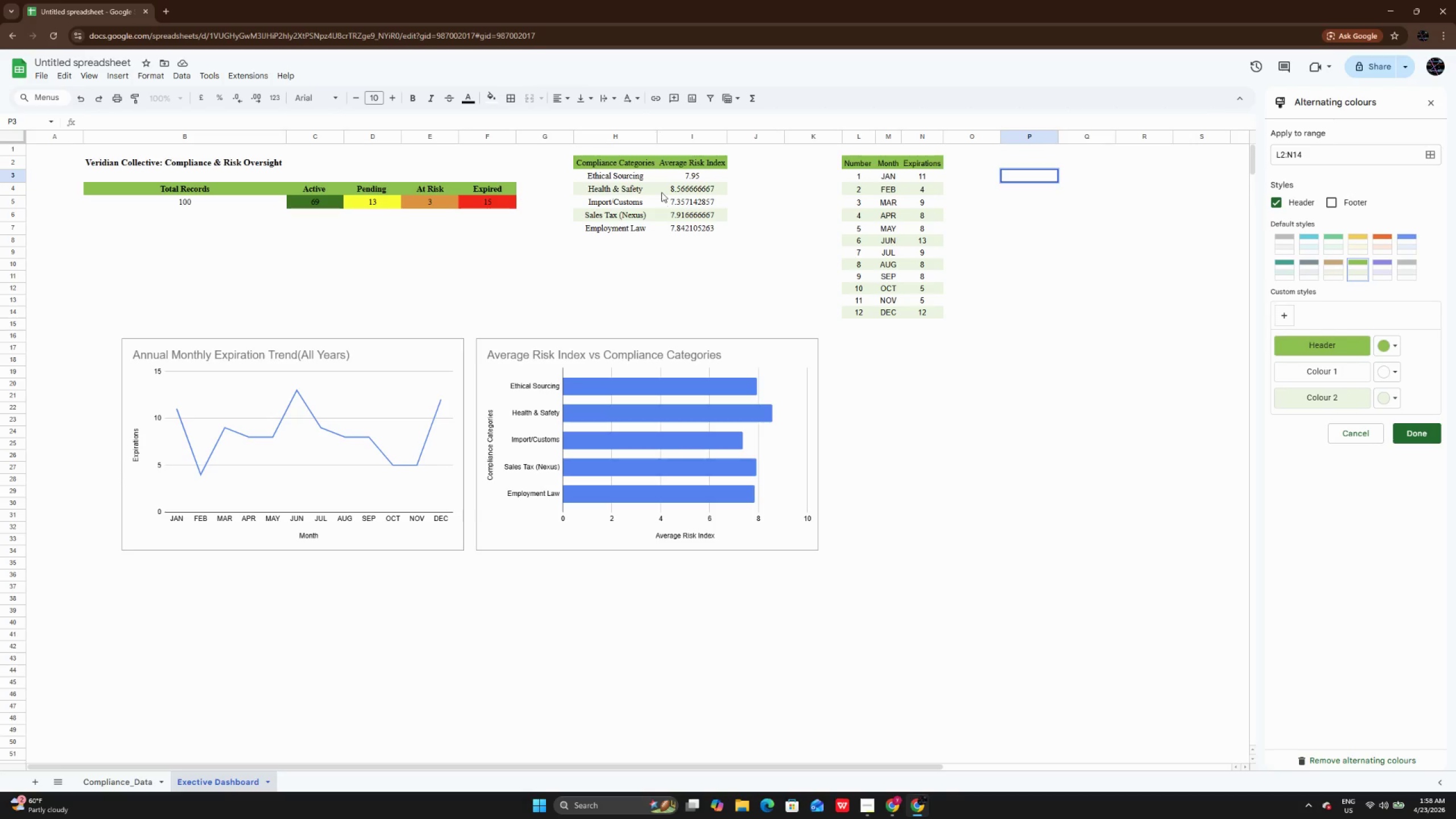 
left_click([651, 176])
 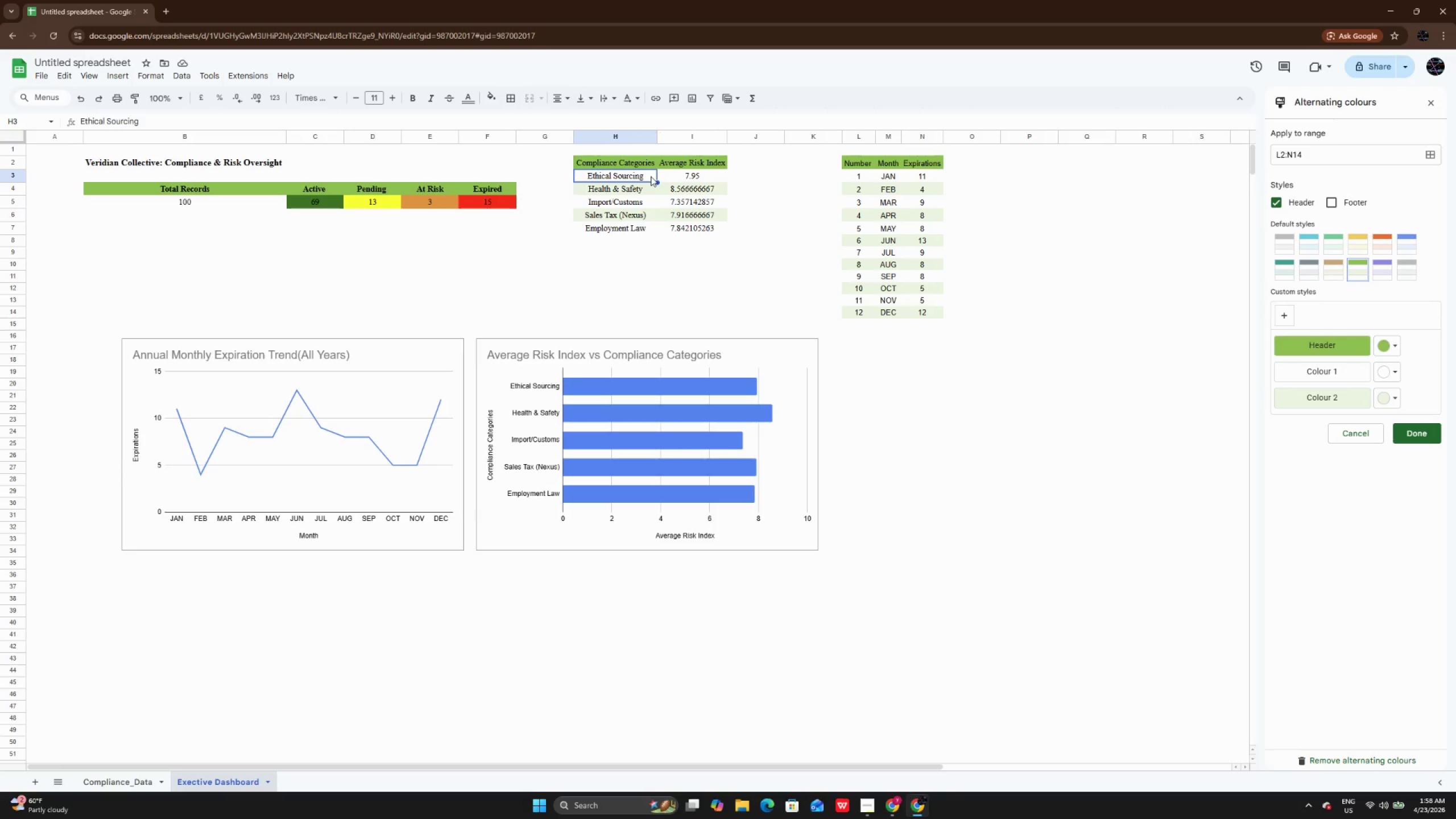 
left_click([651, 176])
 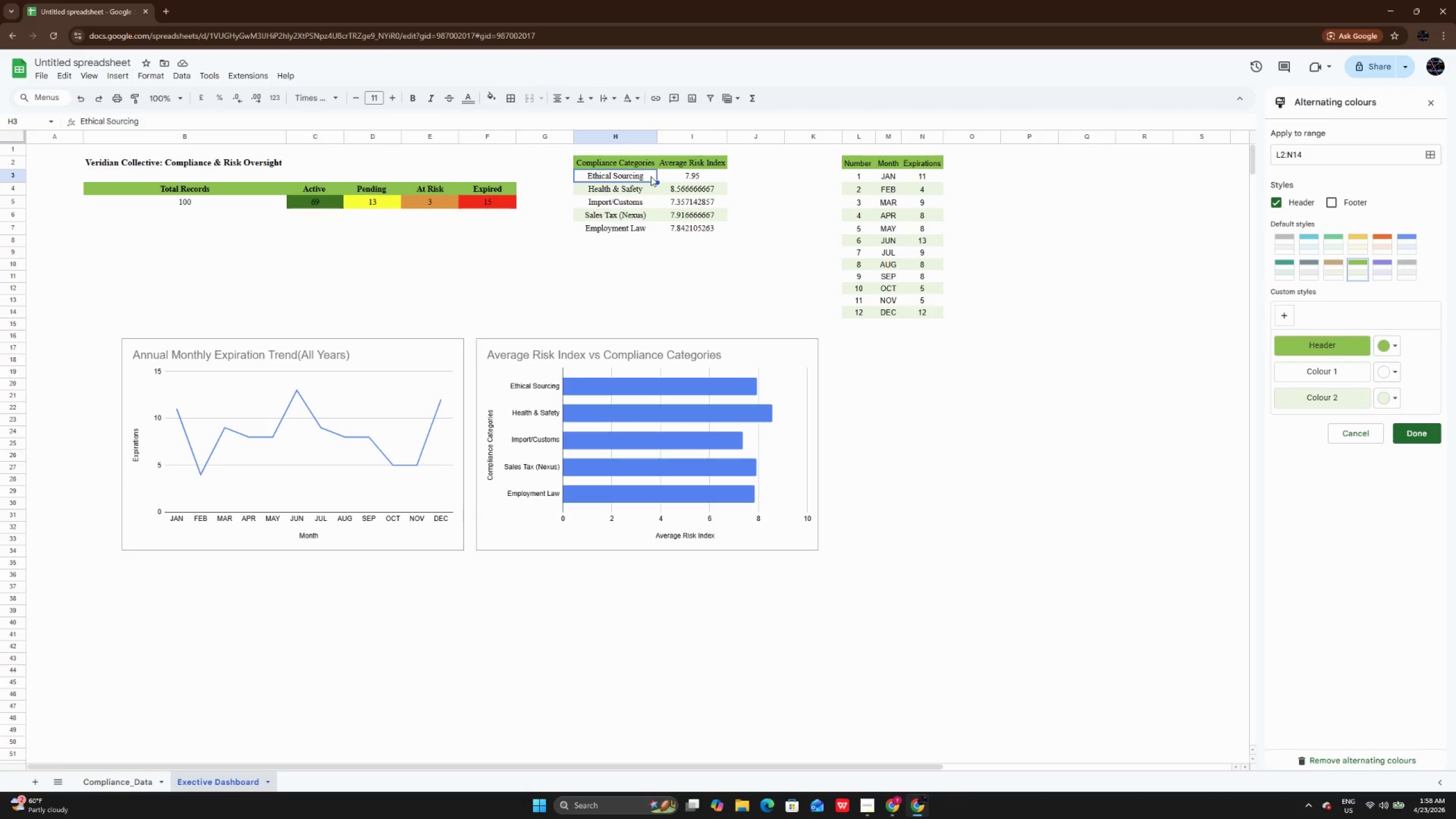 
double_click([651, 176])
 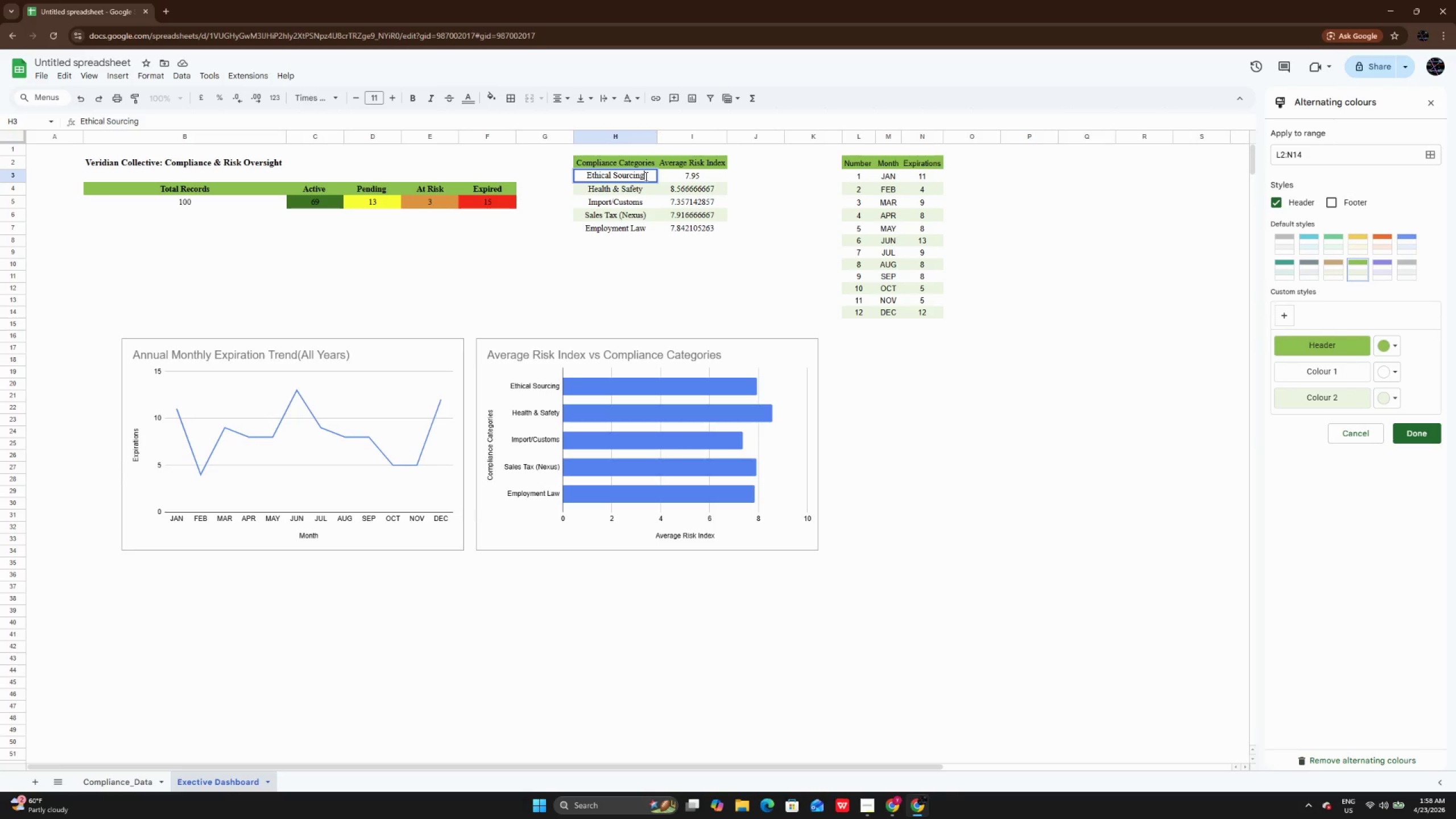 
left_click_drag(start_coordinate=[645, 176], to_coordinate=[577, 177])
 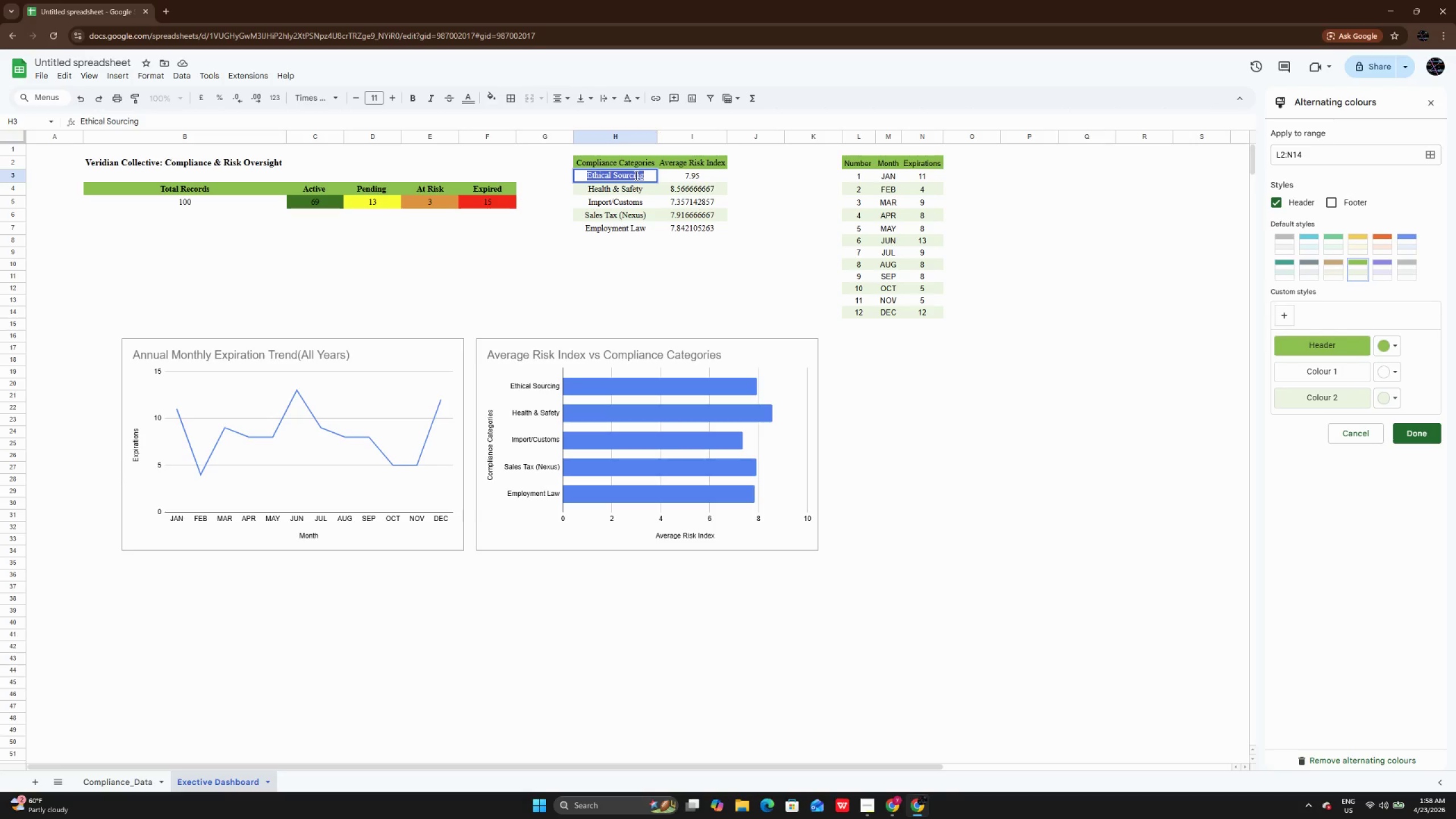 
right_click([635, 175])
 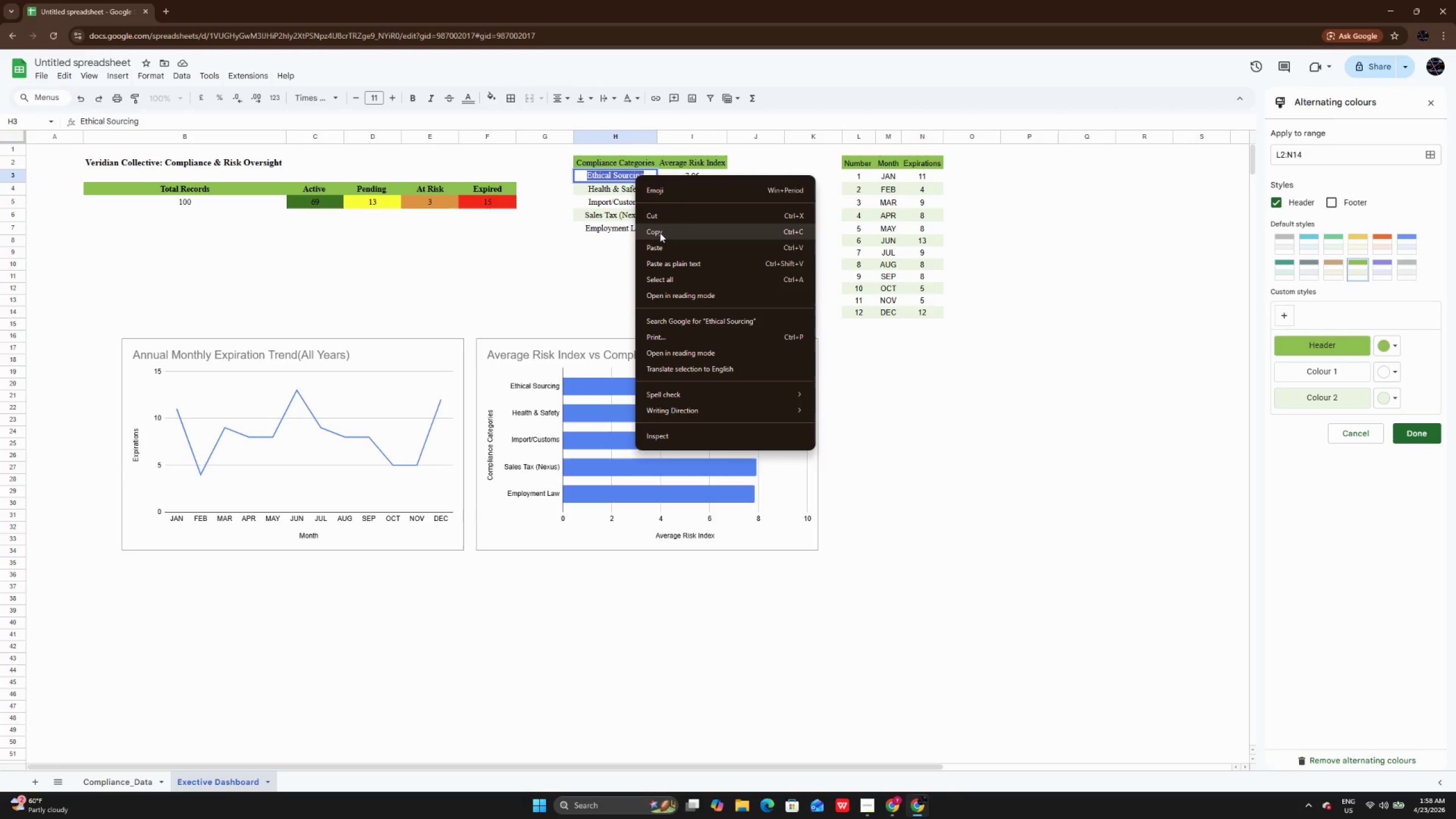 
left_click([660, 233])
 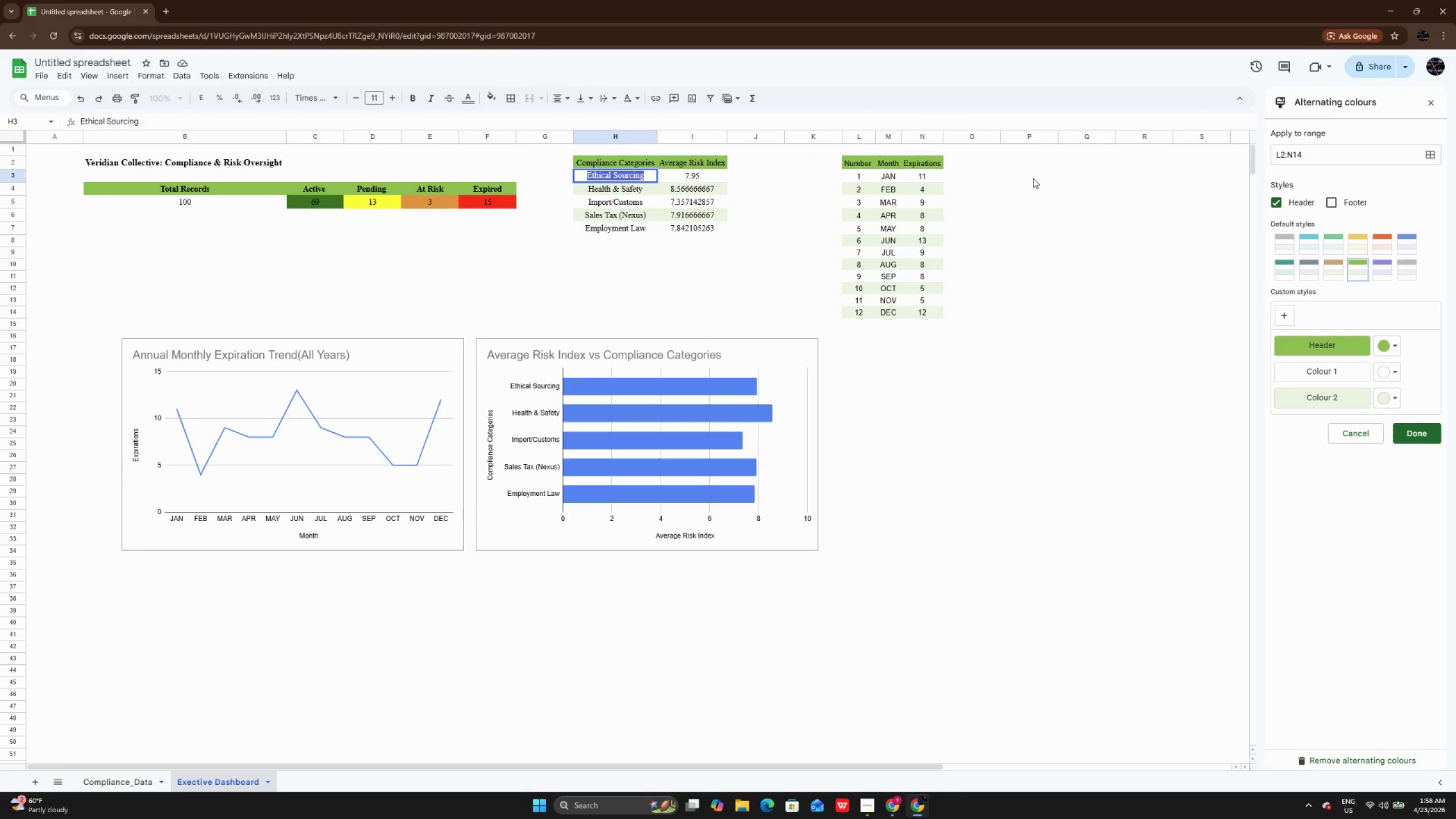 
left_click([1033, 175])
 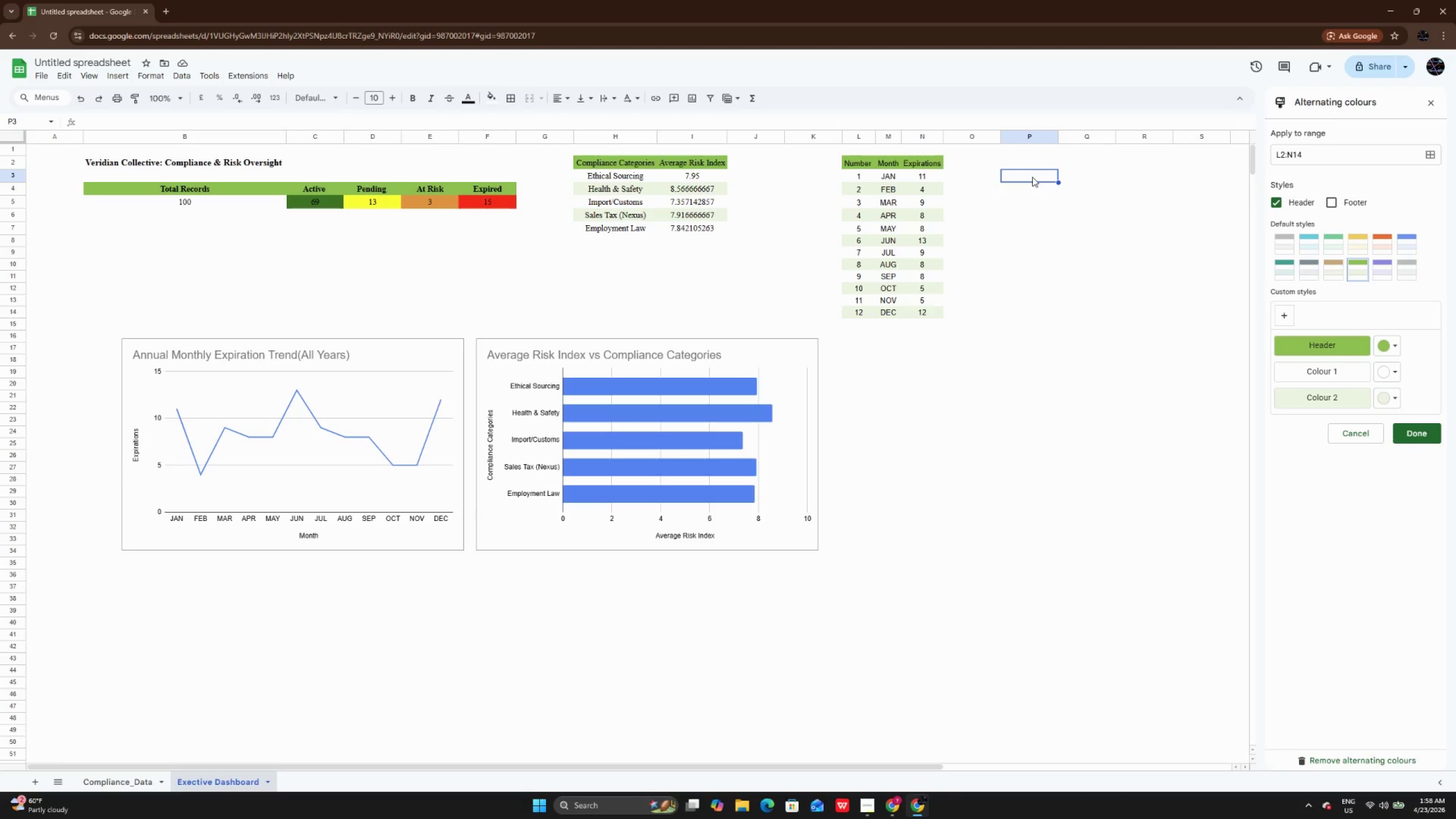 
double_click([1032, 177])
 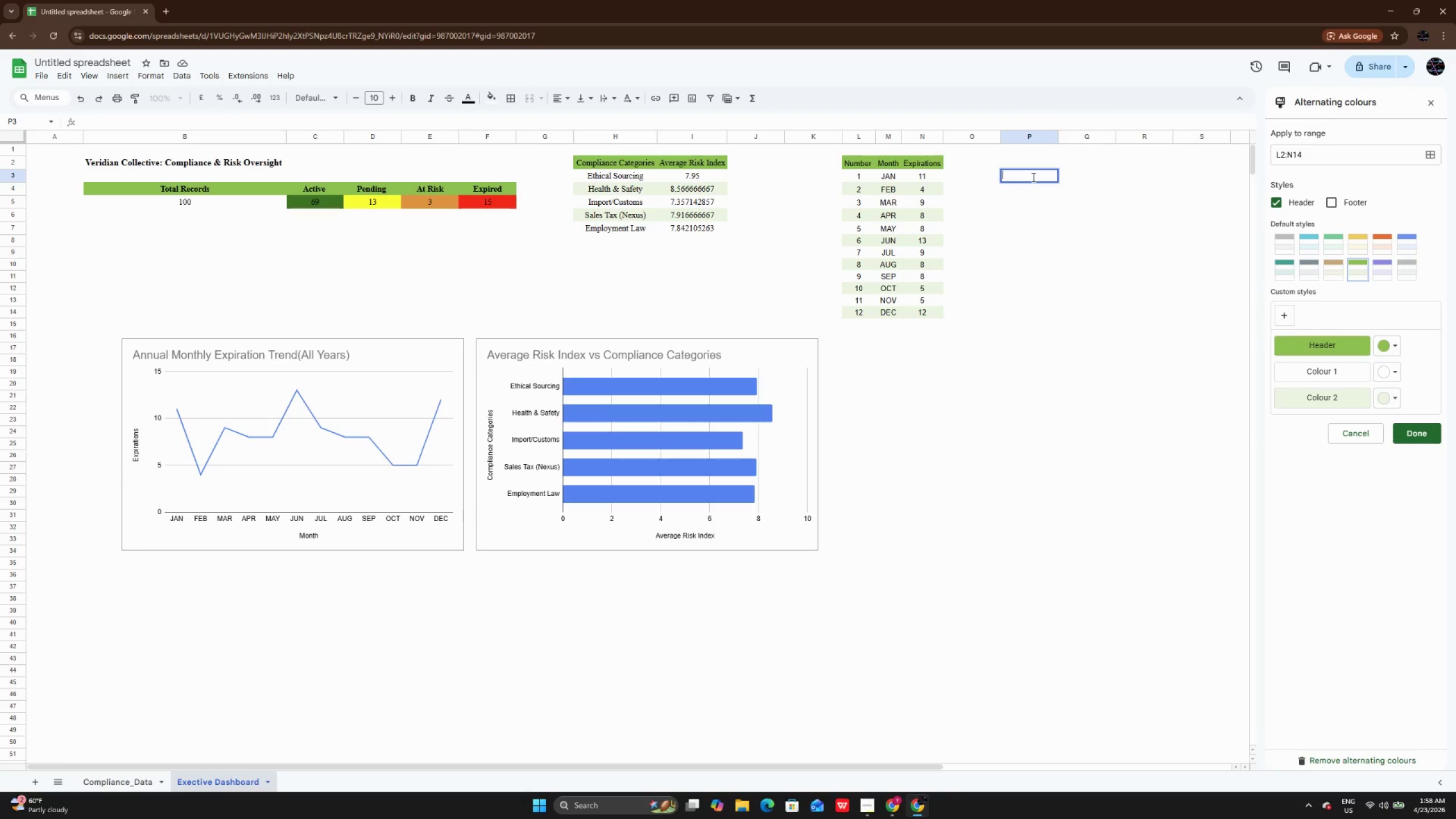 
key(Control+V)
 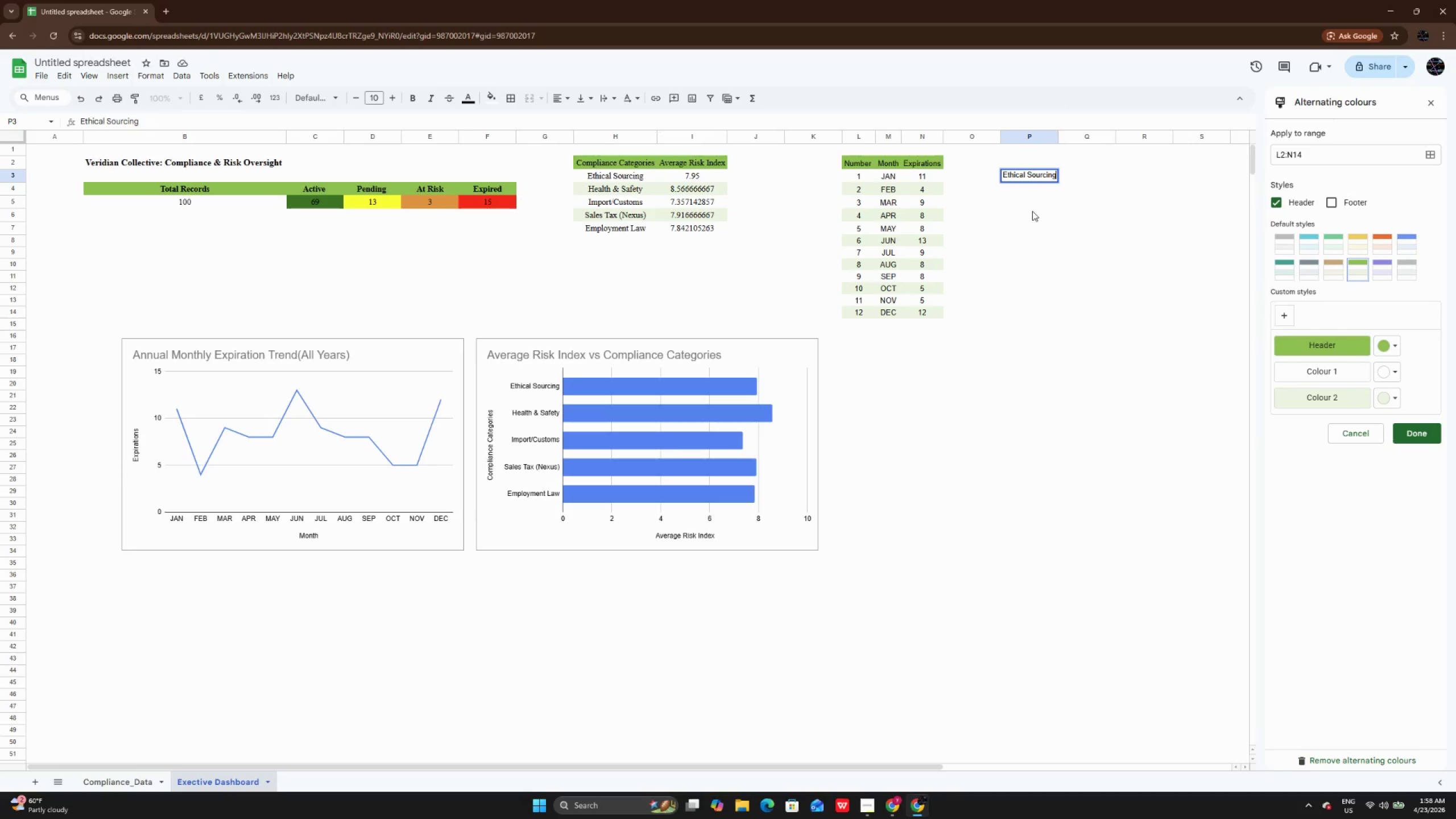 
left_click([1032, 211])
 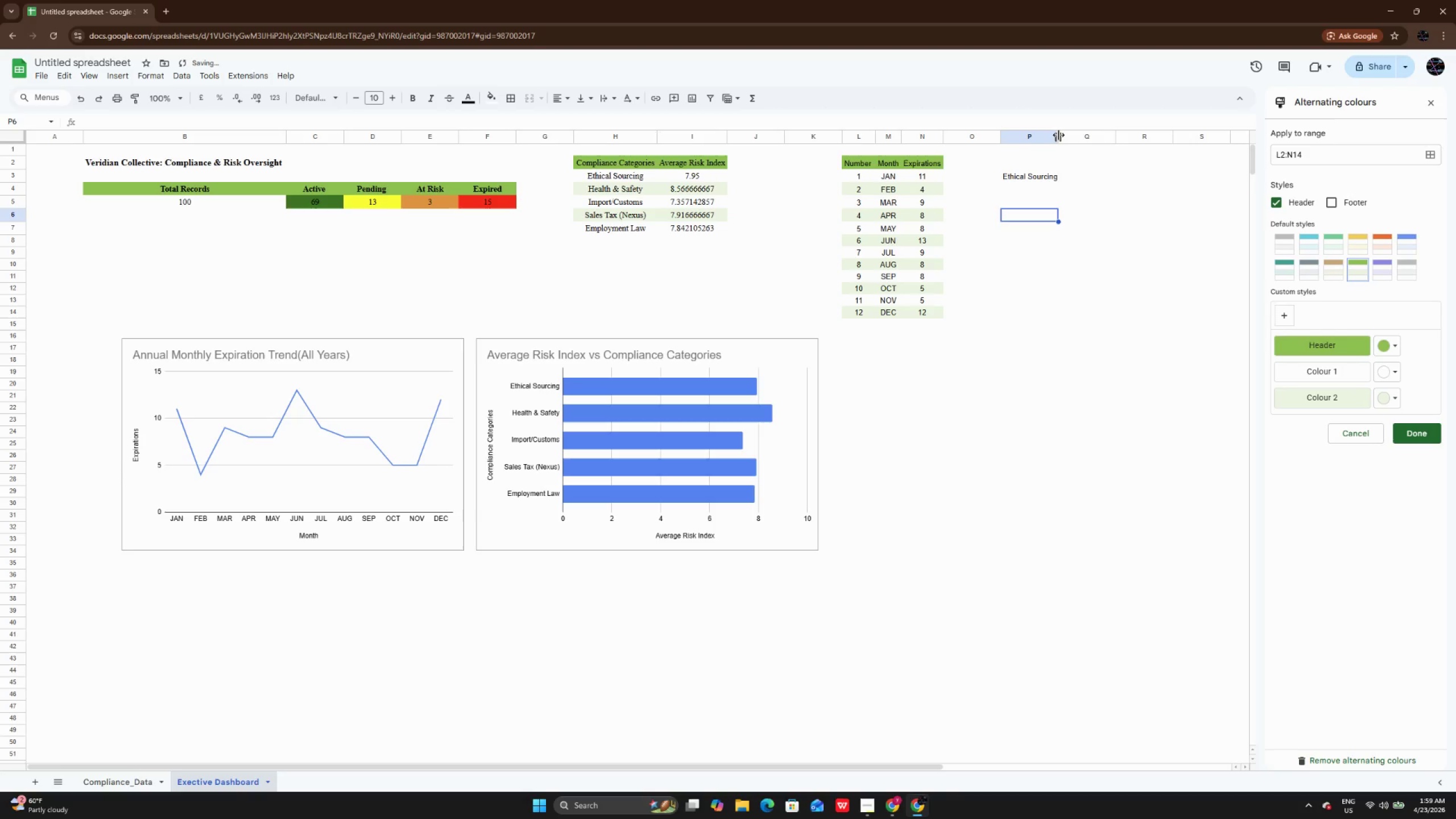 
double_click([1058, 135])
 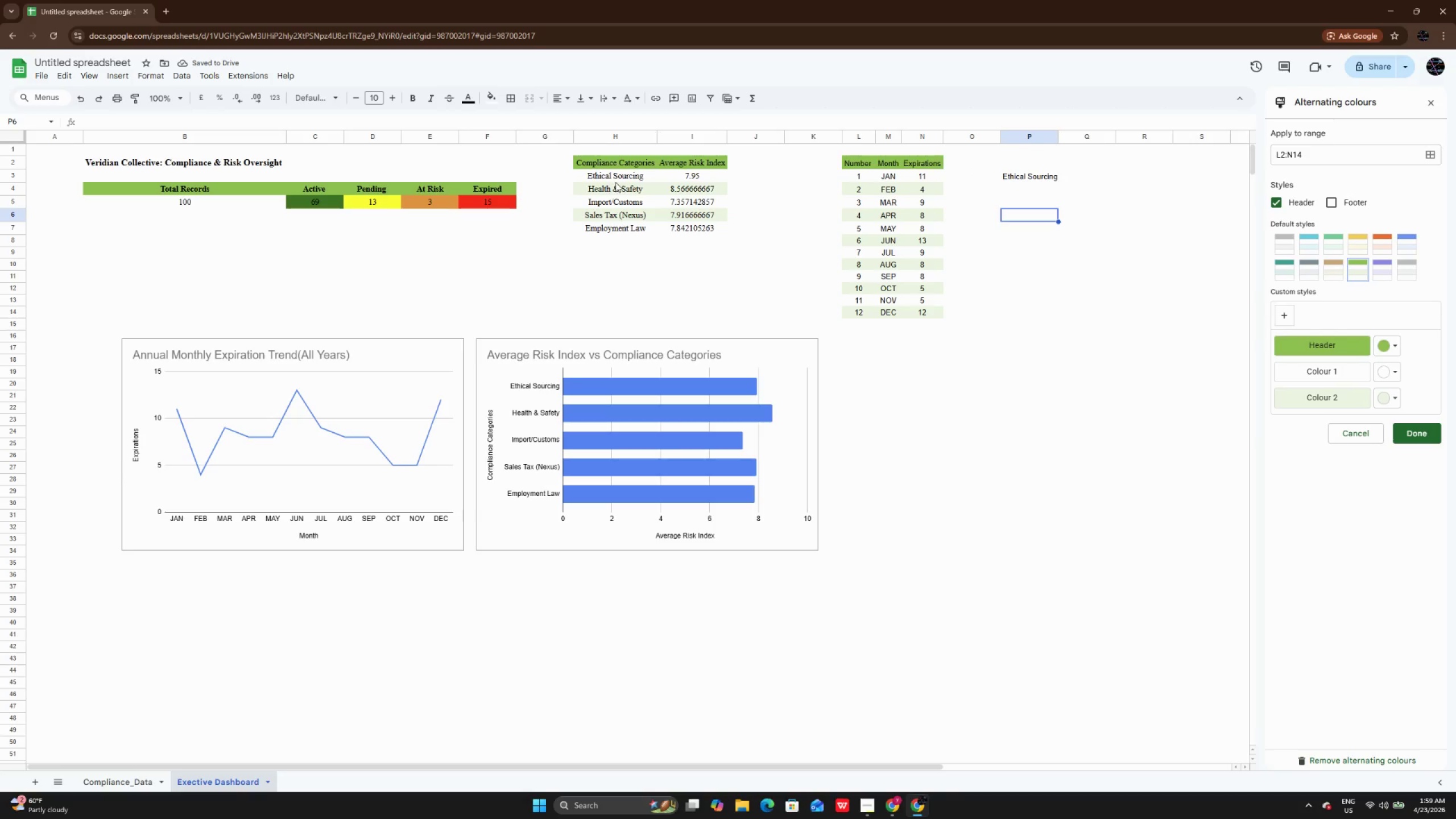 
left_click([641, 182])
 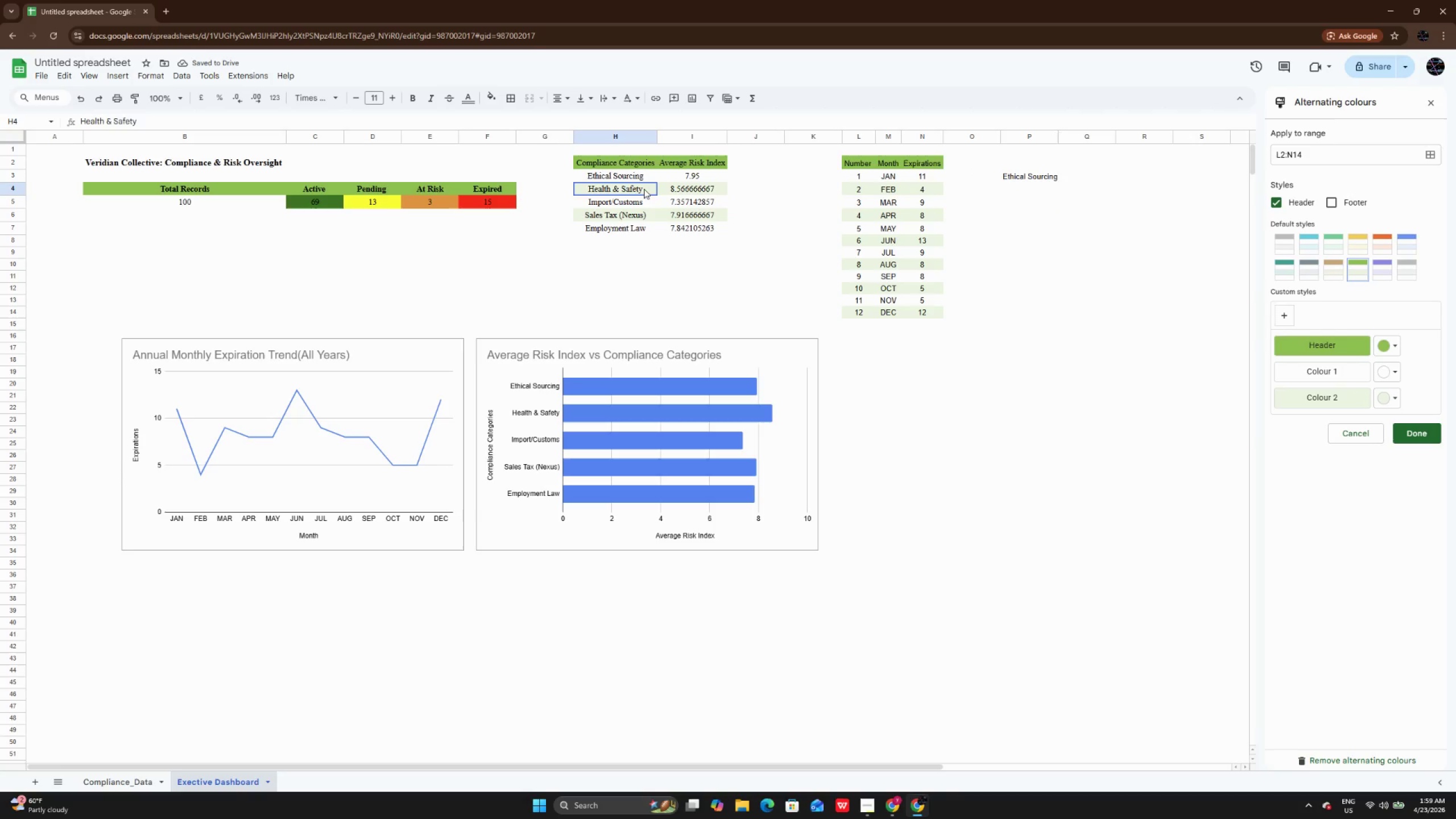 
double_click([645, 187])
 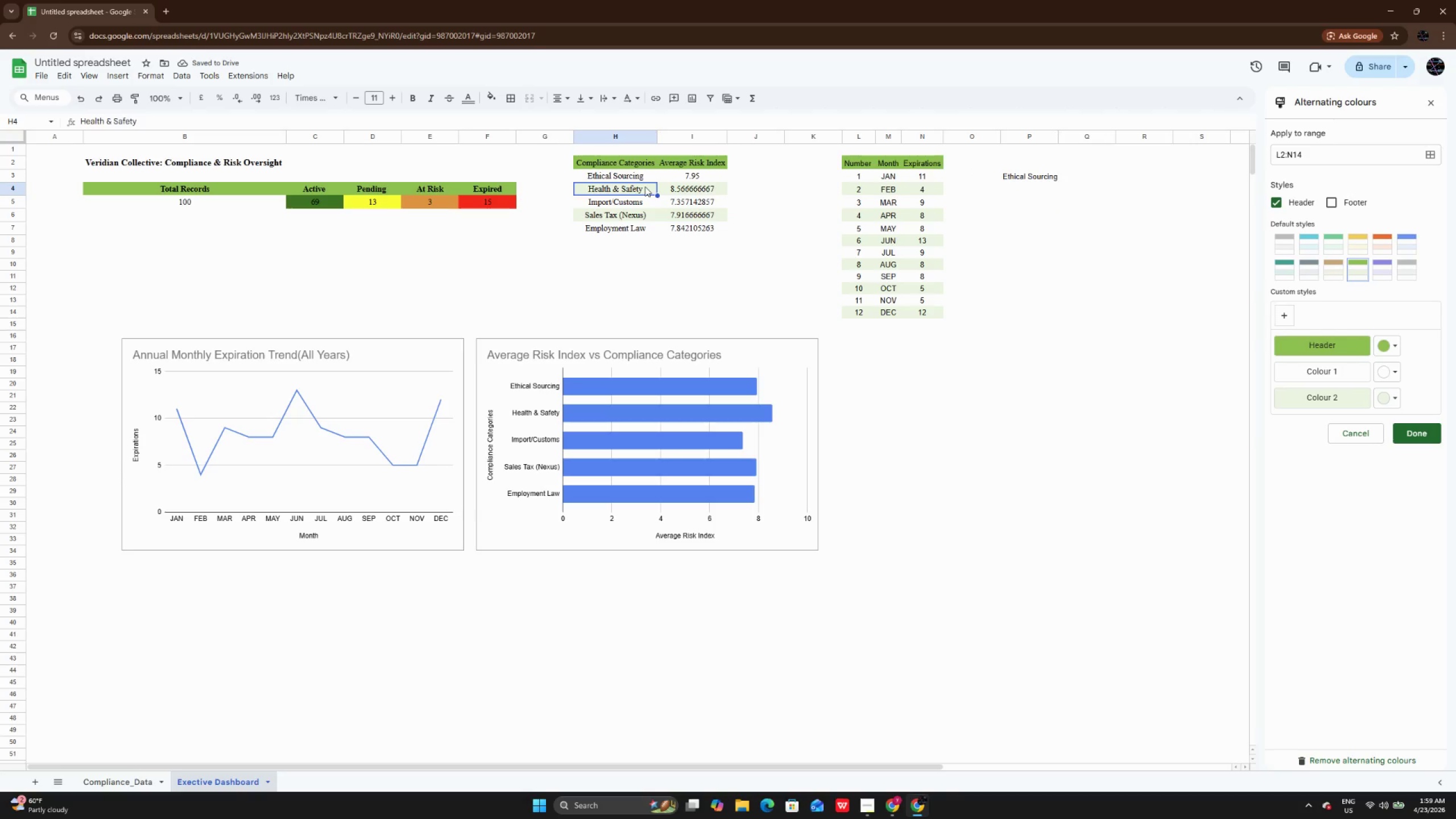 
triple_click([645, 187])
 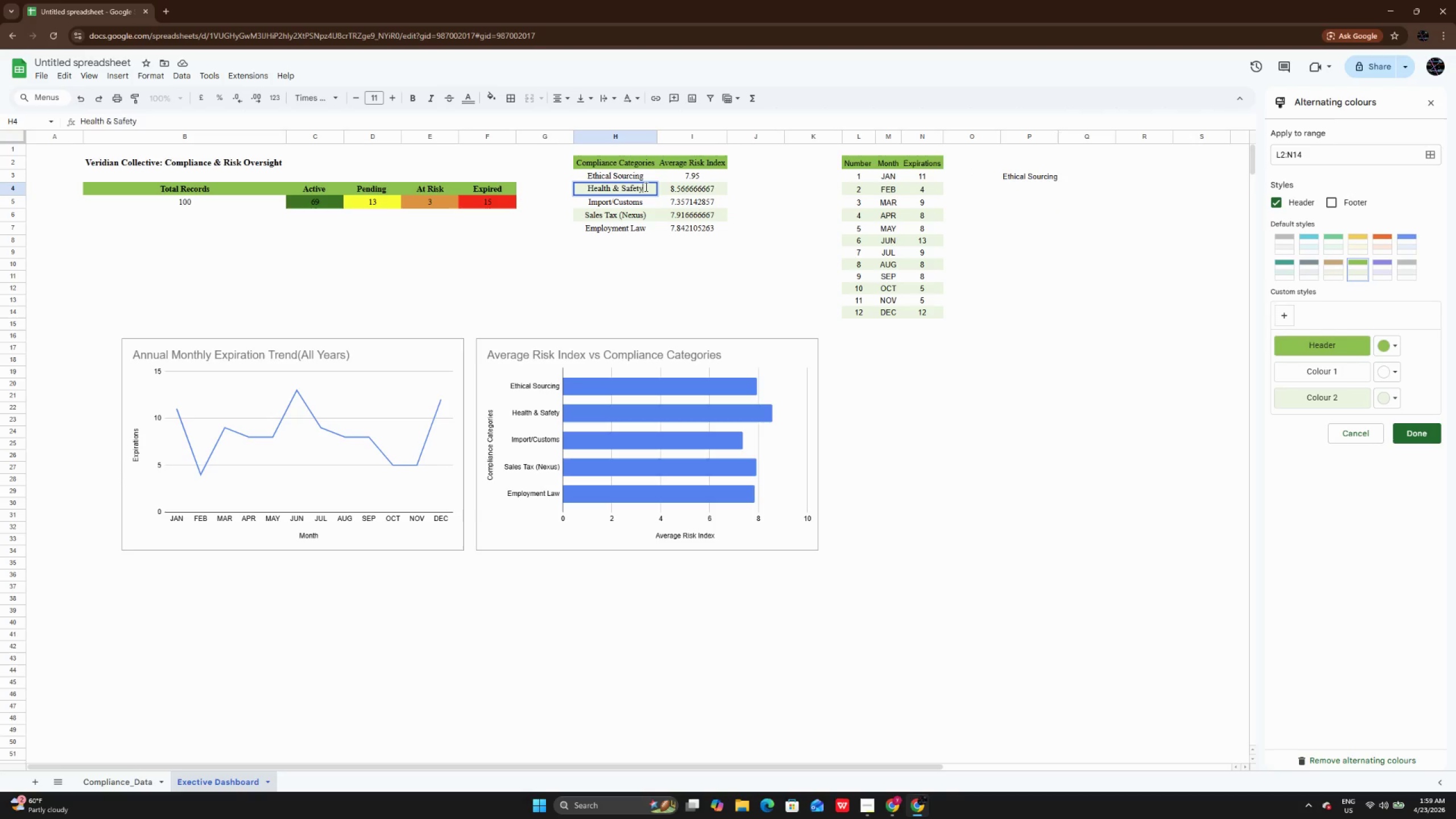 
double_click([645, 187])
 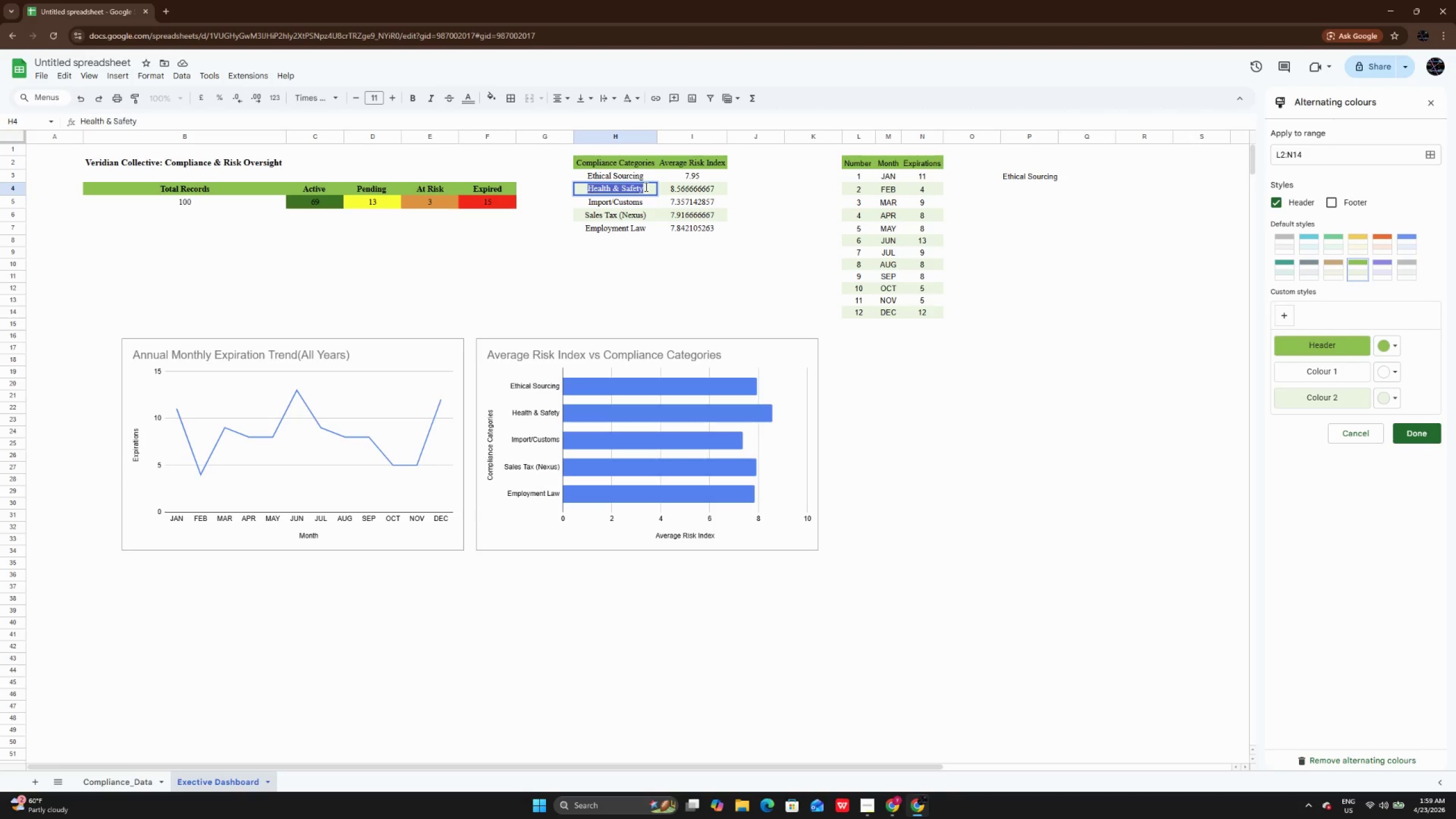 
left_click_drag(start_coordinate=[645, 187], to_coordinate=[623, 187])
 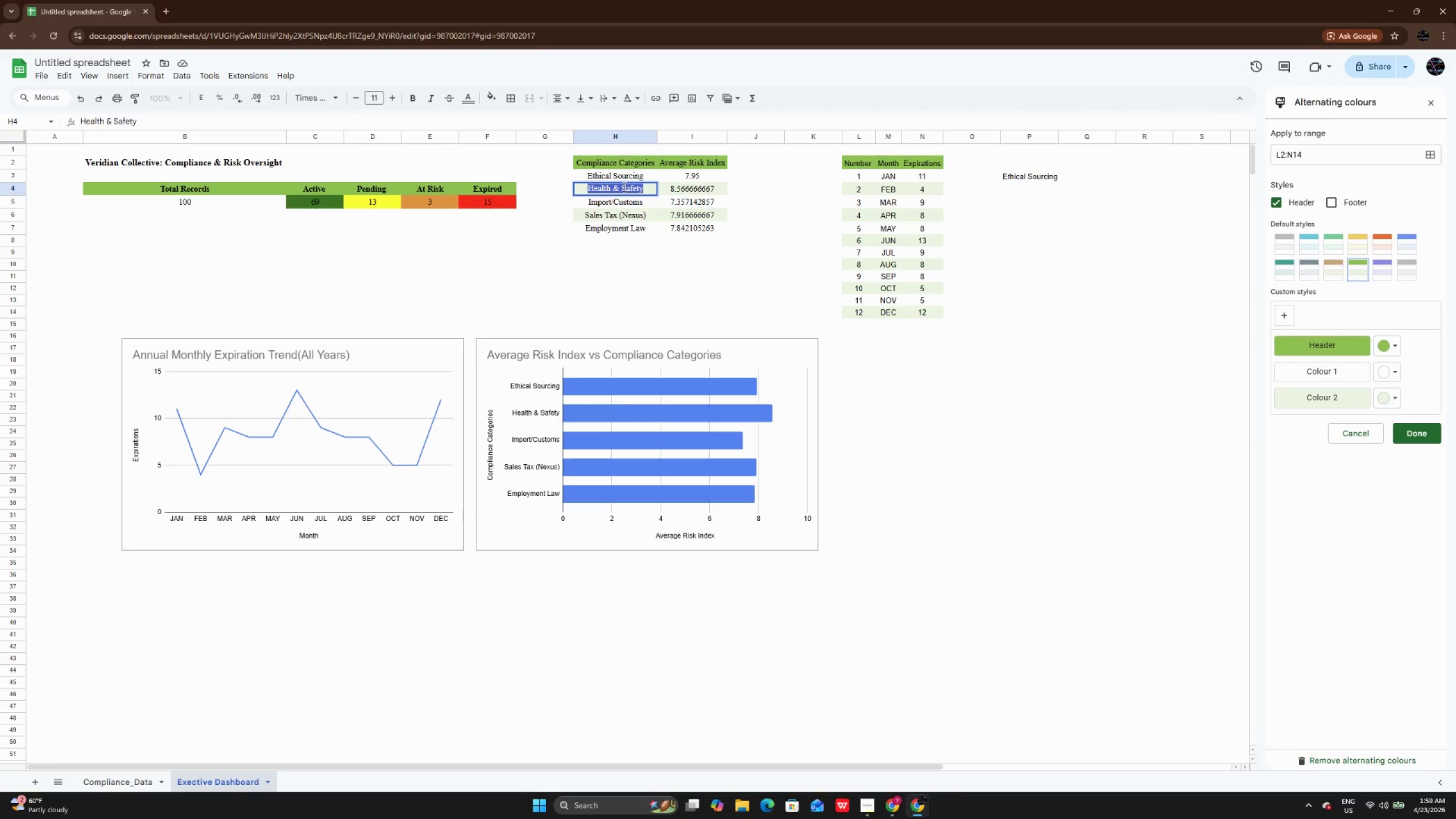 
right_click([623, 187])
 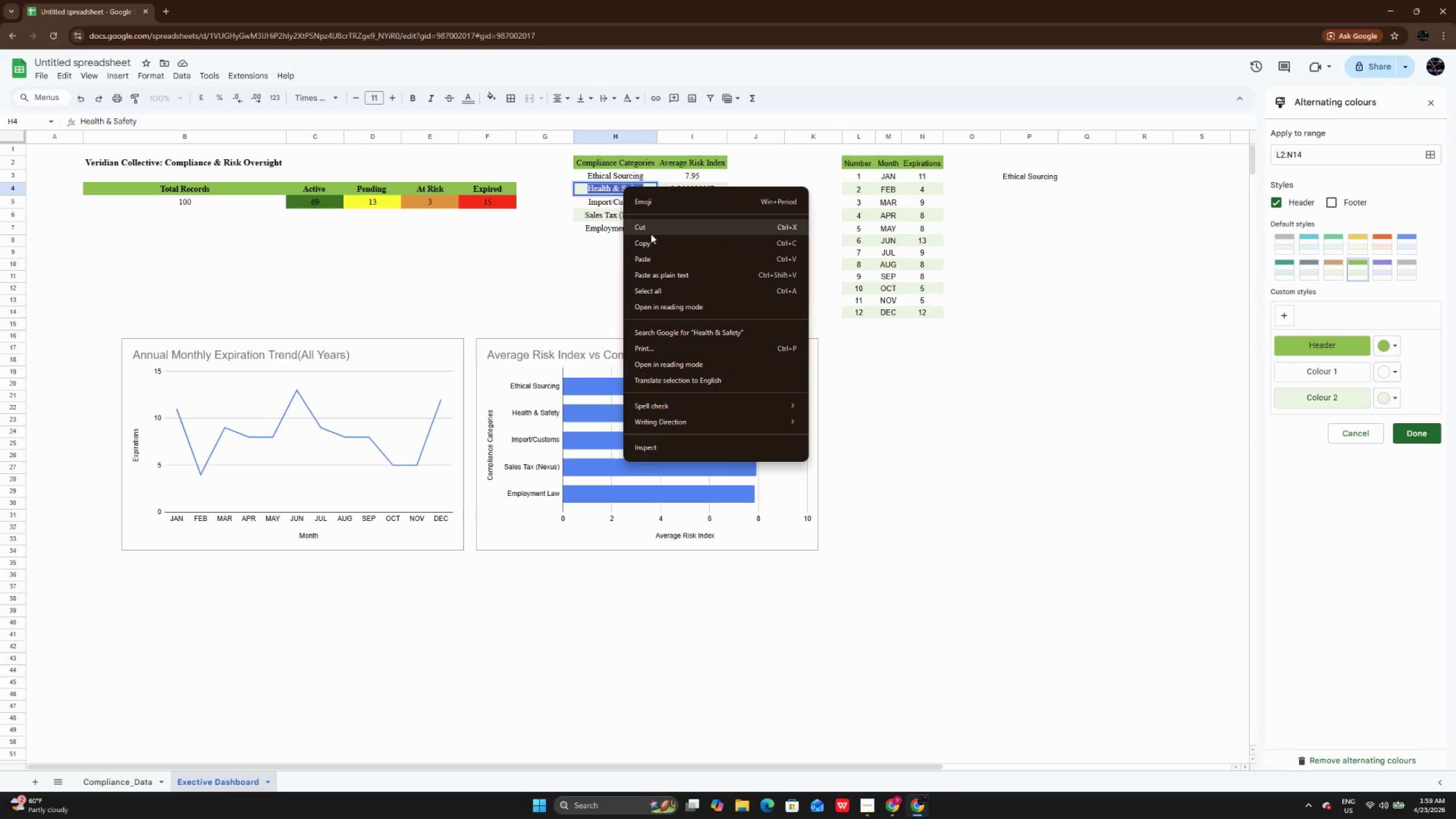 
left_click([659, 238])
 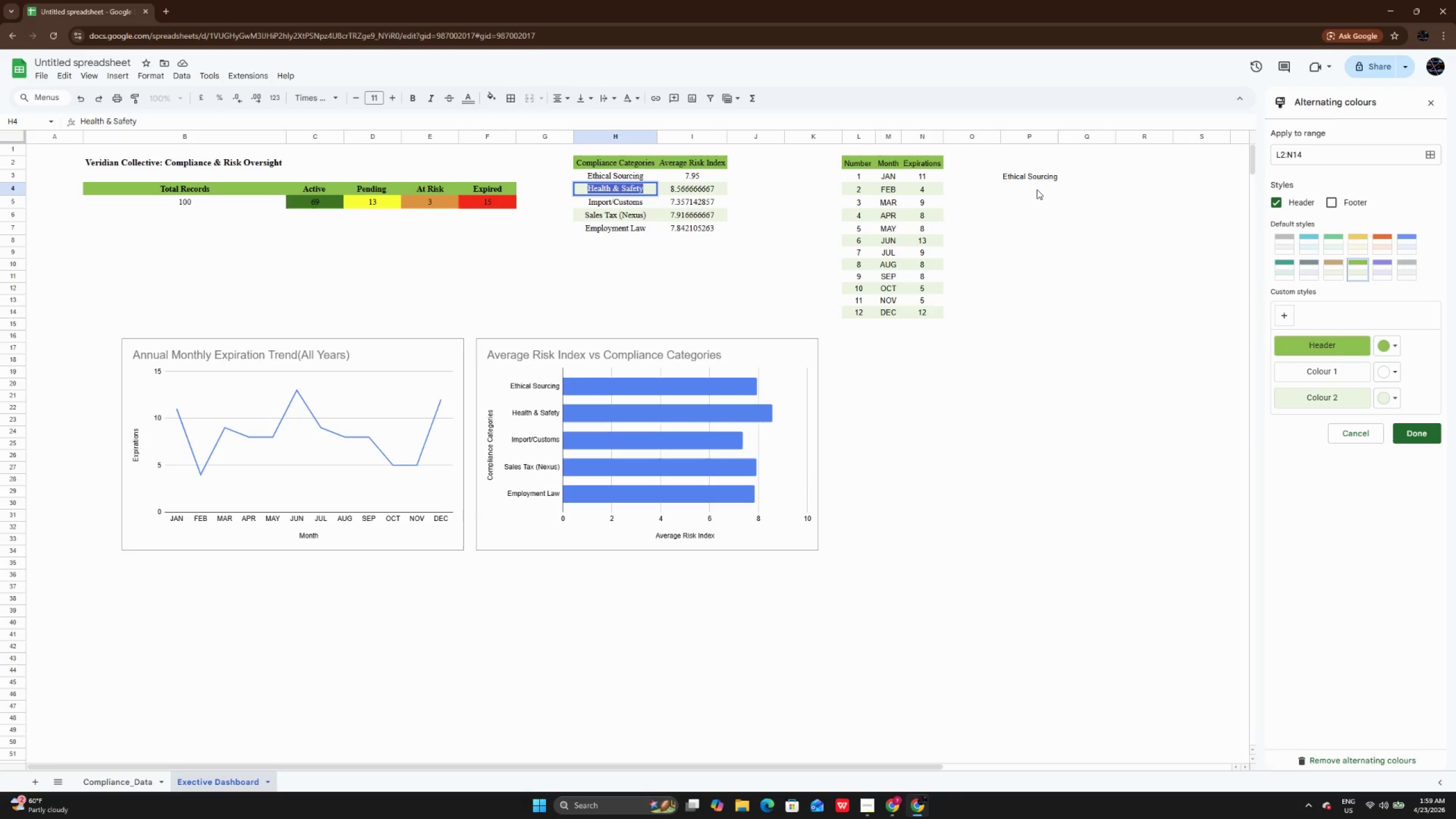 
double_click([1037, 189])
 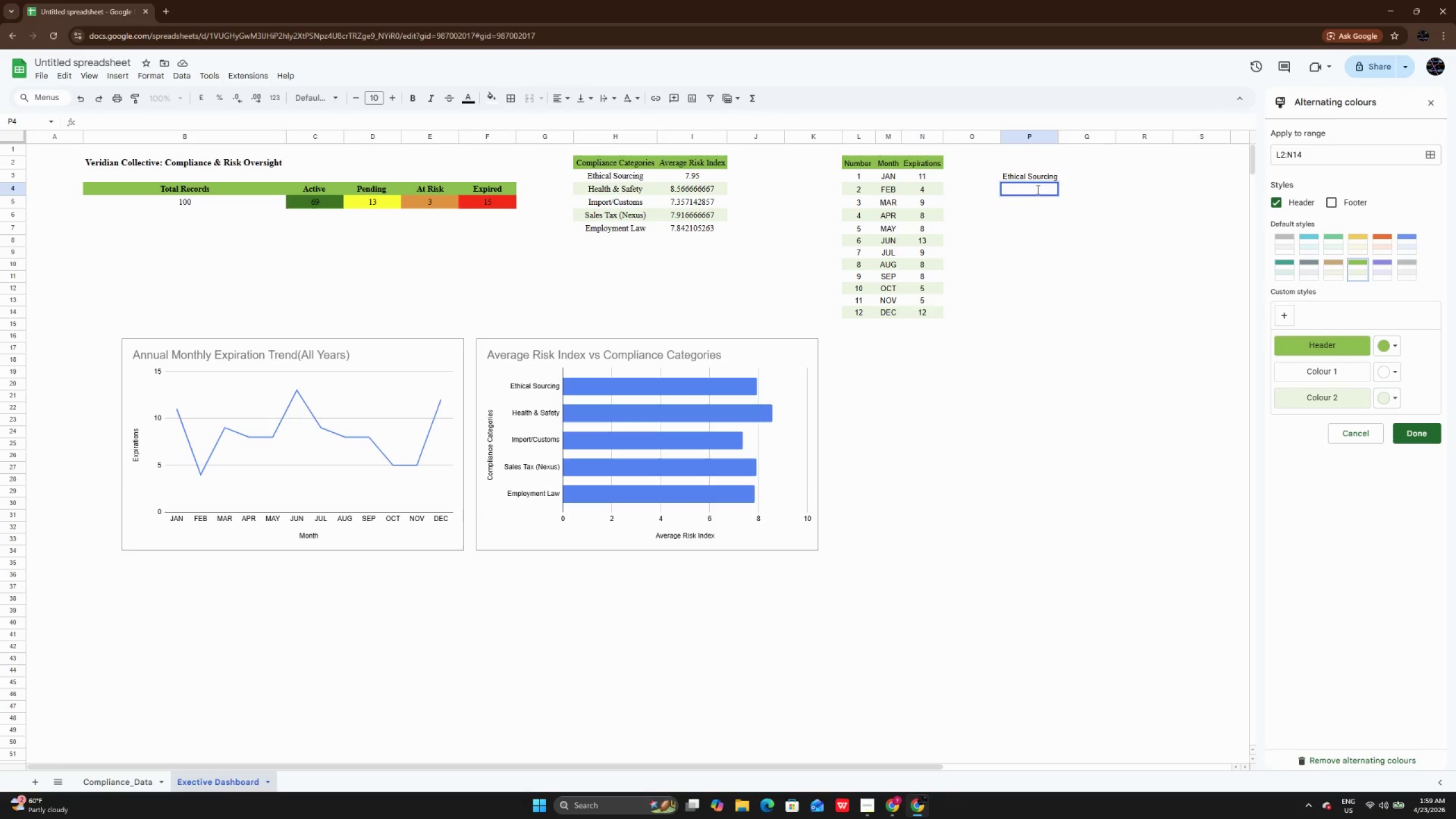 
key(Control+V)
 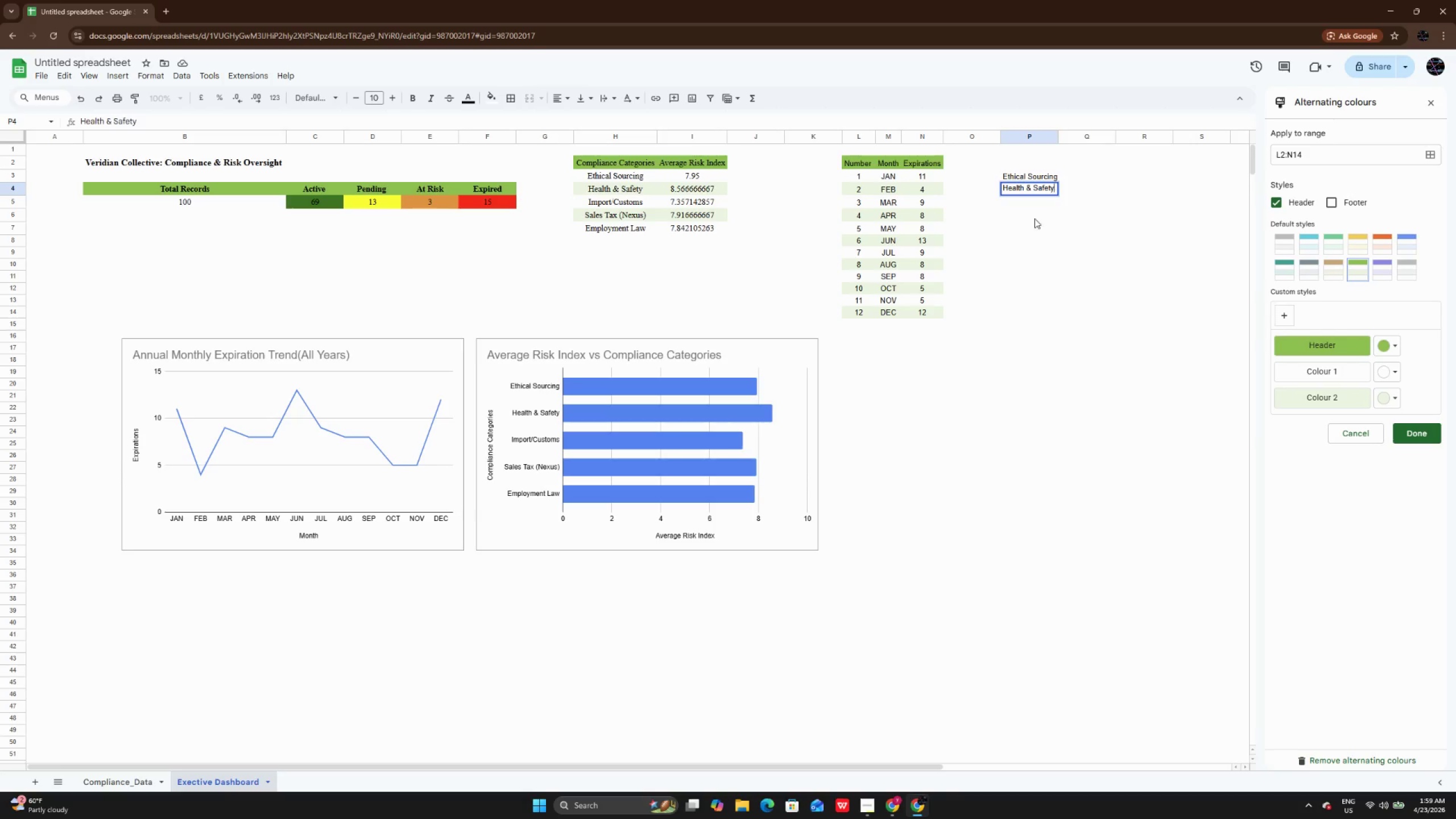 
left_click([1034, 216])
 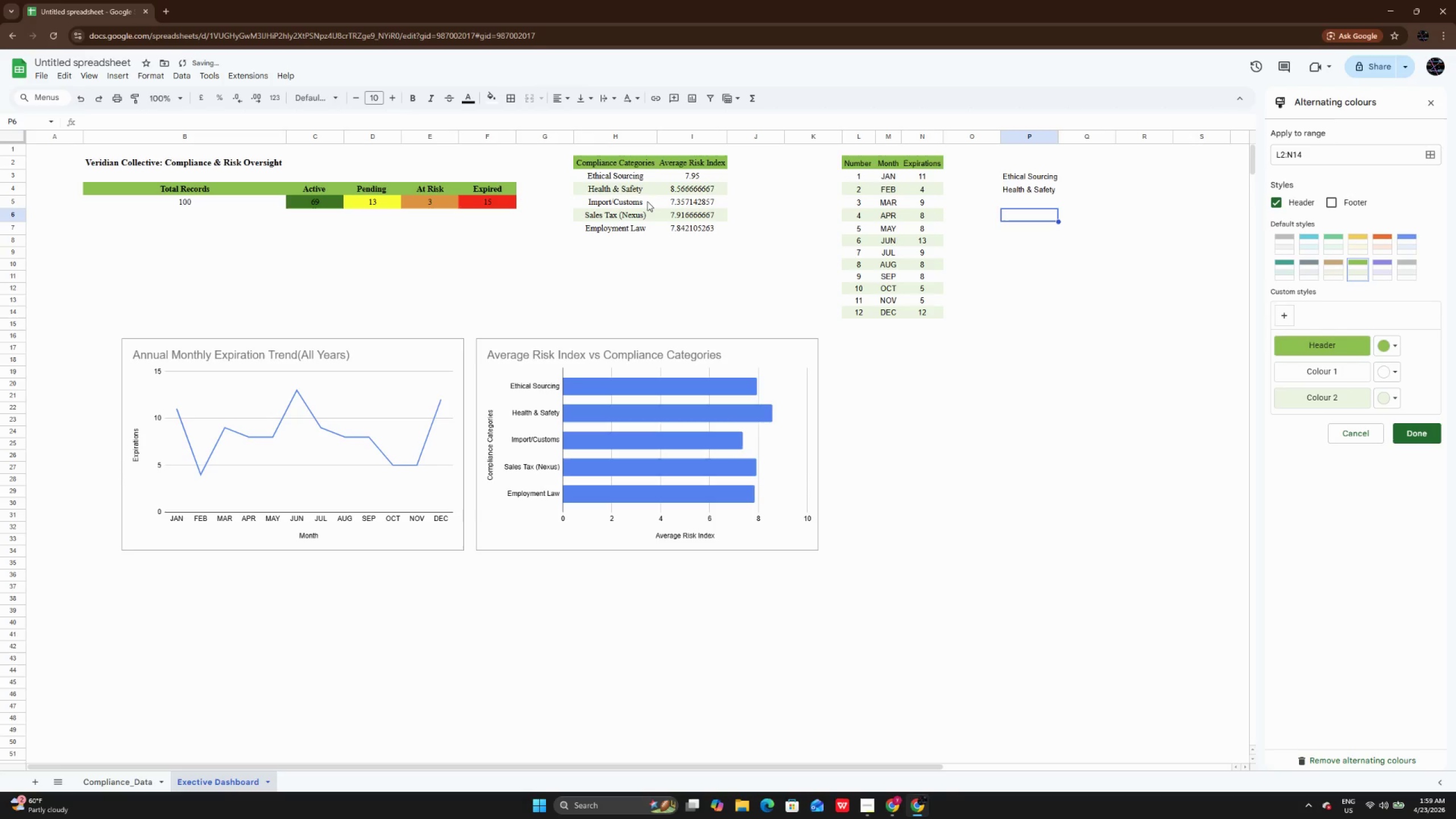 
double_click([647, 201])
 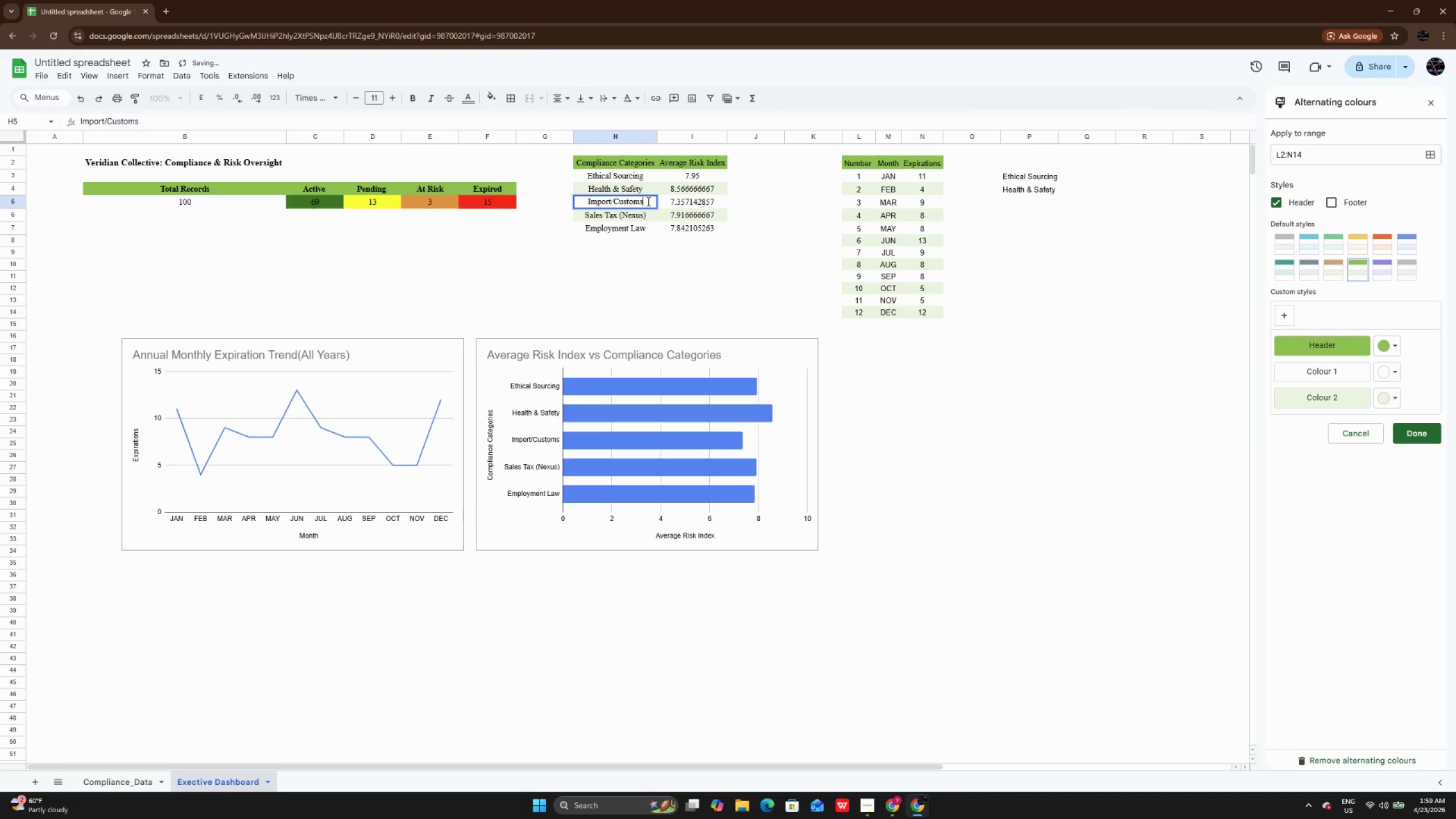 
left_click_drag(start_coordinate=[647, 201], to_coordinate=[588, 199])
 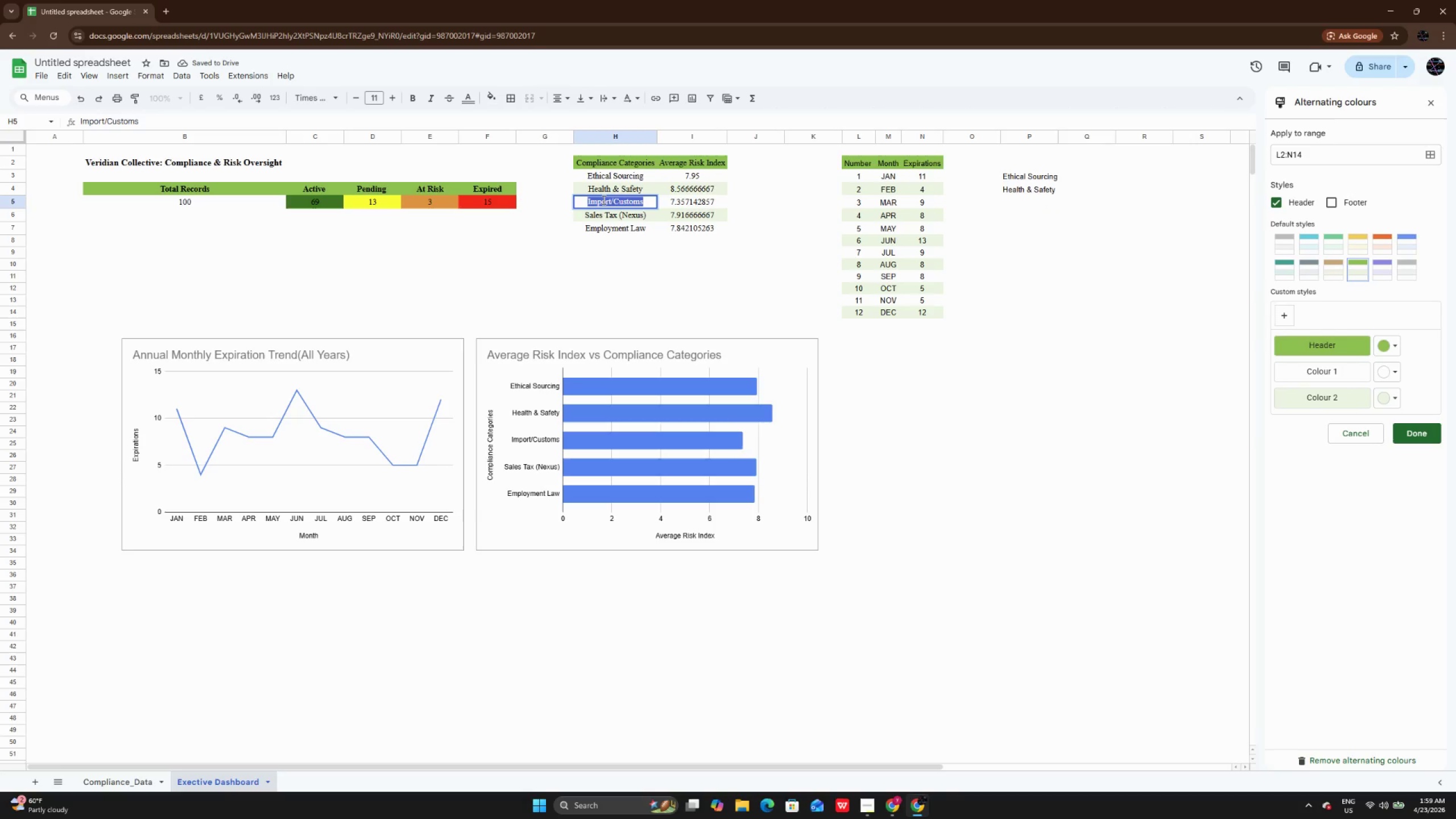 
right_click([603, 200])
 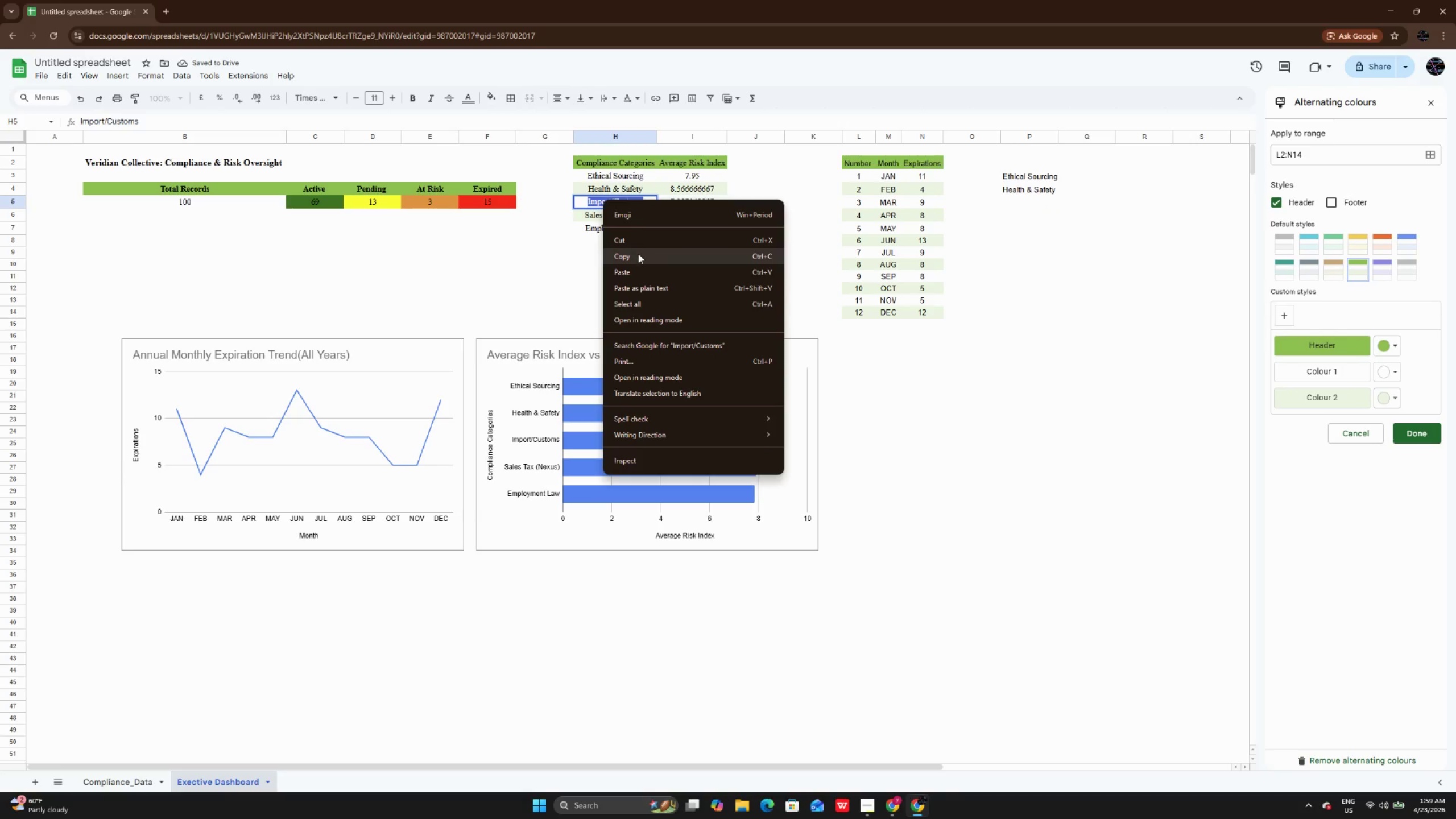 
left_click([638, 254])
 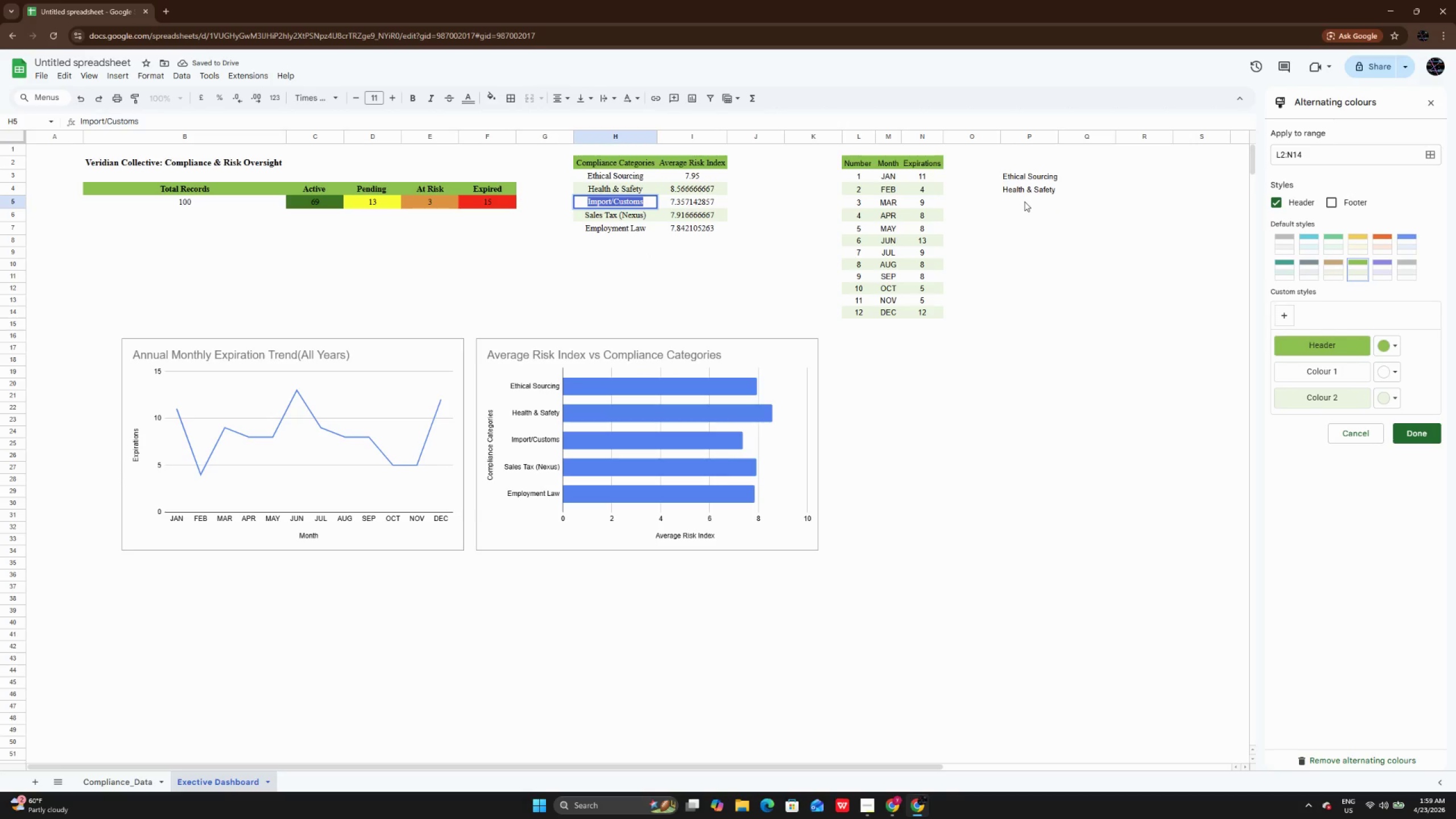 
double_click([1024, 201])
 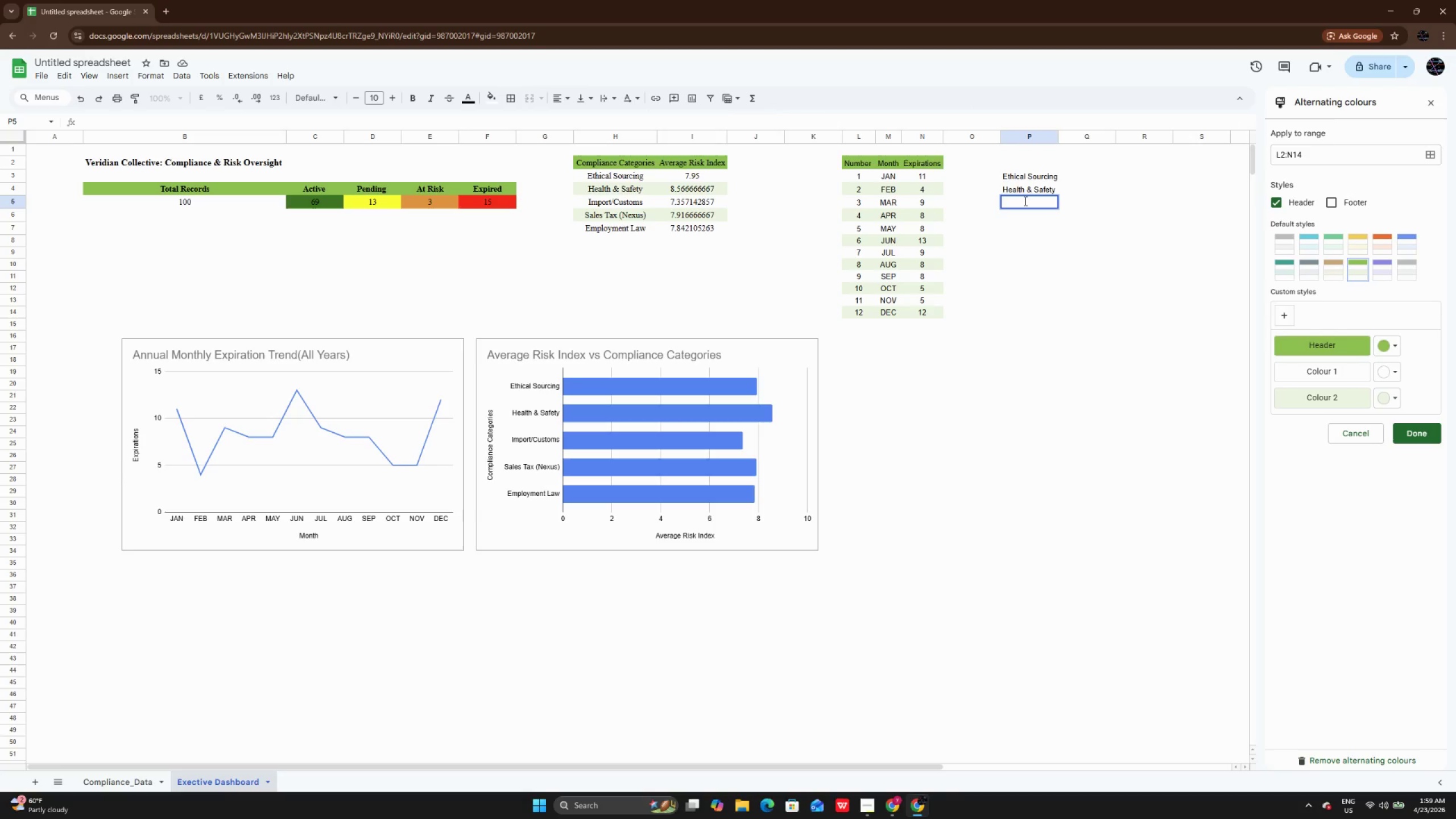 
key(Control+V)
 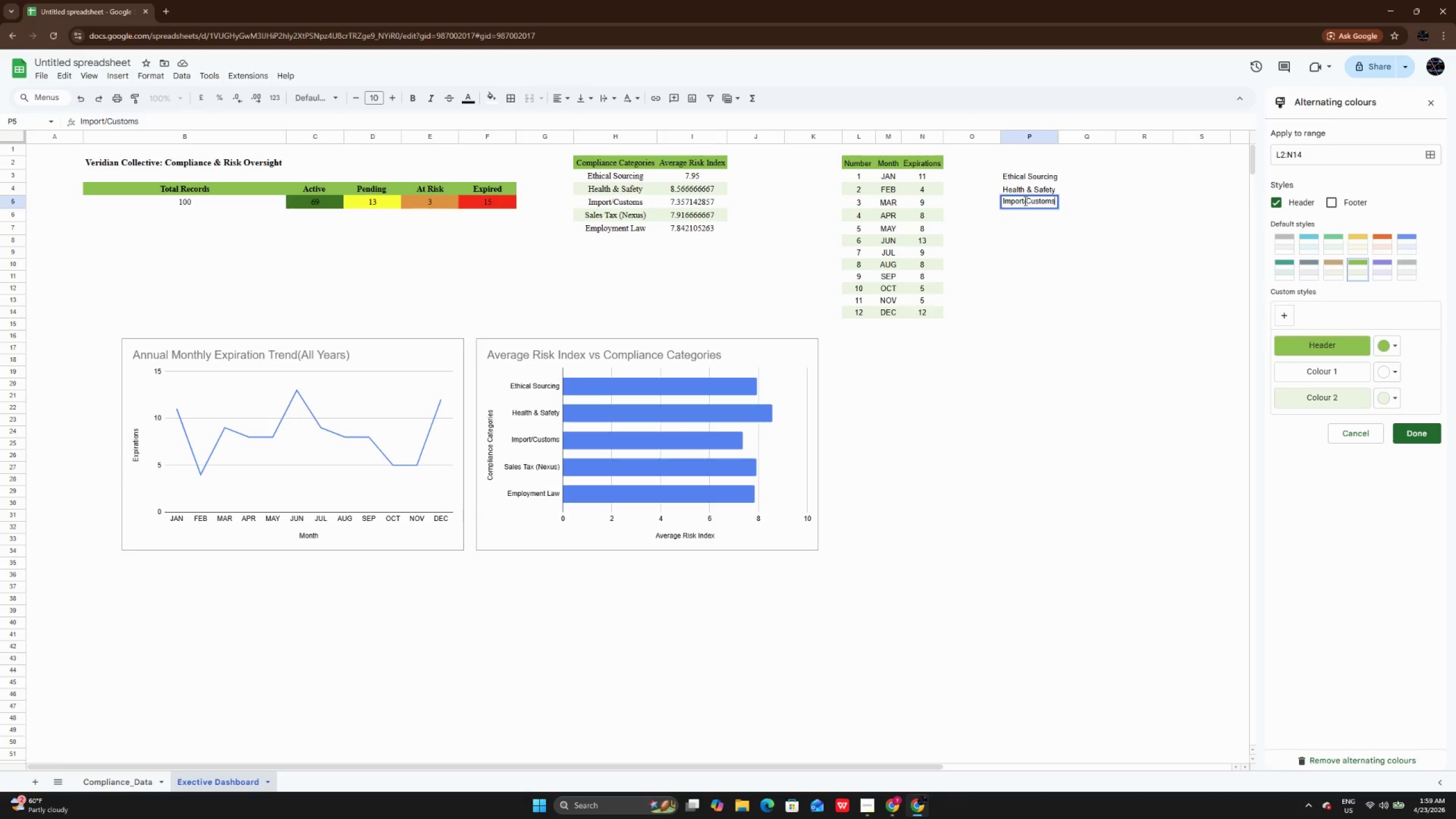 
key(Enter)
 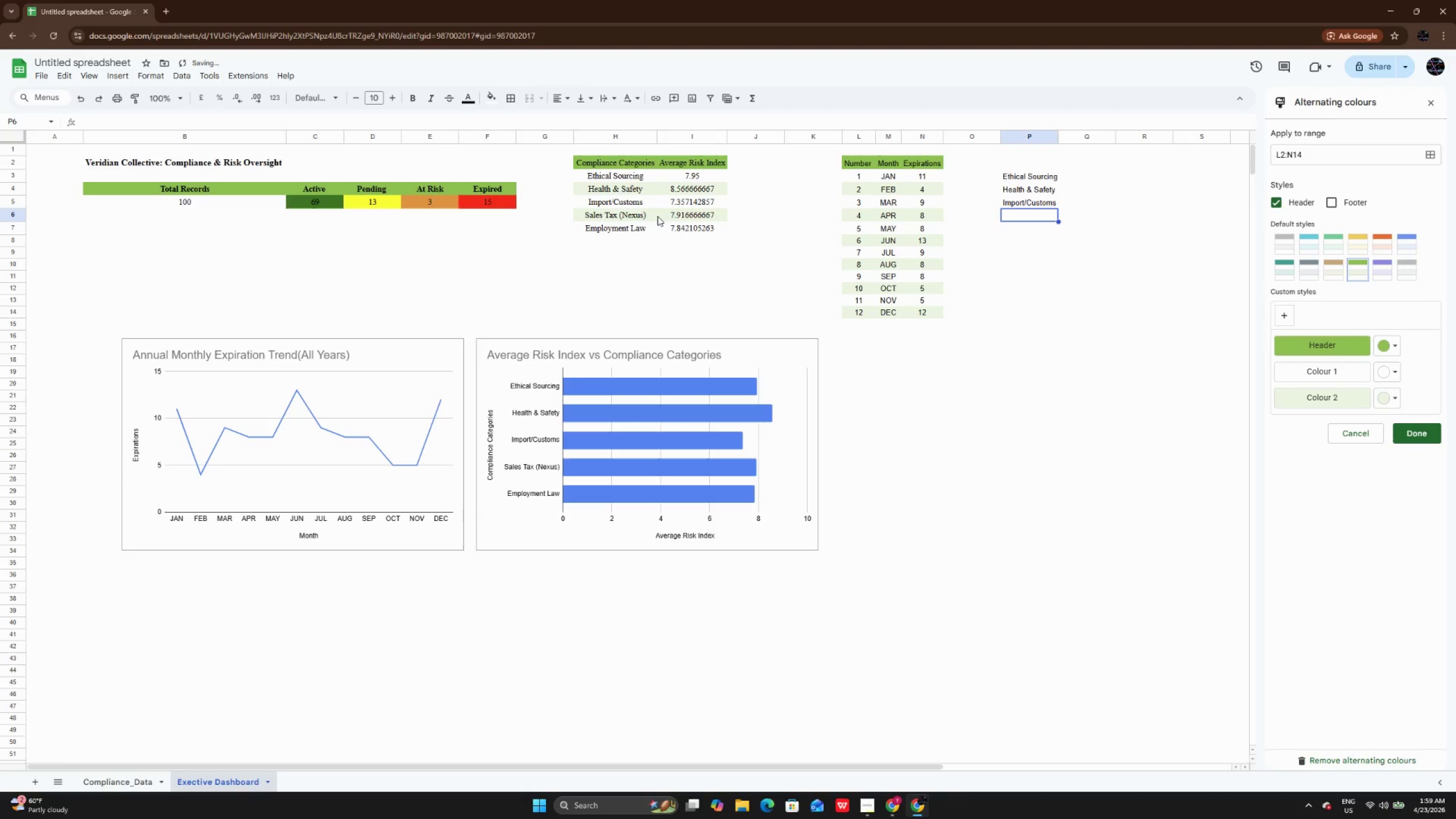 
double_click([653, 216])
 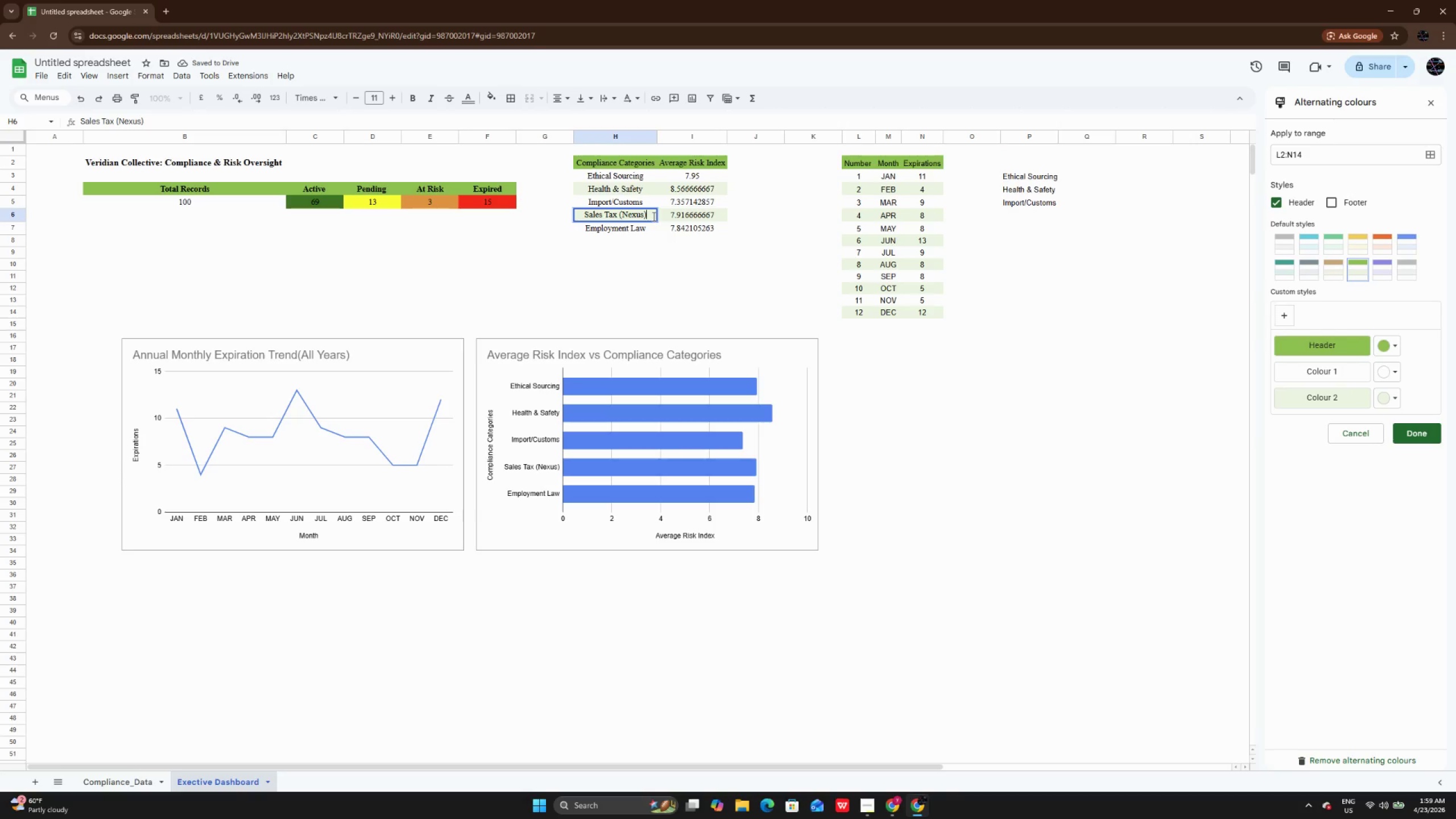 
left_click_drag(start_coordinate=[653, 216], to_coordinate=[567, 221])
 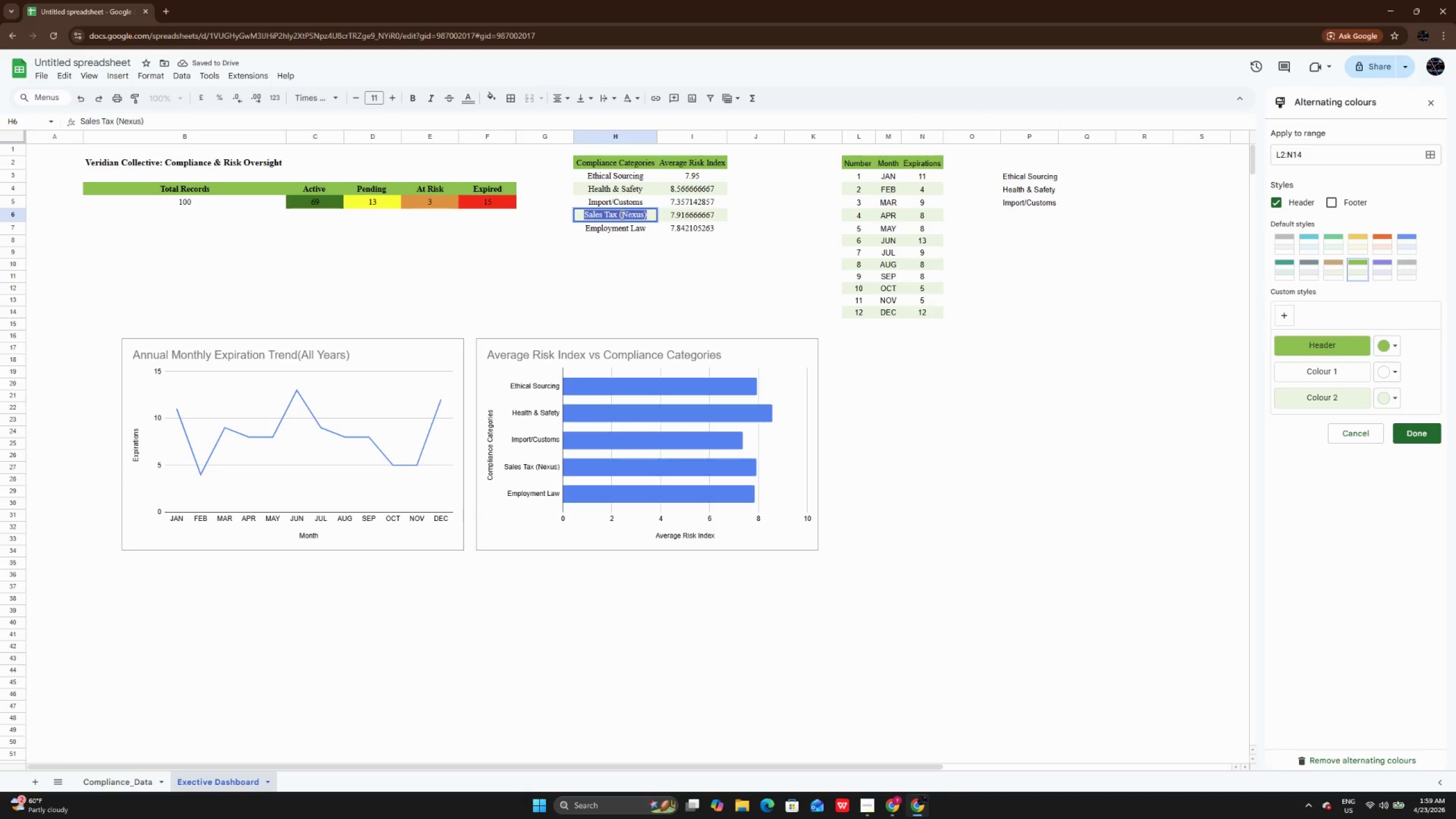 
right_click([621, 215])
 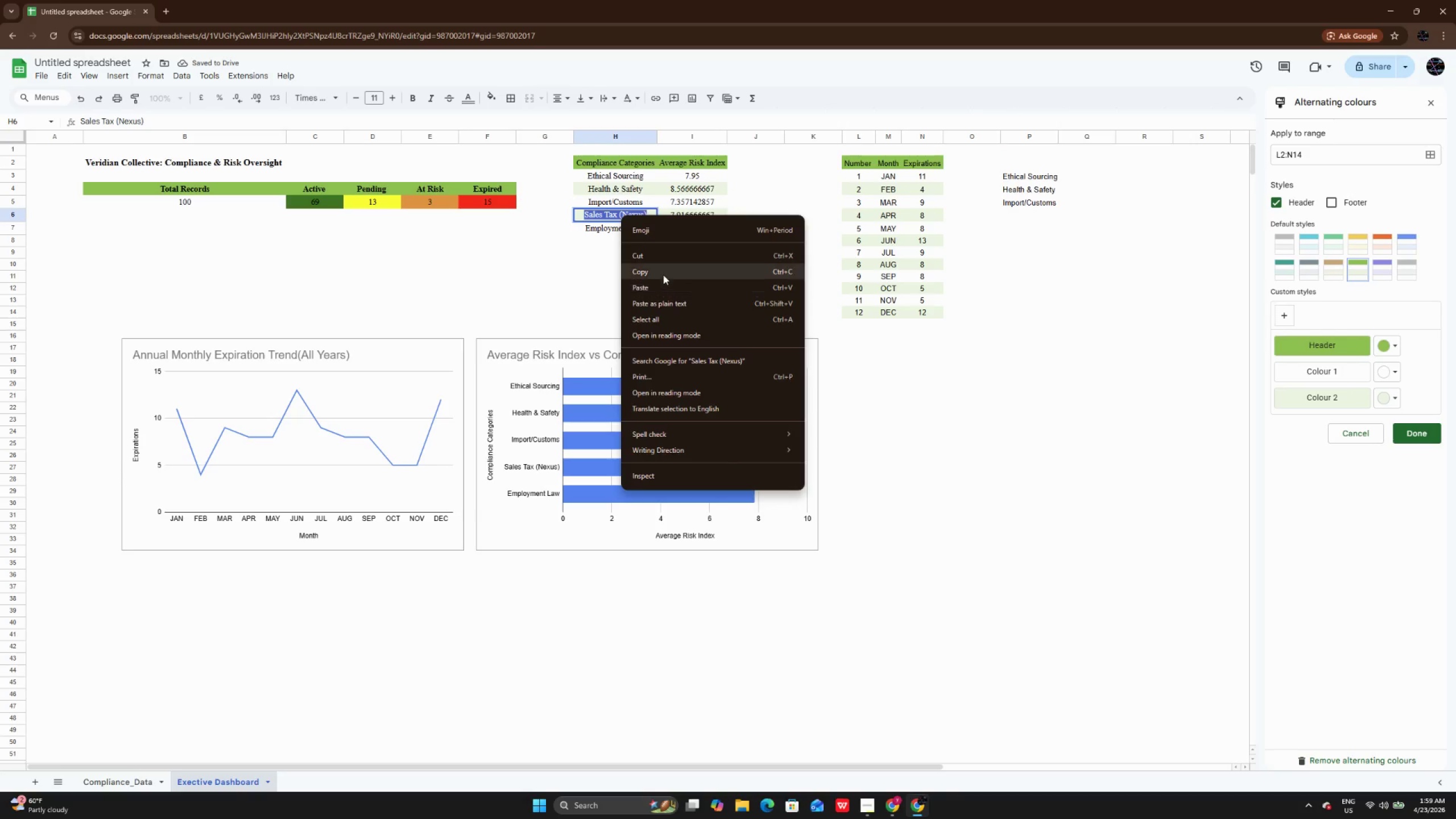 
left_click([663, 272])
 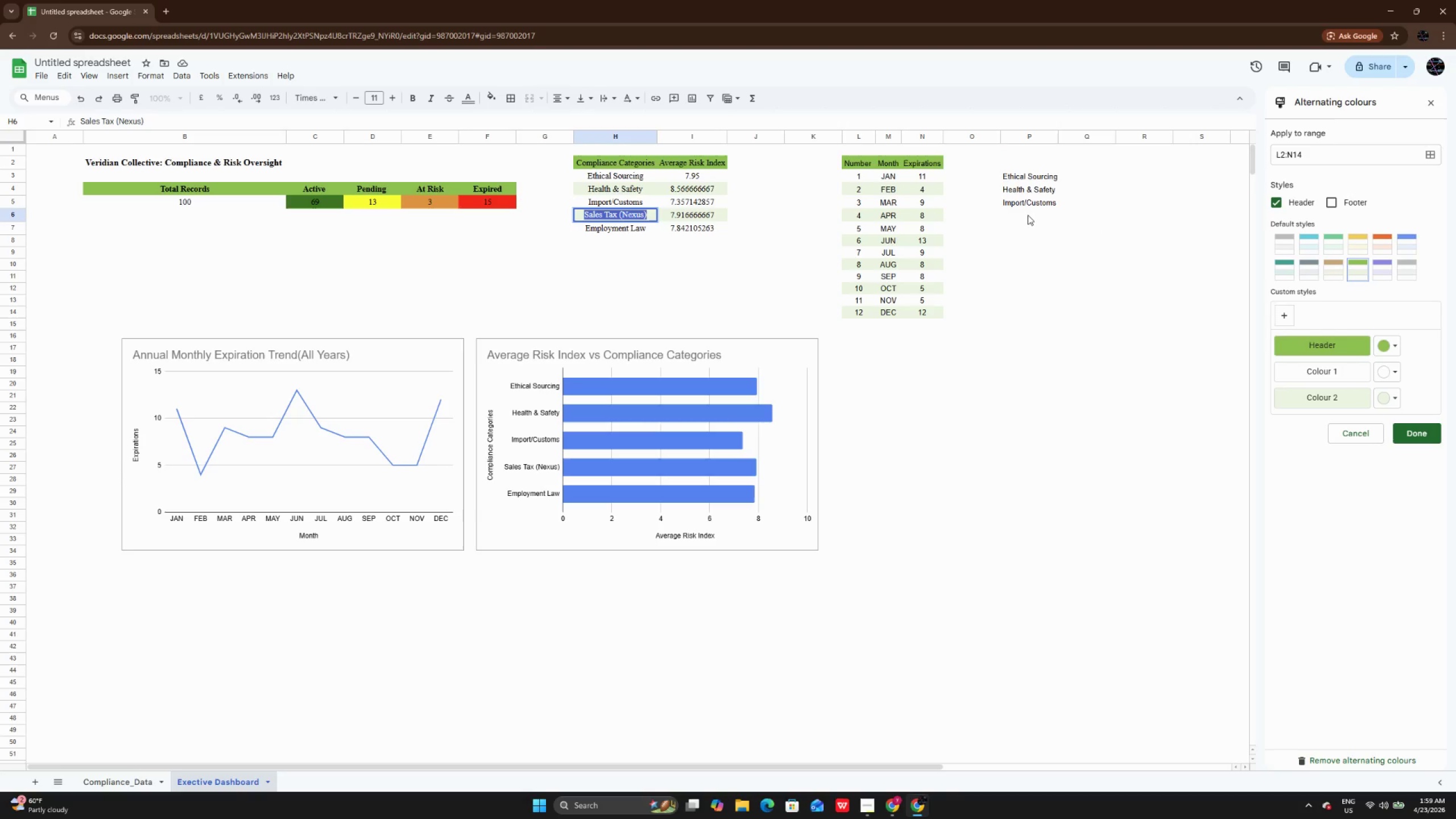 
double_click([1028, 214])
 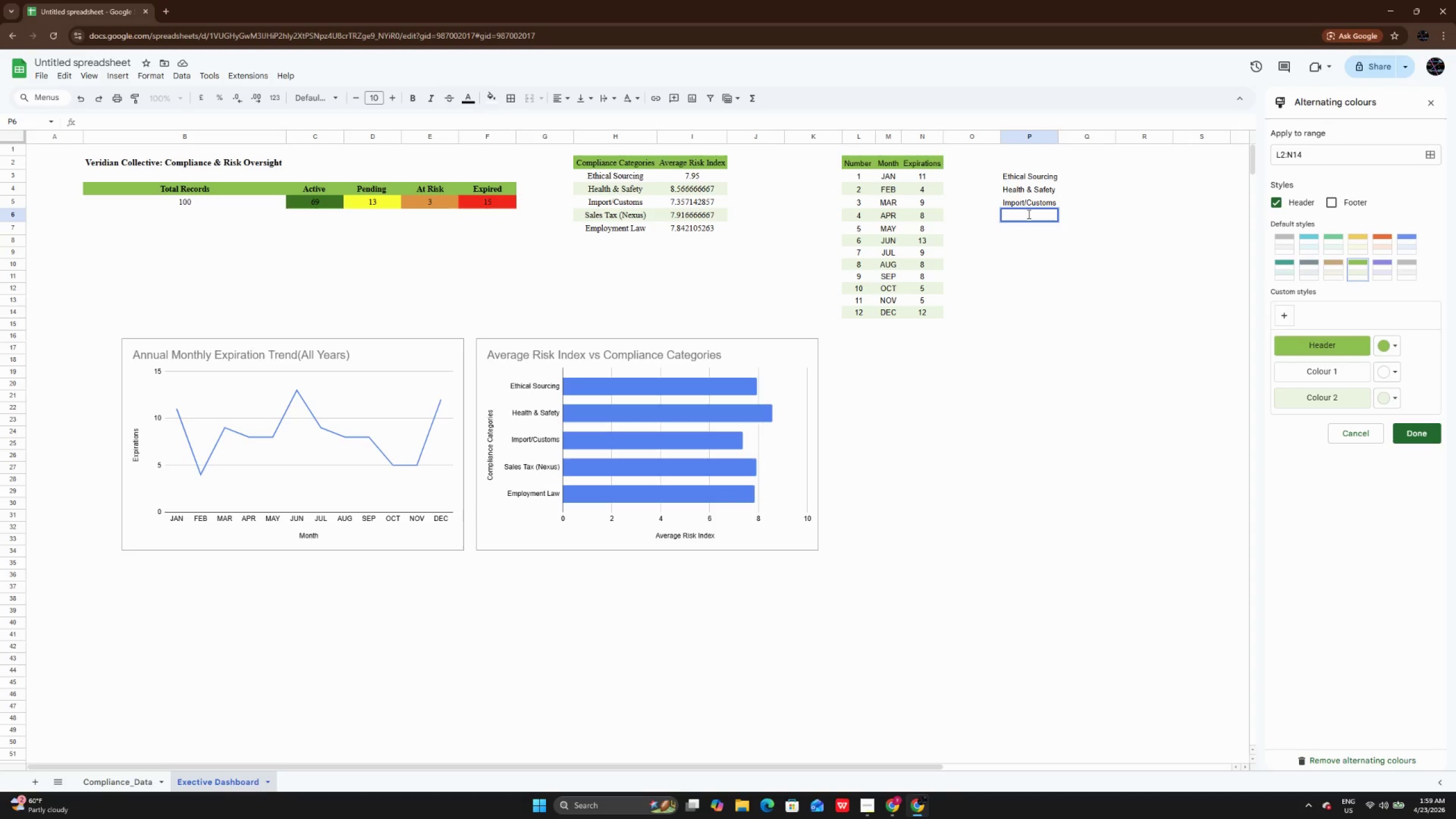 
key(Control+V)
 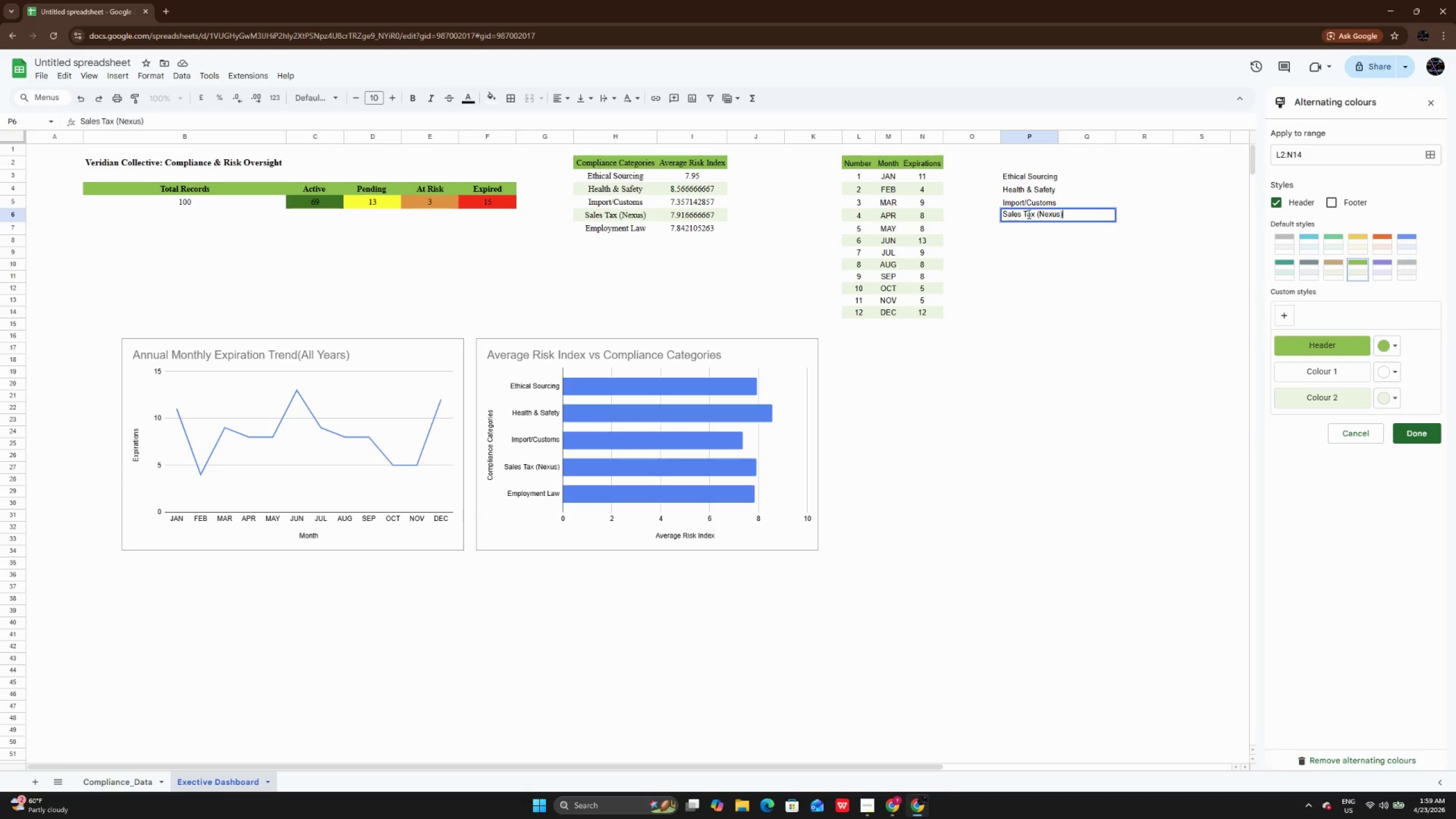 
key(Enter)
 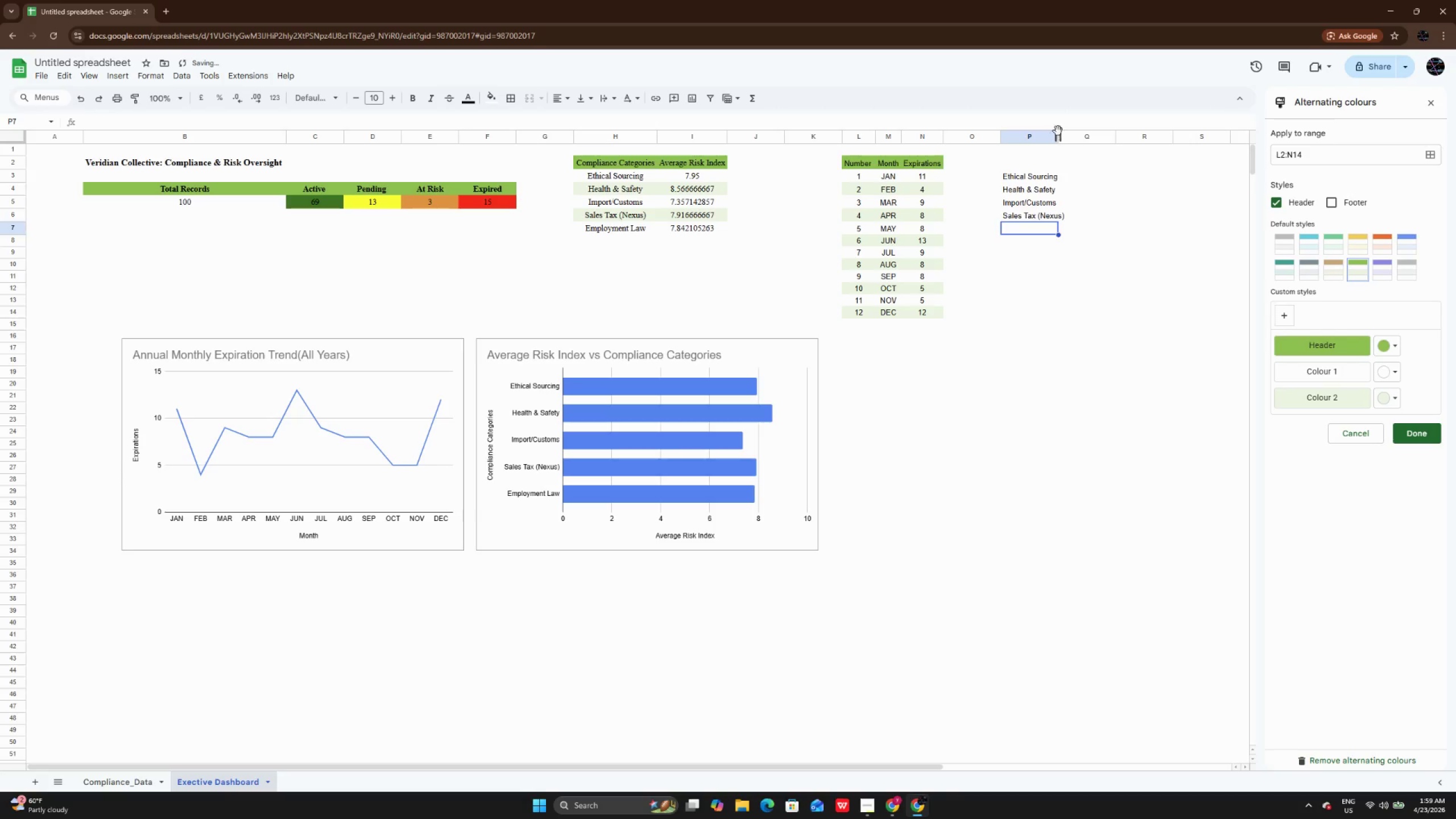 
double_click([1058, 135])
 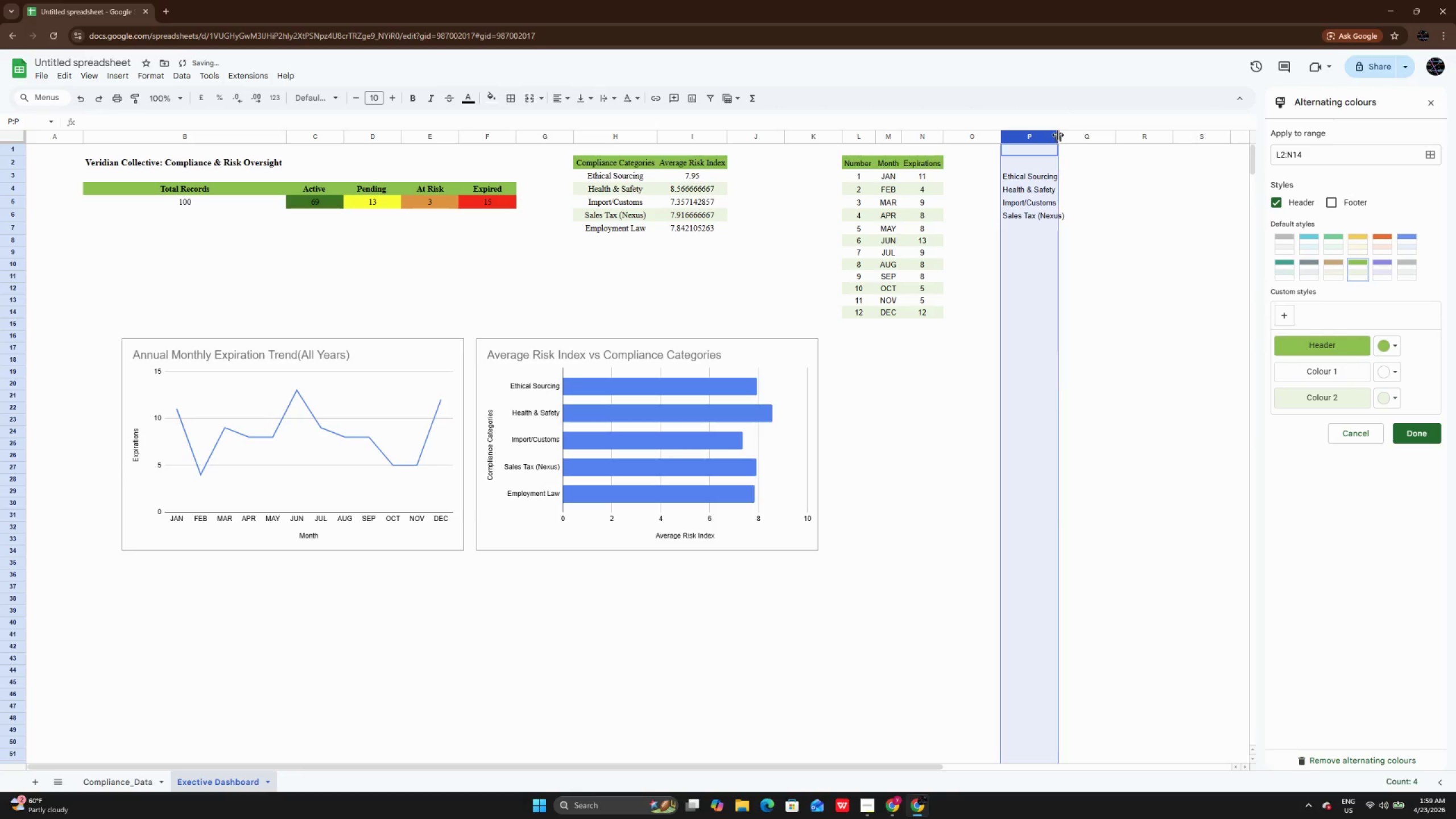 
triple_click([1058, 135])
 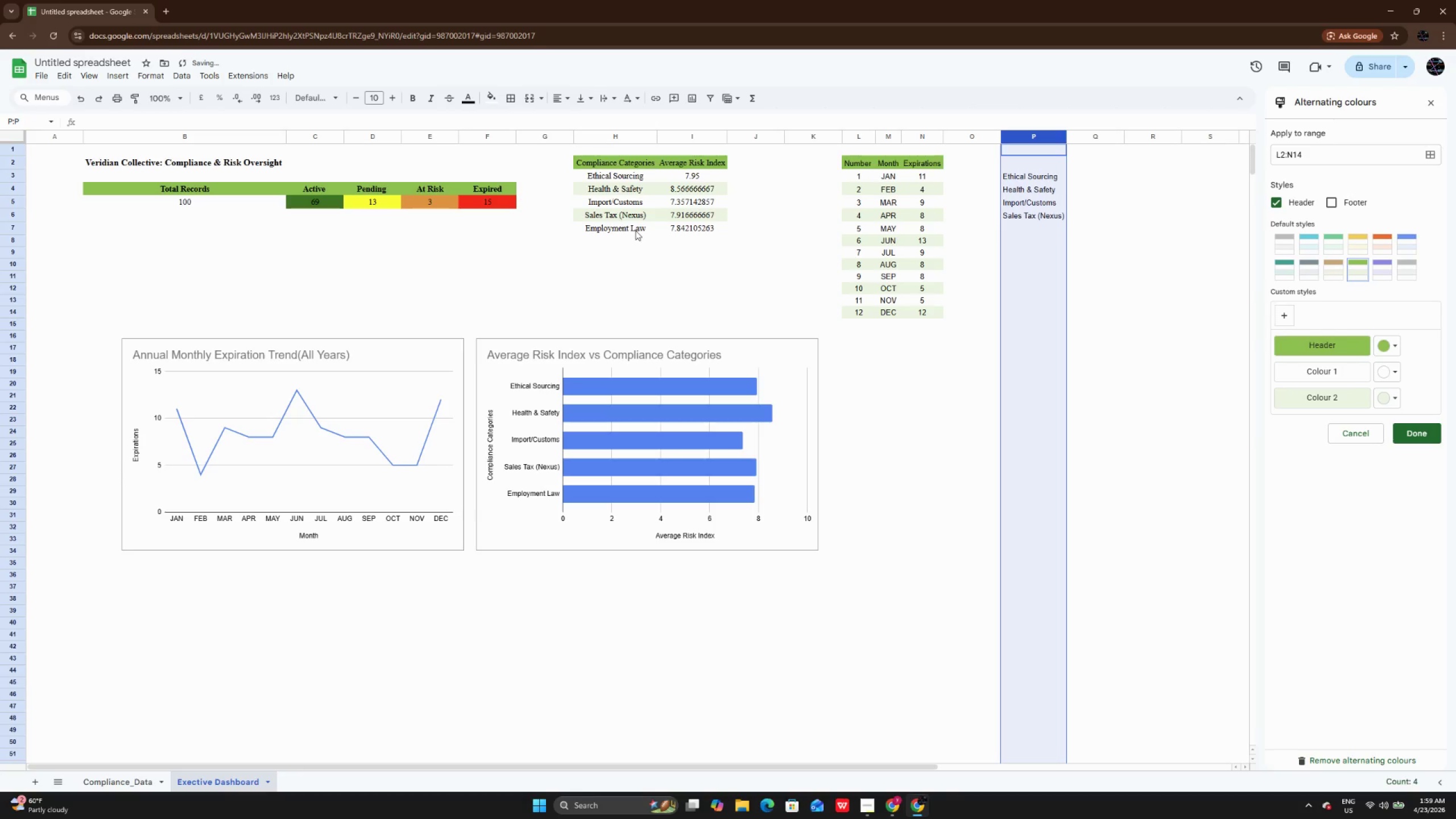 
double_click([644, 228])
 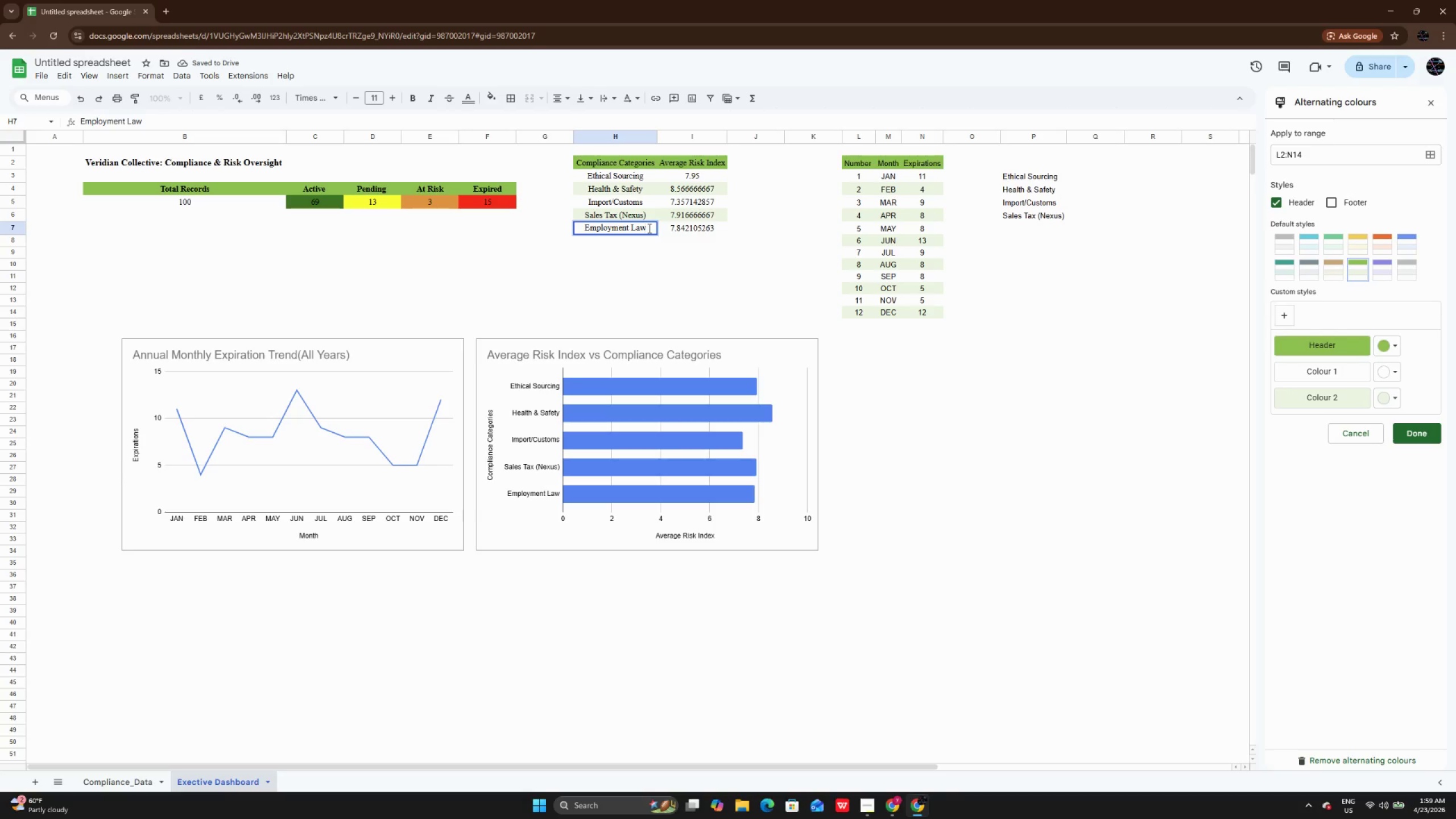 
left_click_drag(start_coordinate=[648, 228], to_coordinate=[580, 225])
 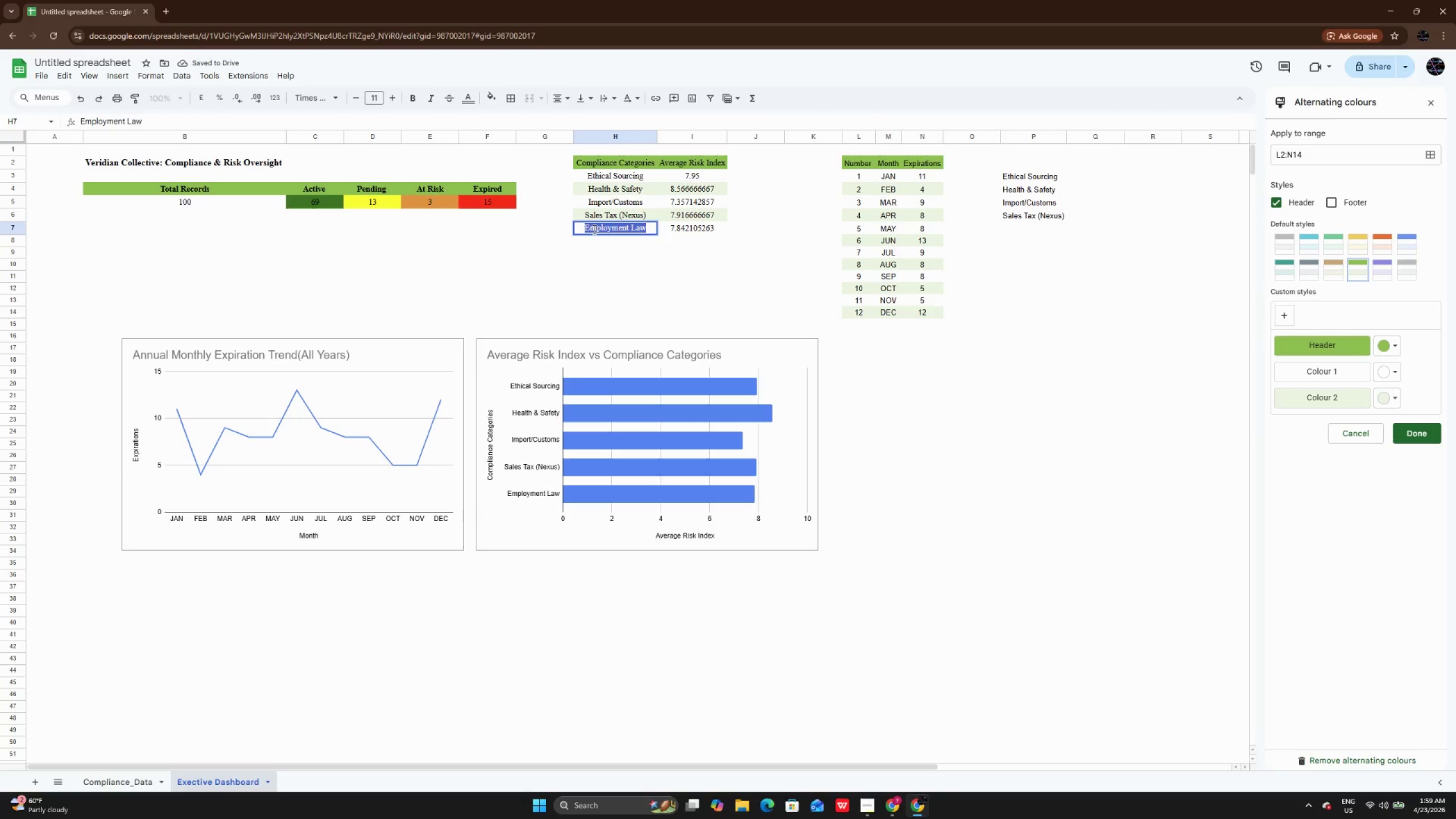 
right_click([593, 229])
 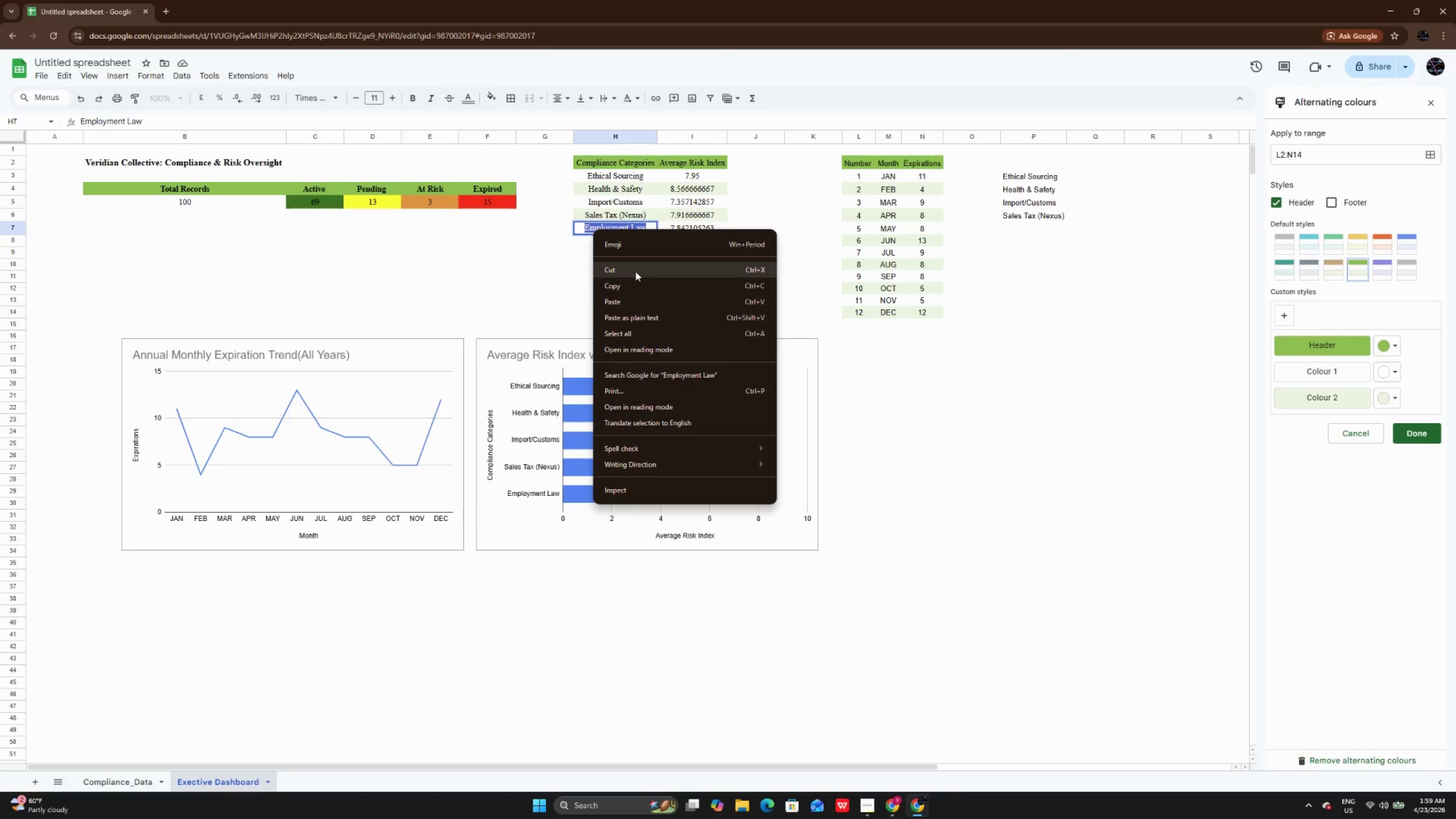 
left_click([639, 287])
 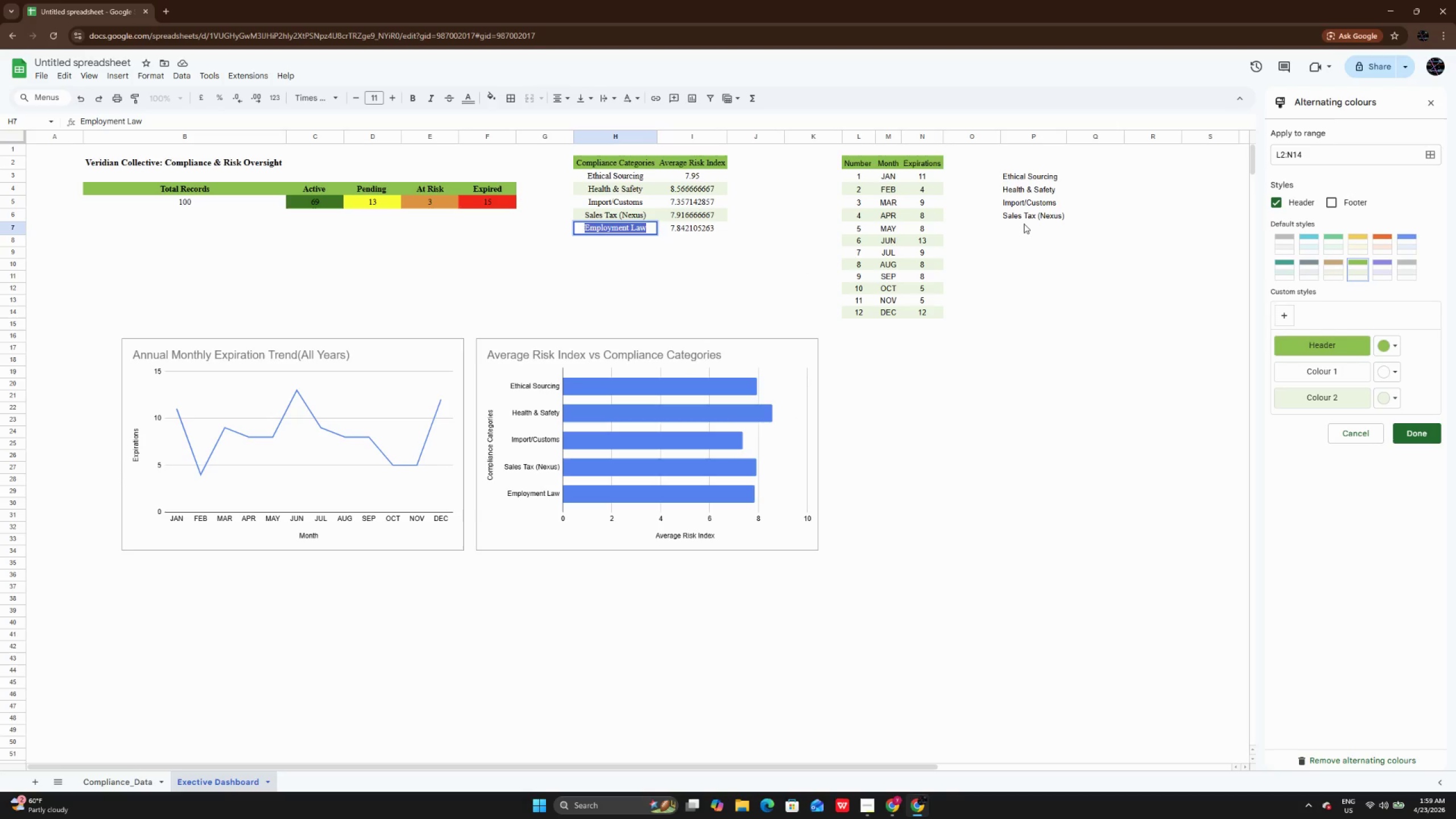 
double_click([1023, 225])
 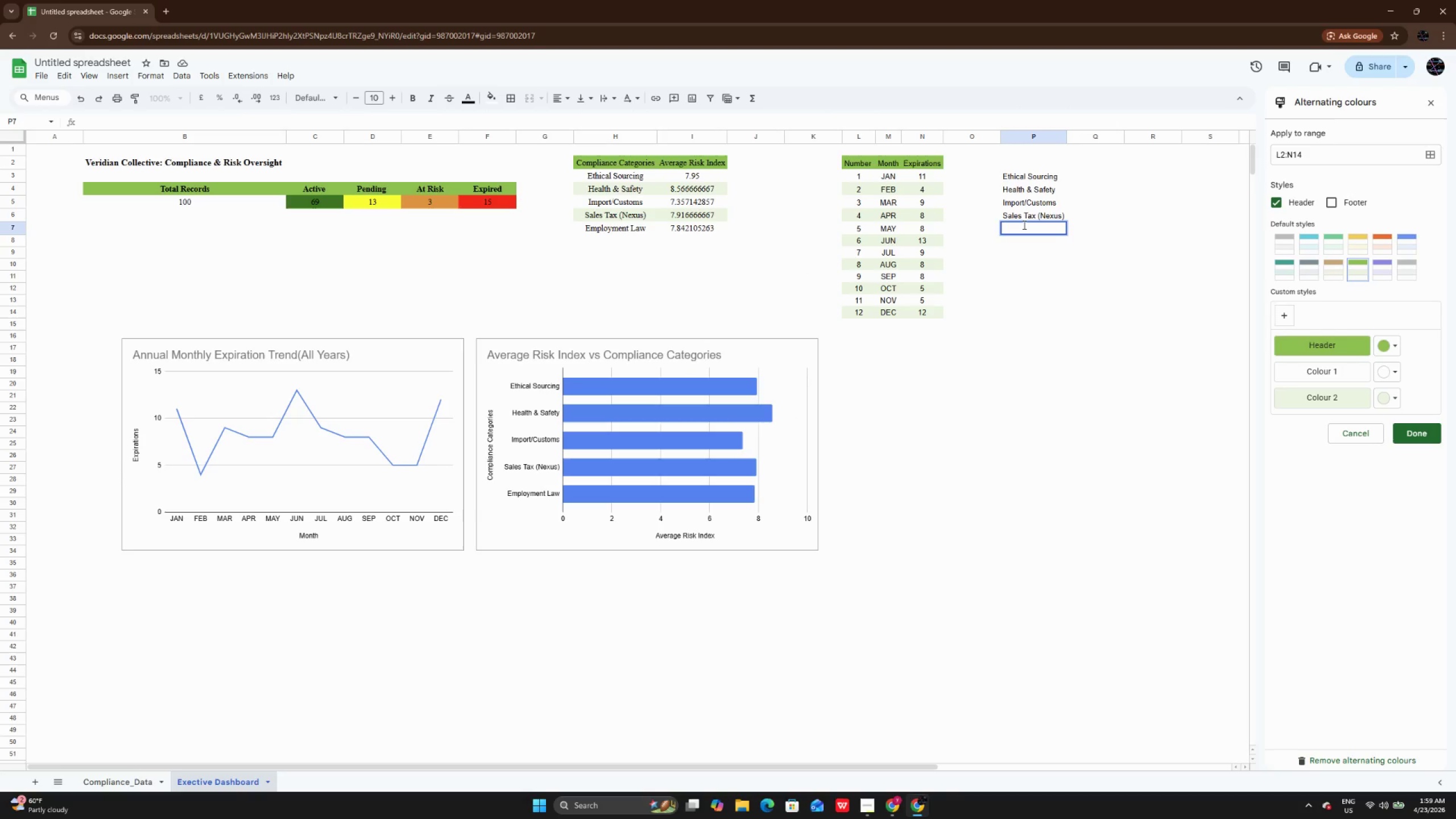 
key(Control+V)
 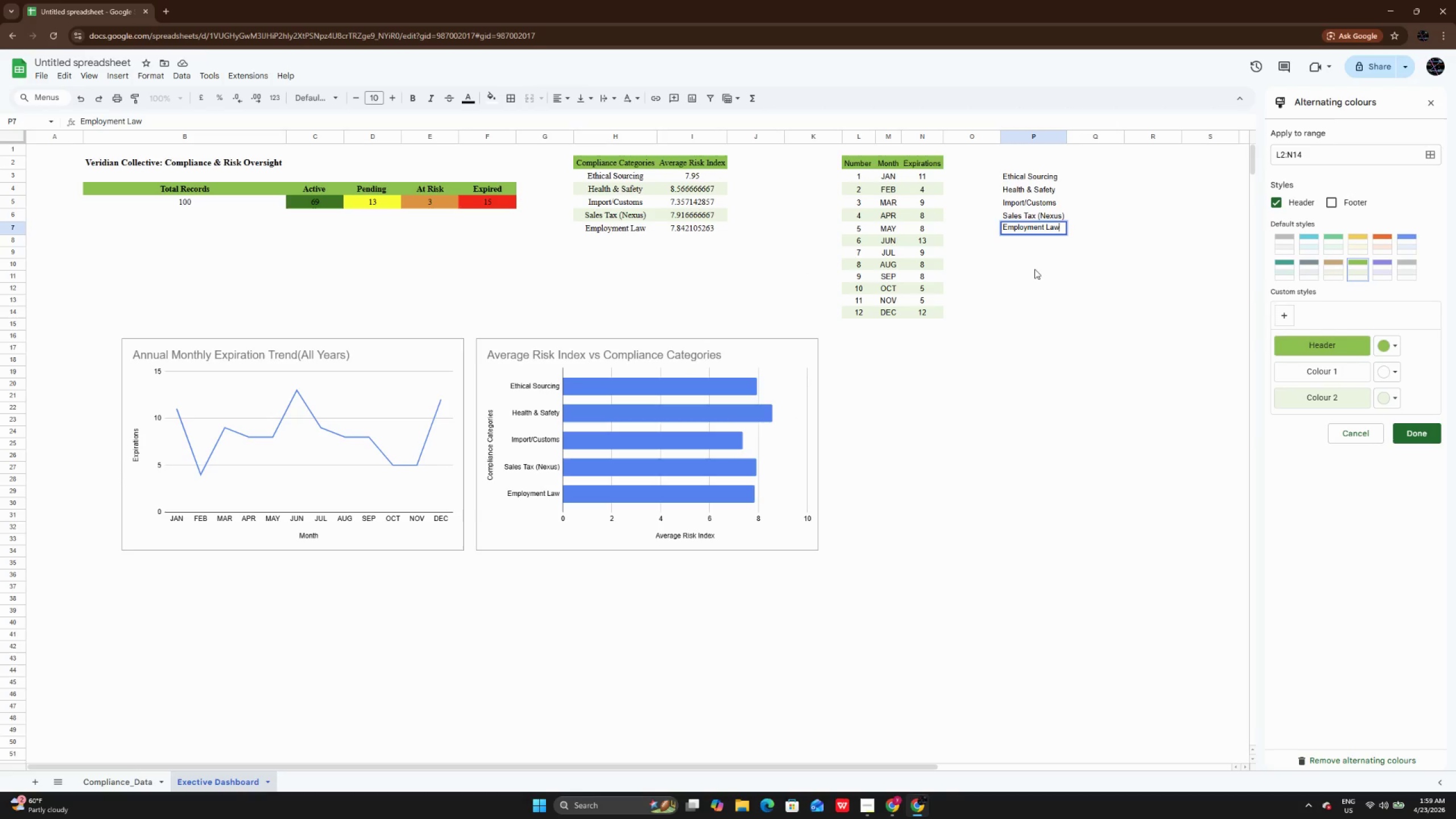 
left_click([1035, 269])
 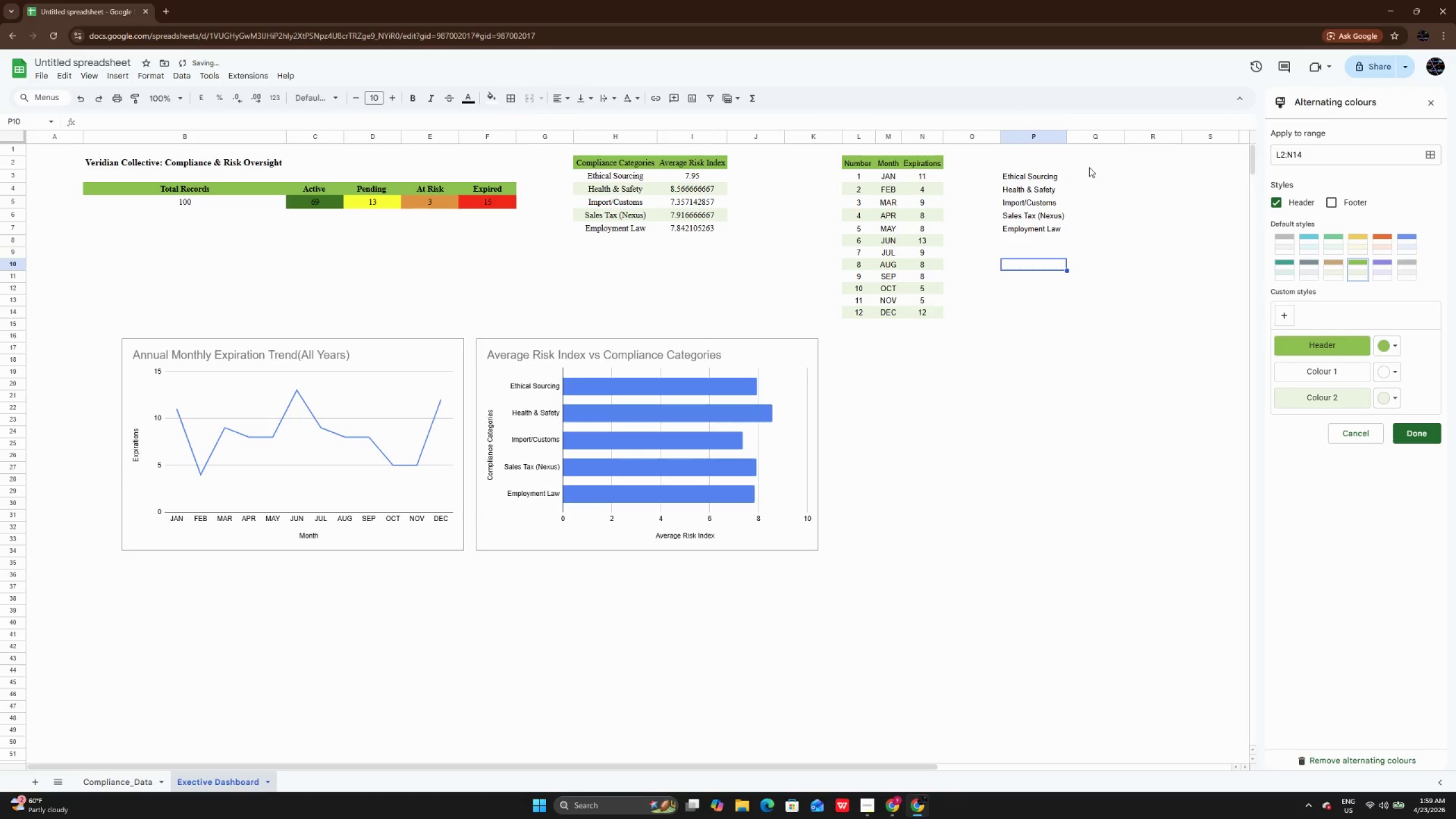 
left_click([1092, 159])
 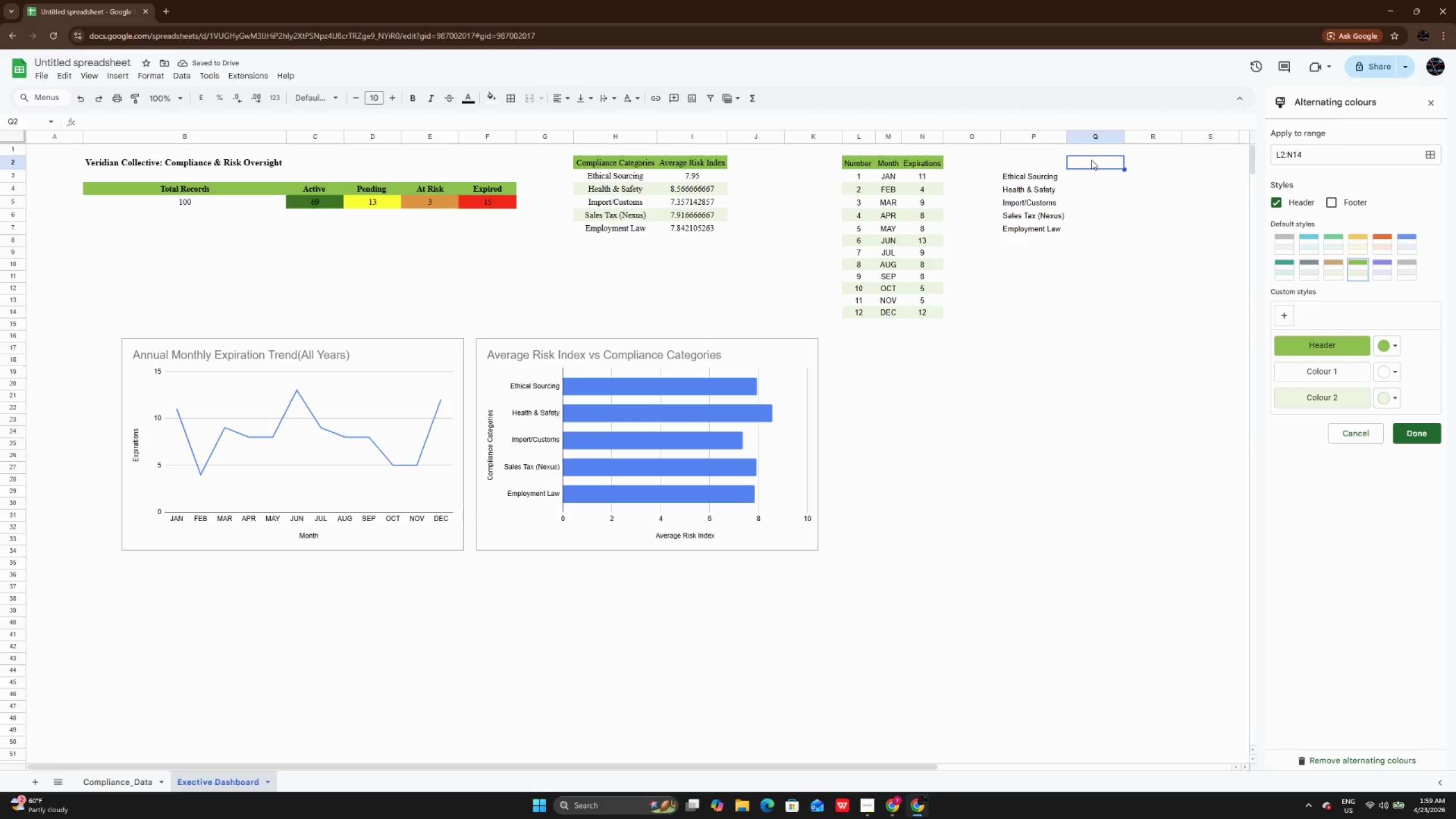 
double_click([1091, 160])
 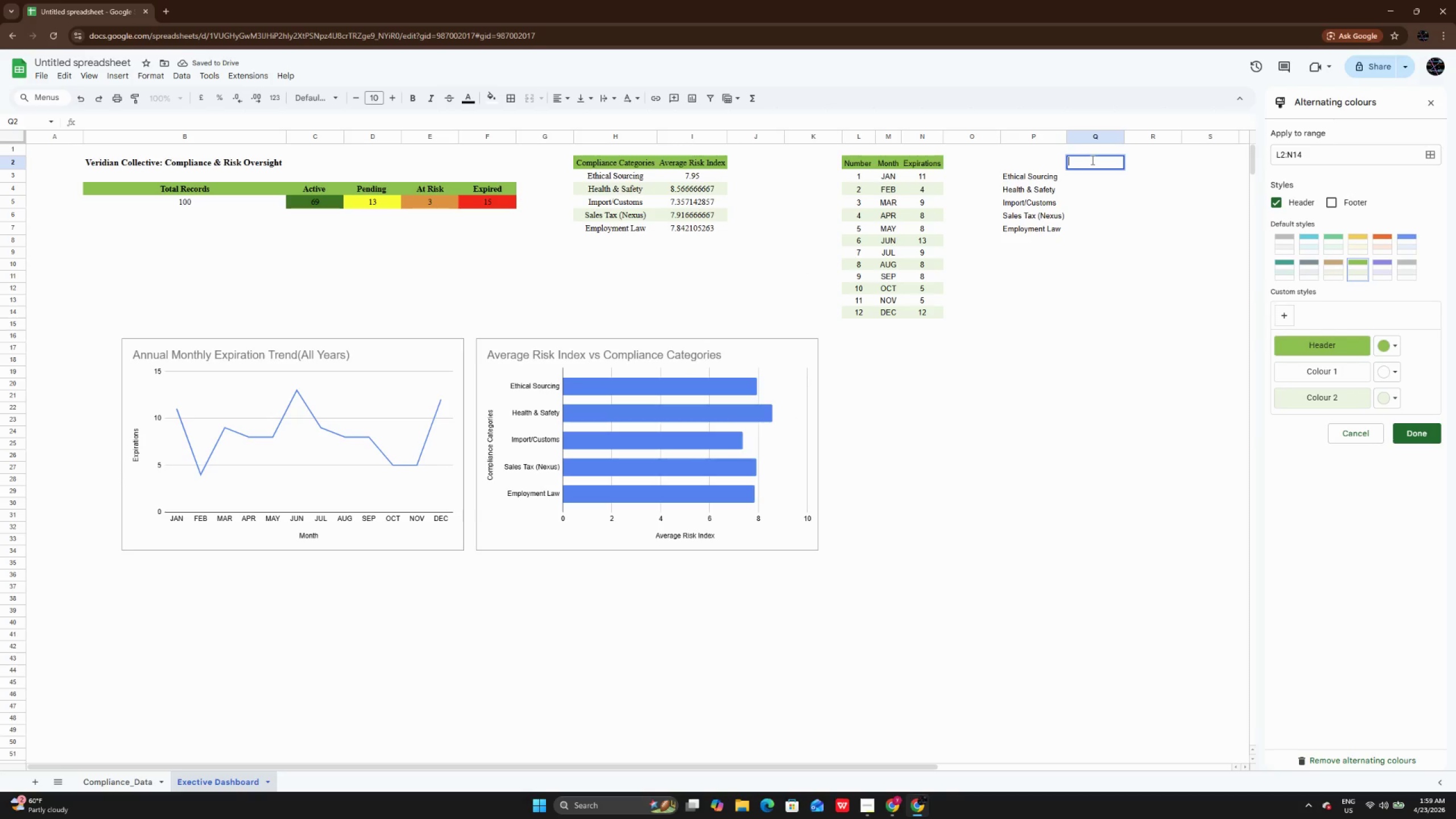 
type(Active )
 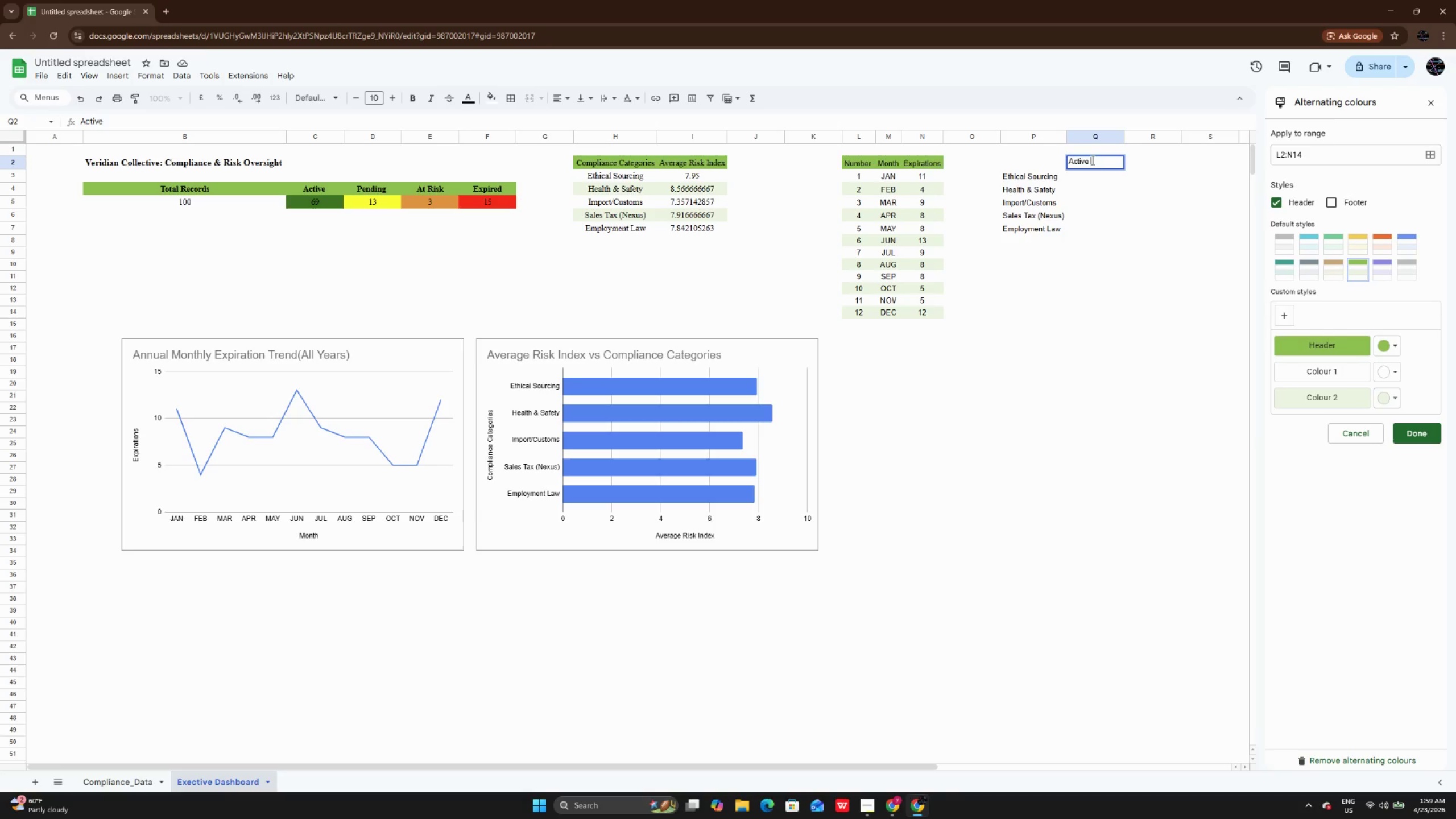 
key(Enter)
 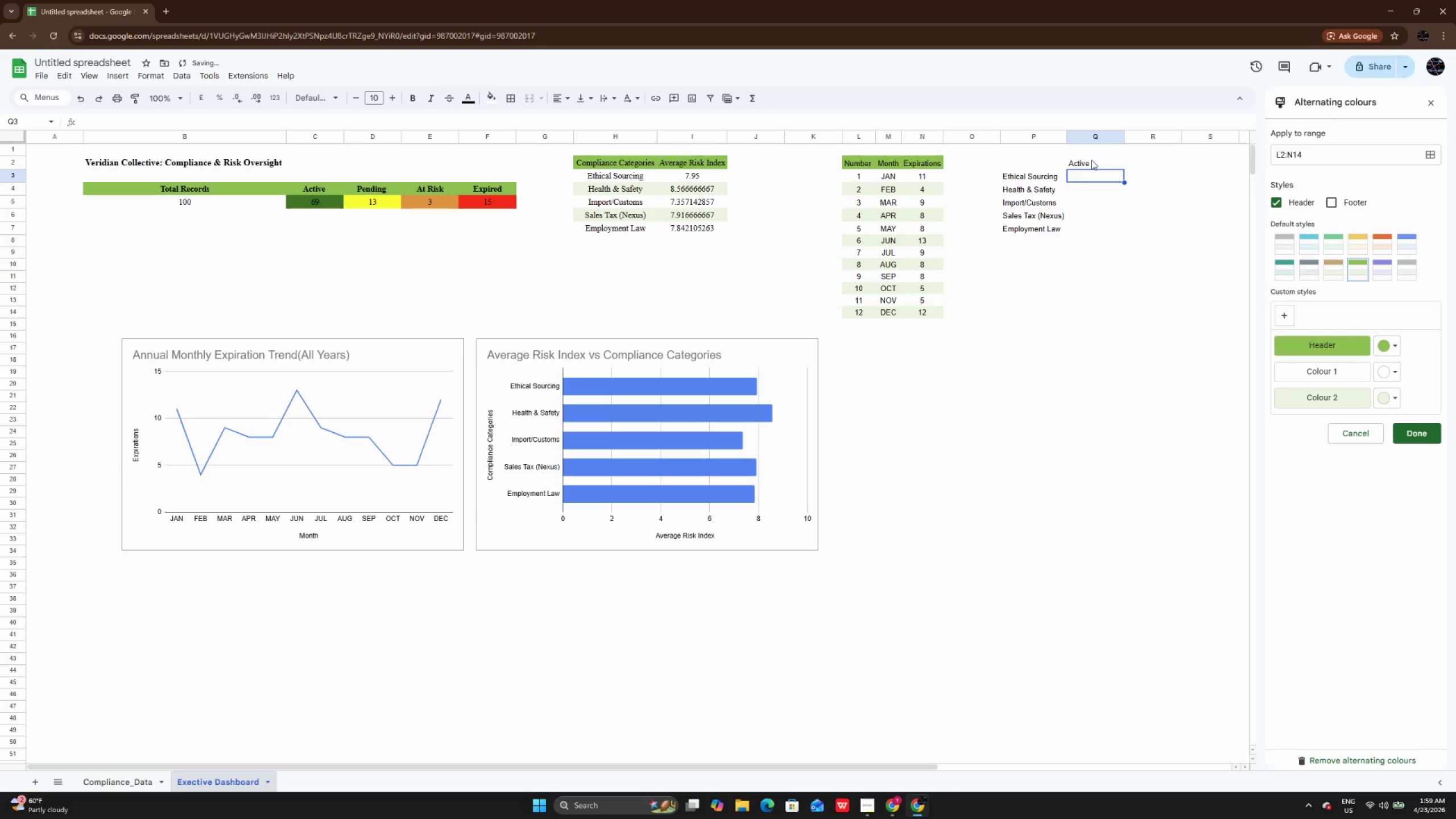 
key(ArrowUp)
 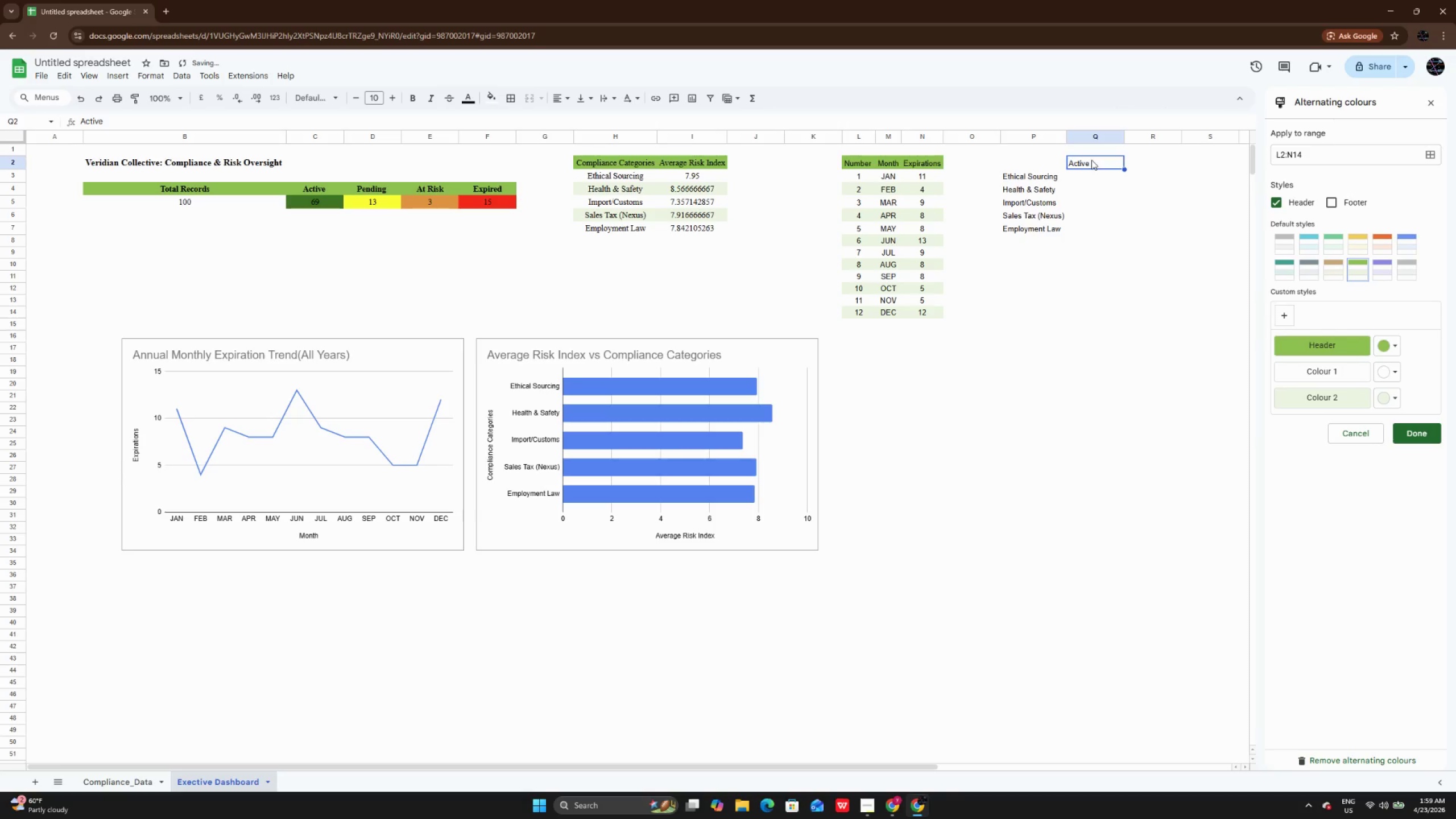 
key(ArrowRight)
 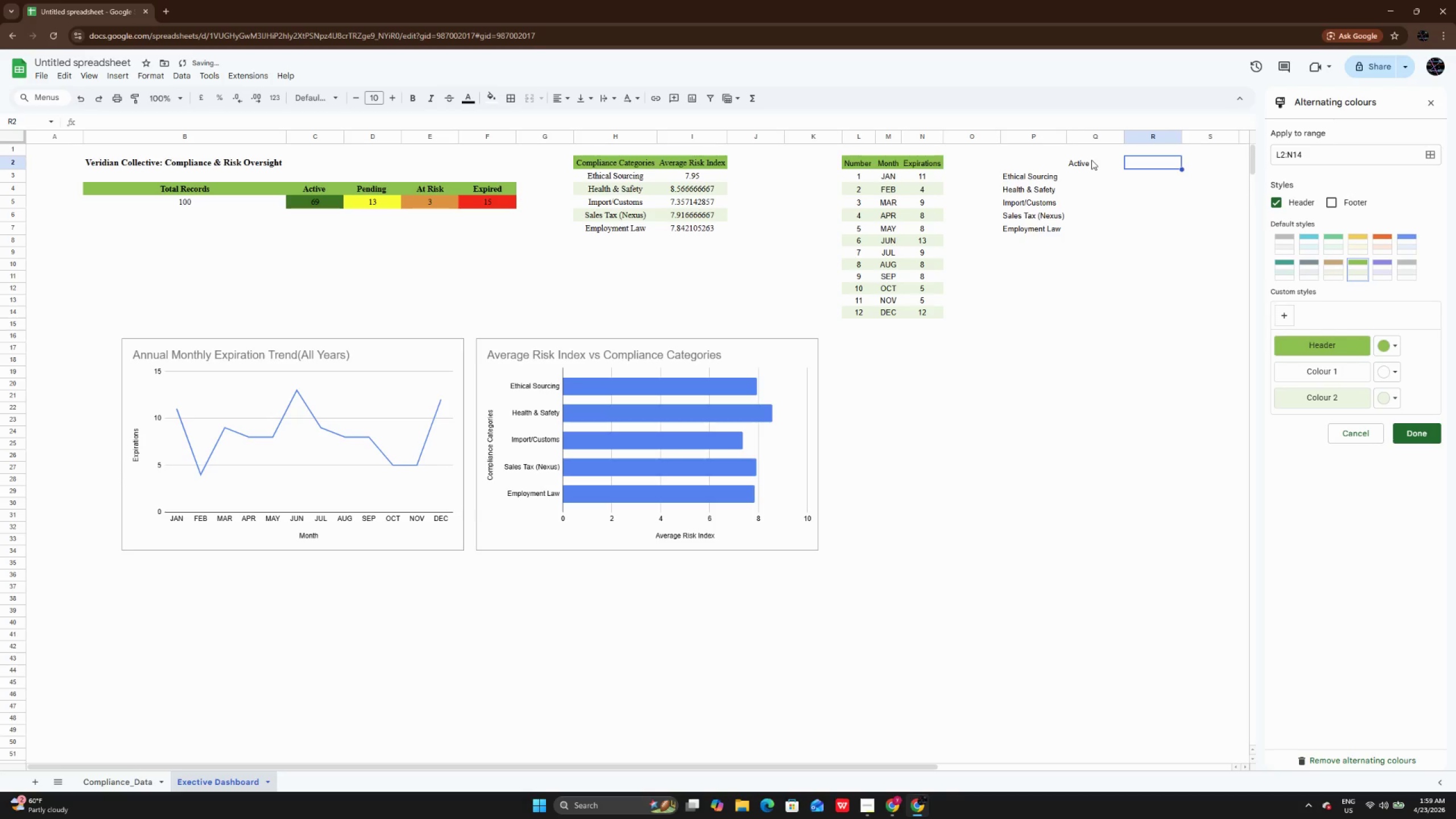 
key(Enter)
 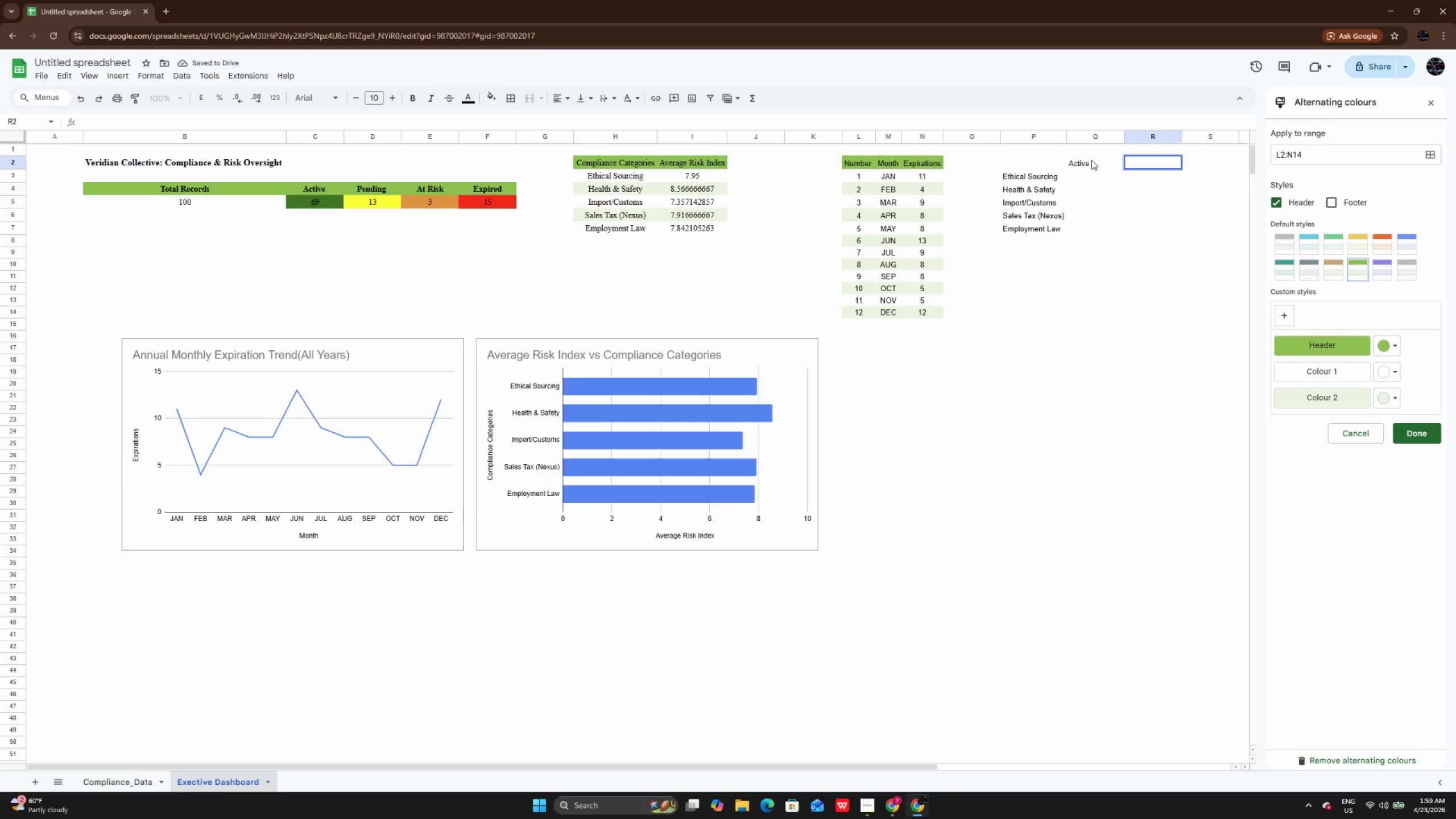 
type(Pending)
 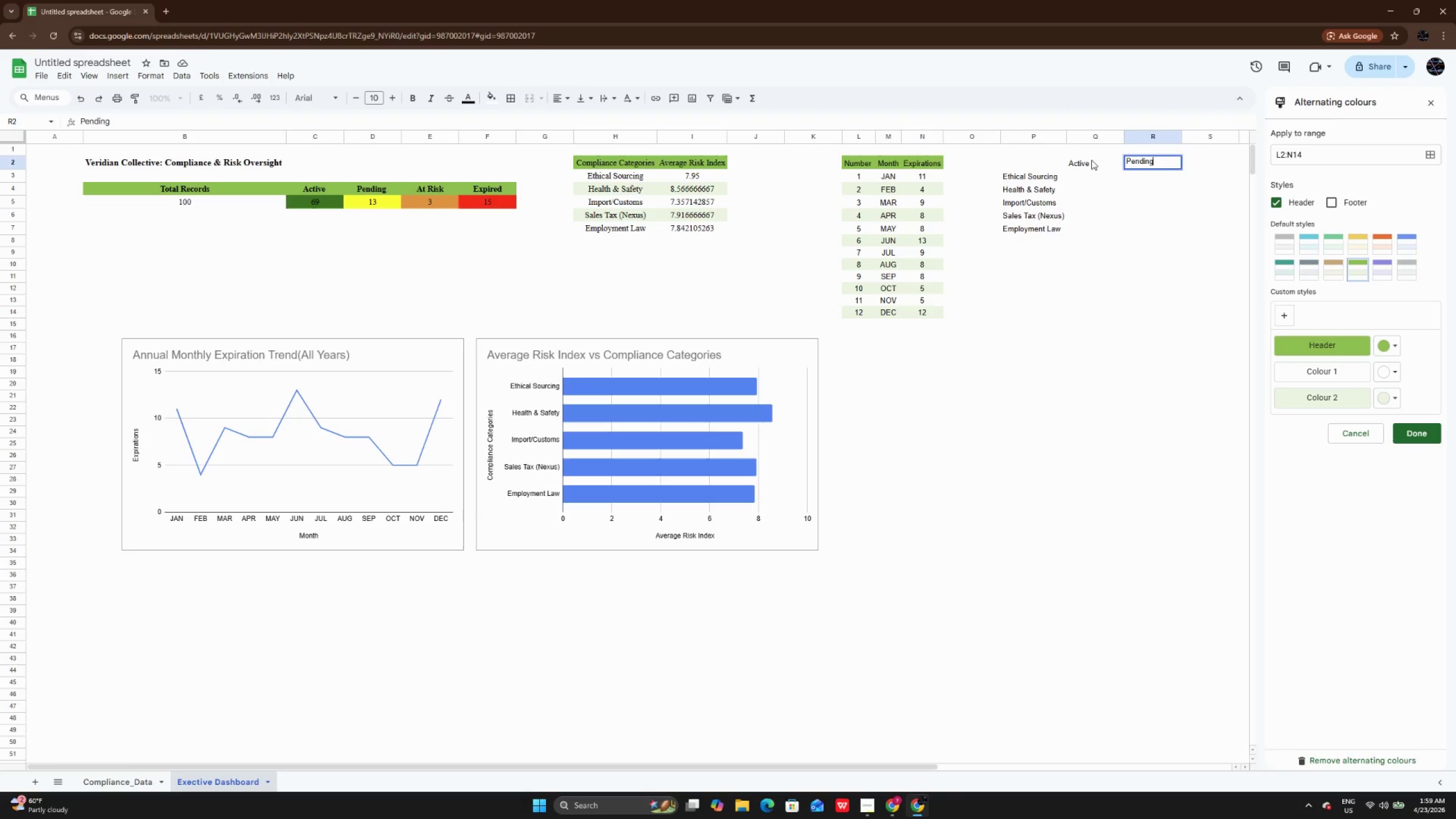 
key(Enter)
 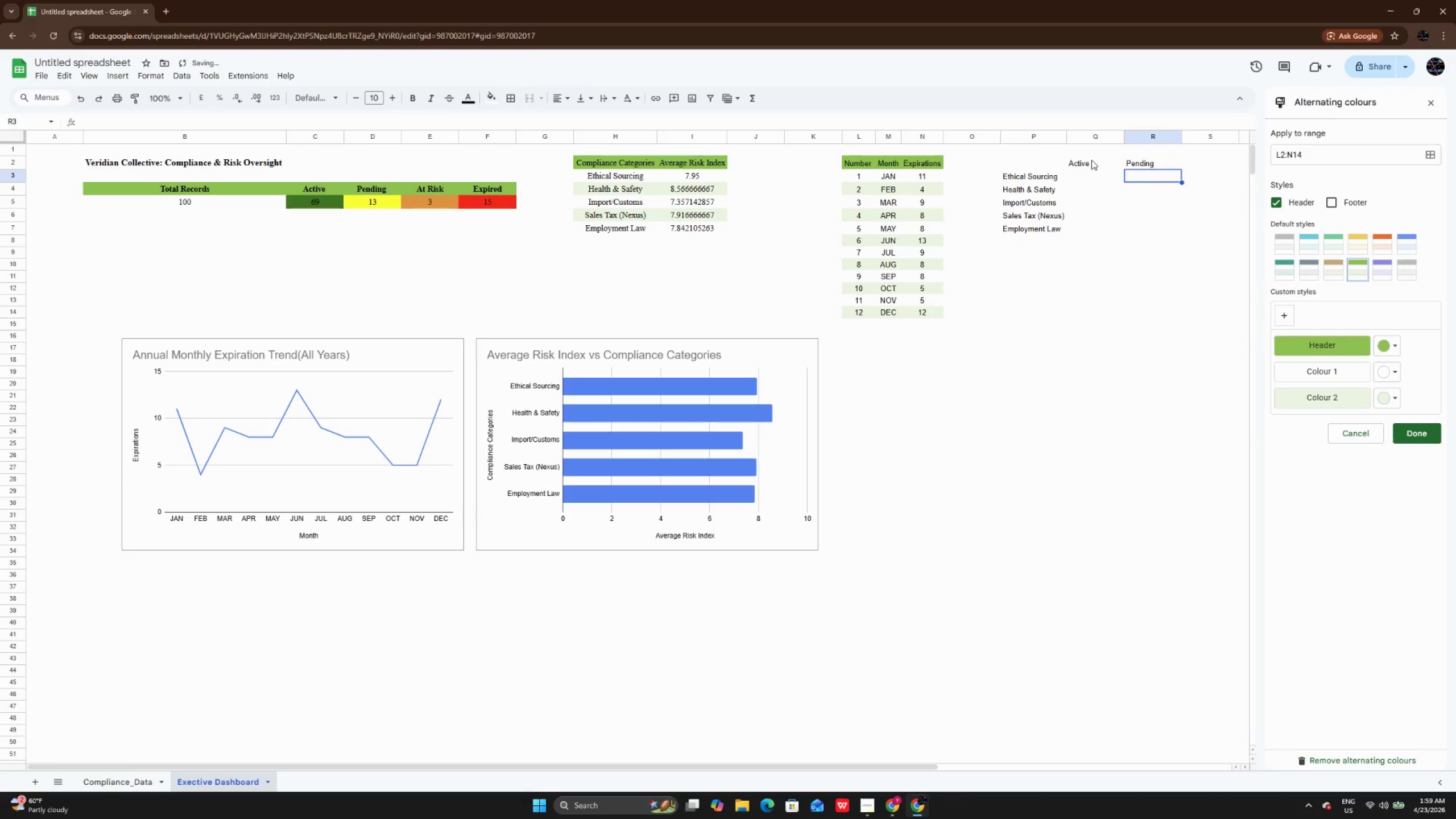 
key(ArrowUp)
 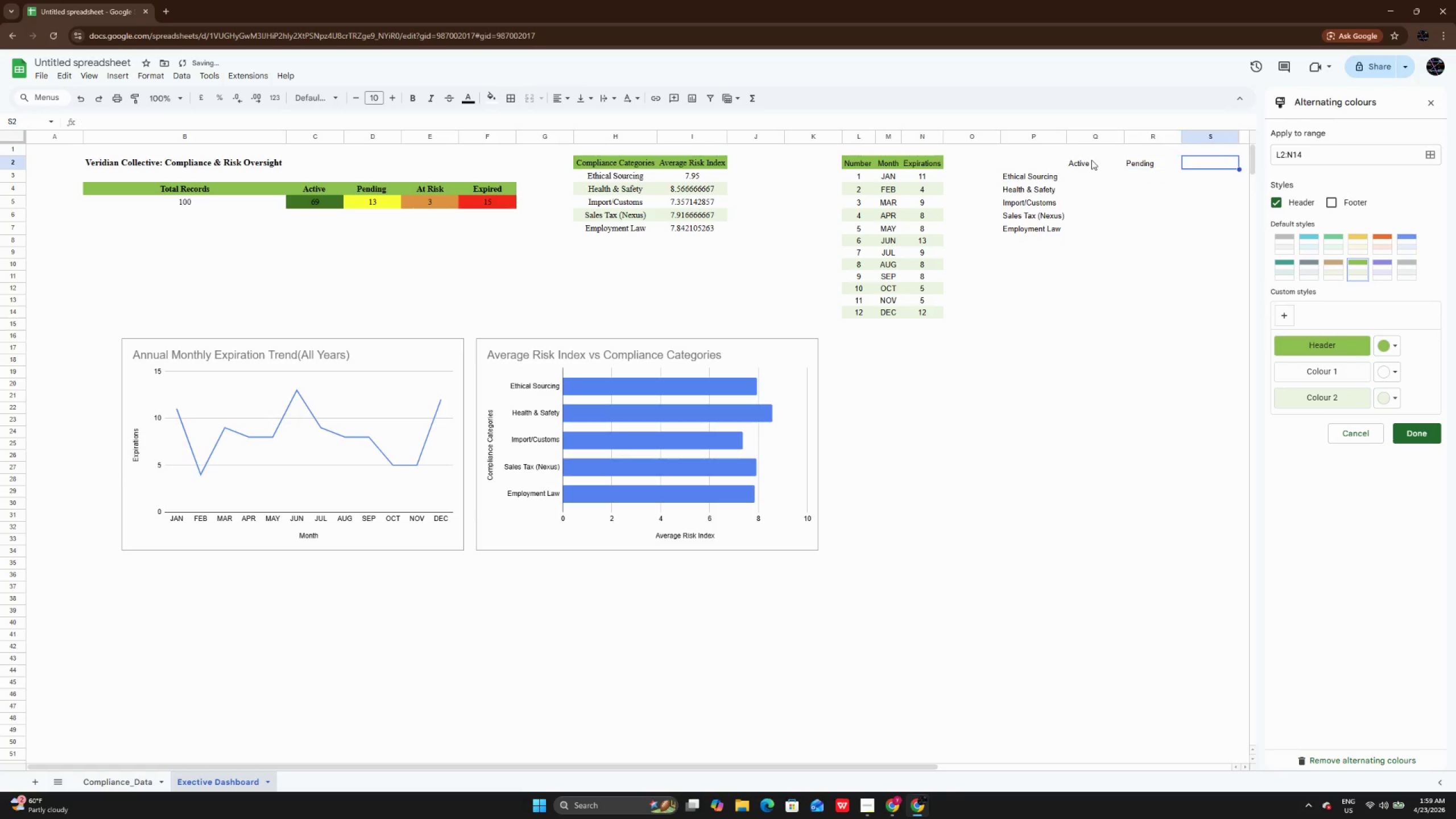 
key(ArrowRight)
 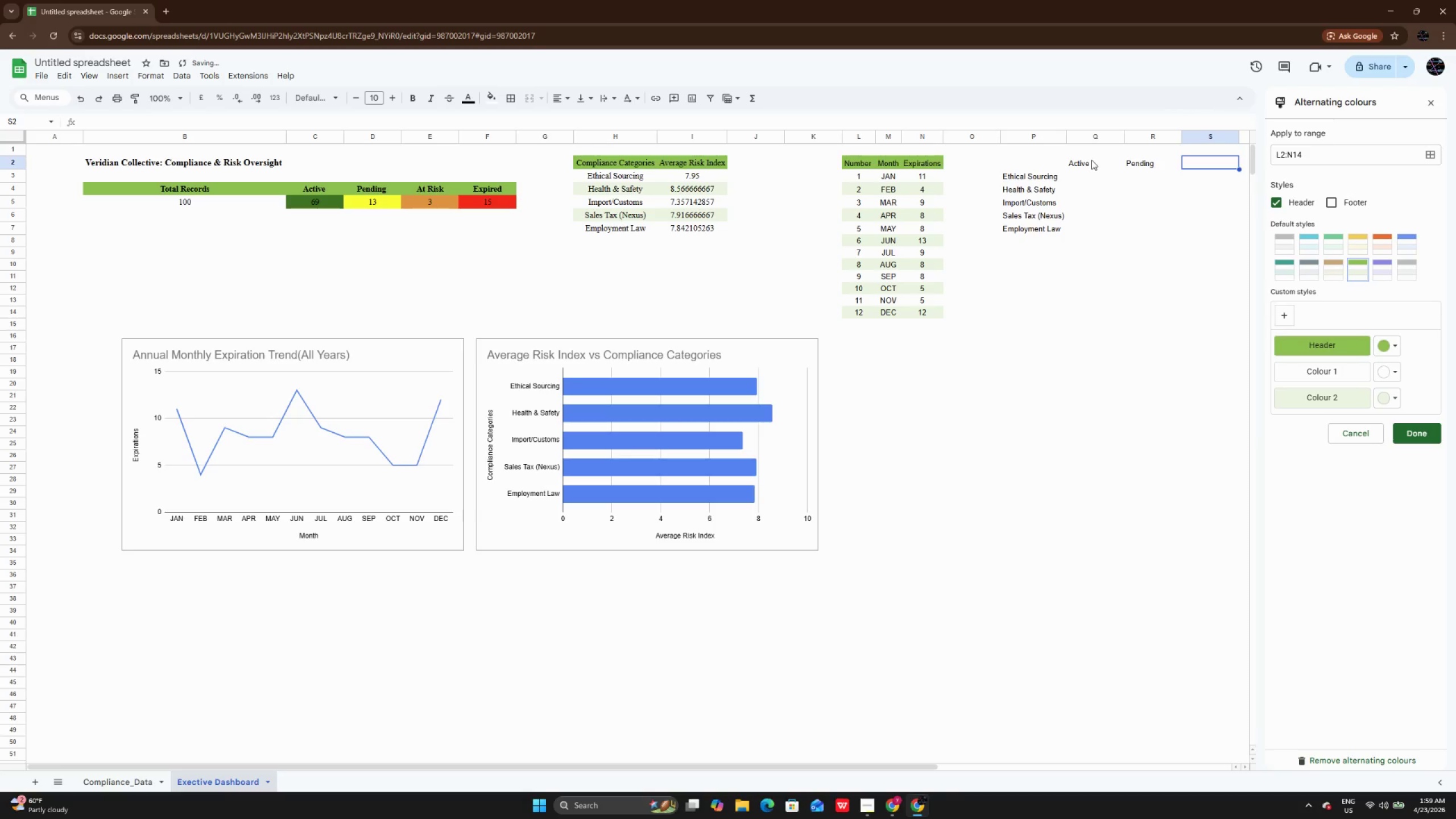 
key(Enter)
 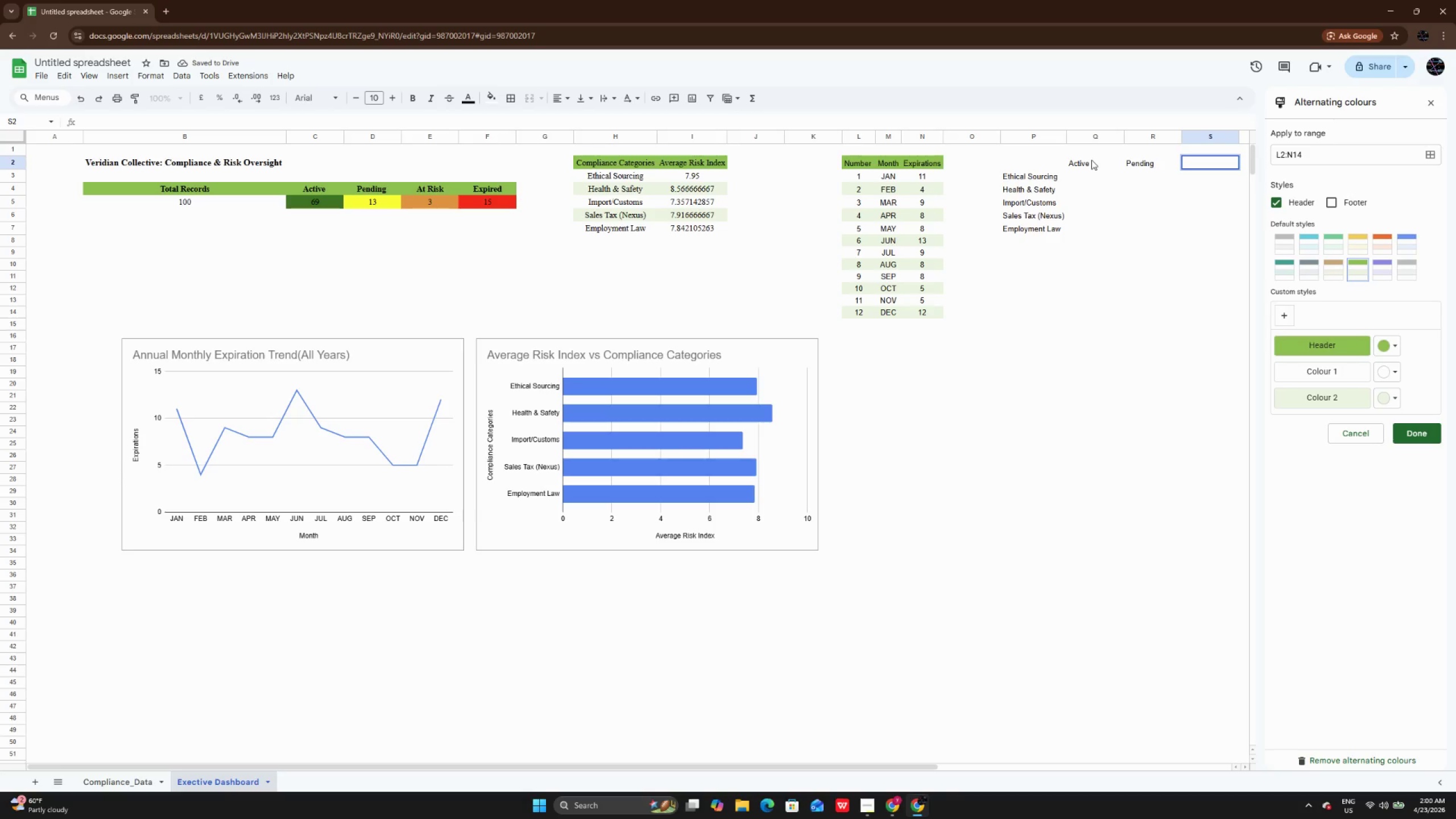 
type(At Risk)
 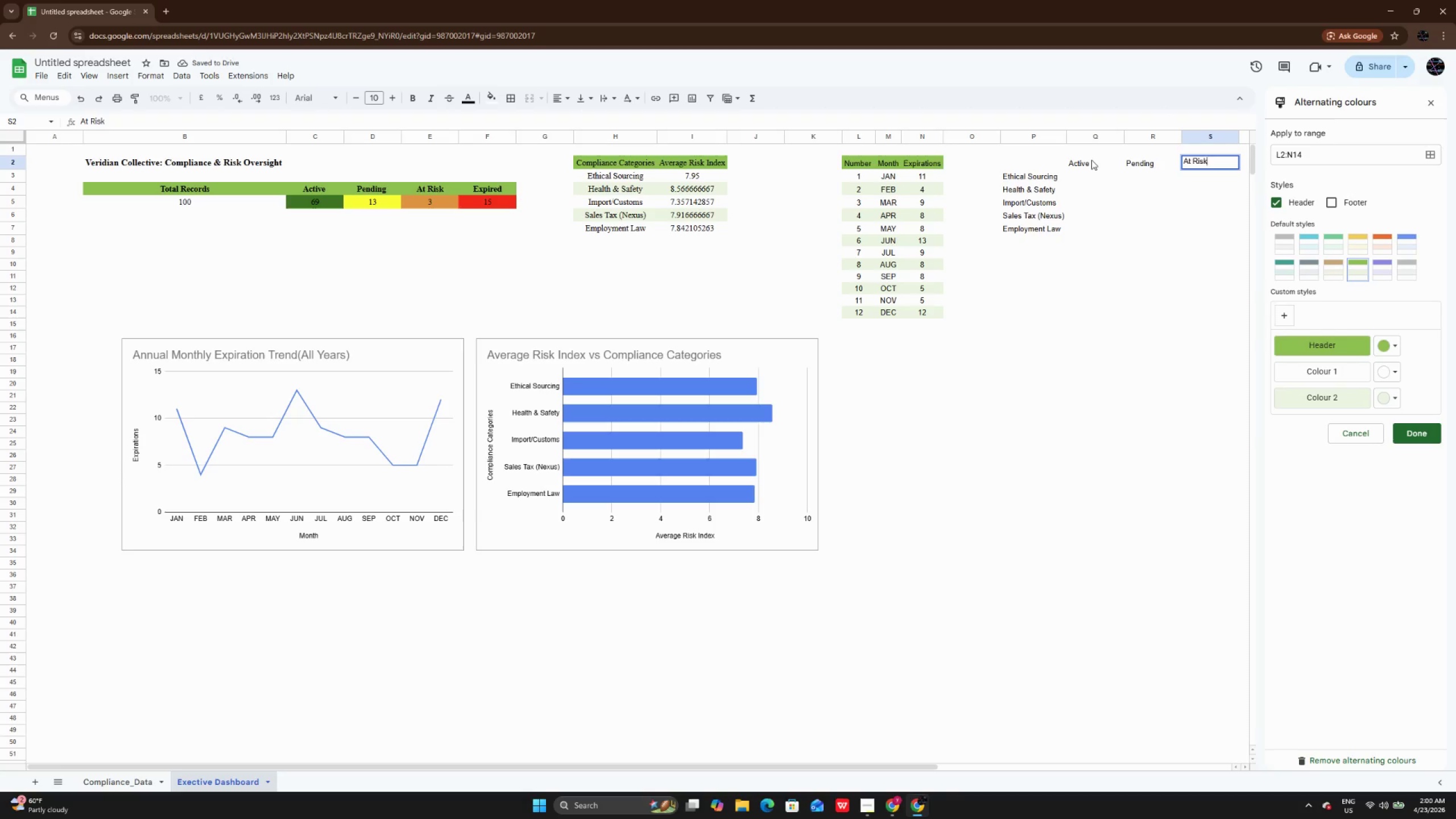 
key(Enter)
 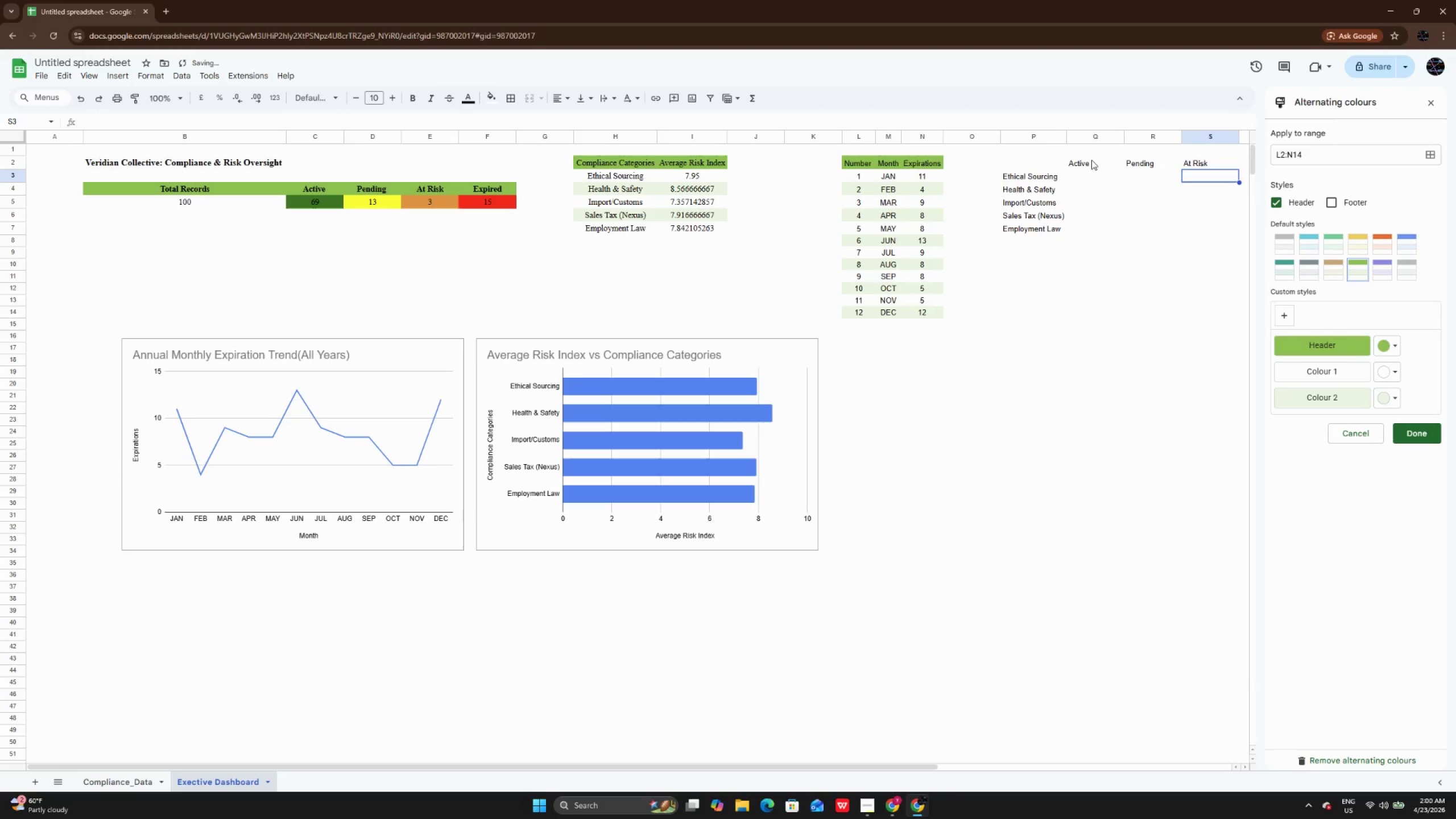 
key(ArrowUp)
 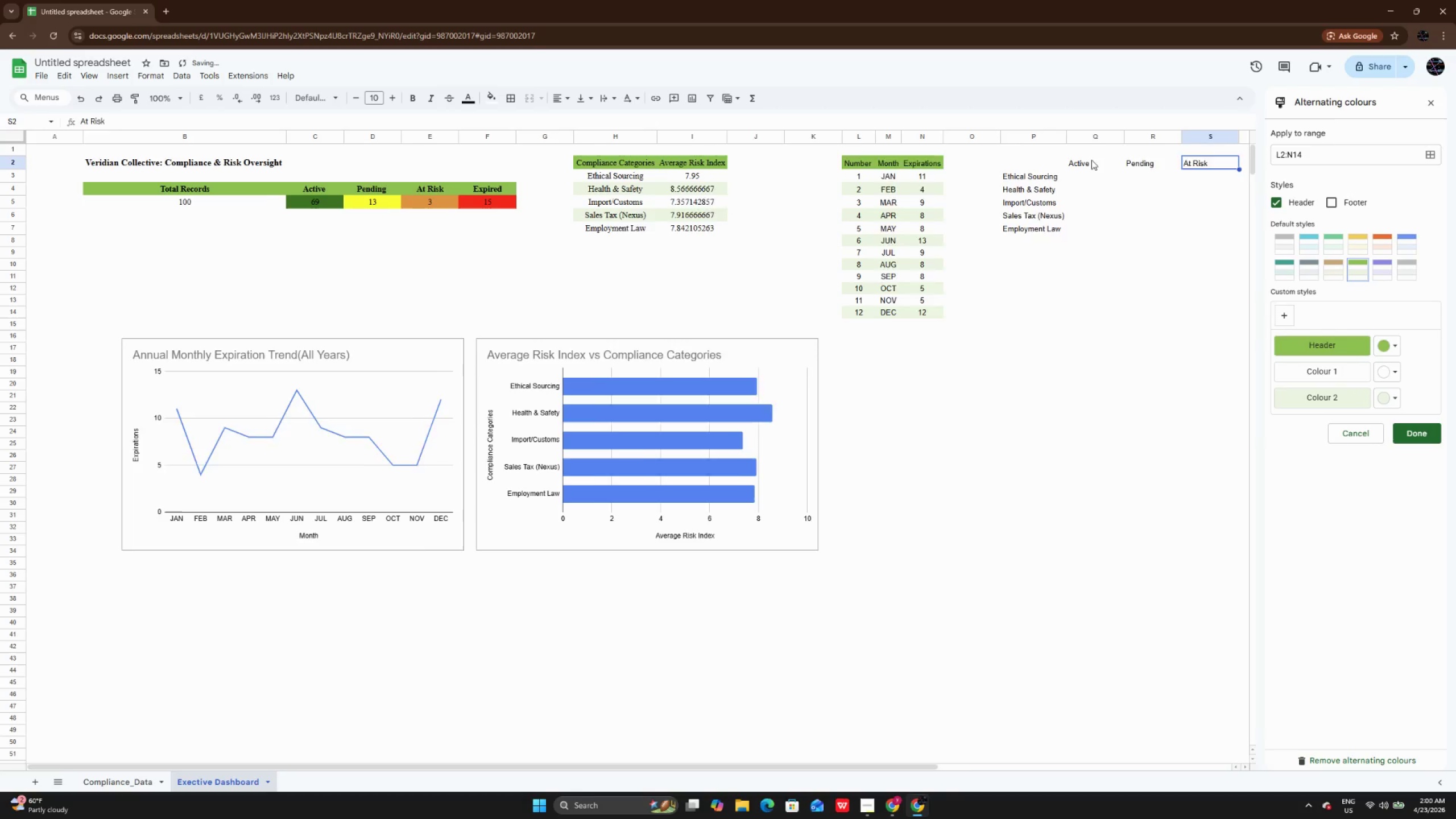 
key(ArrowRight)
 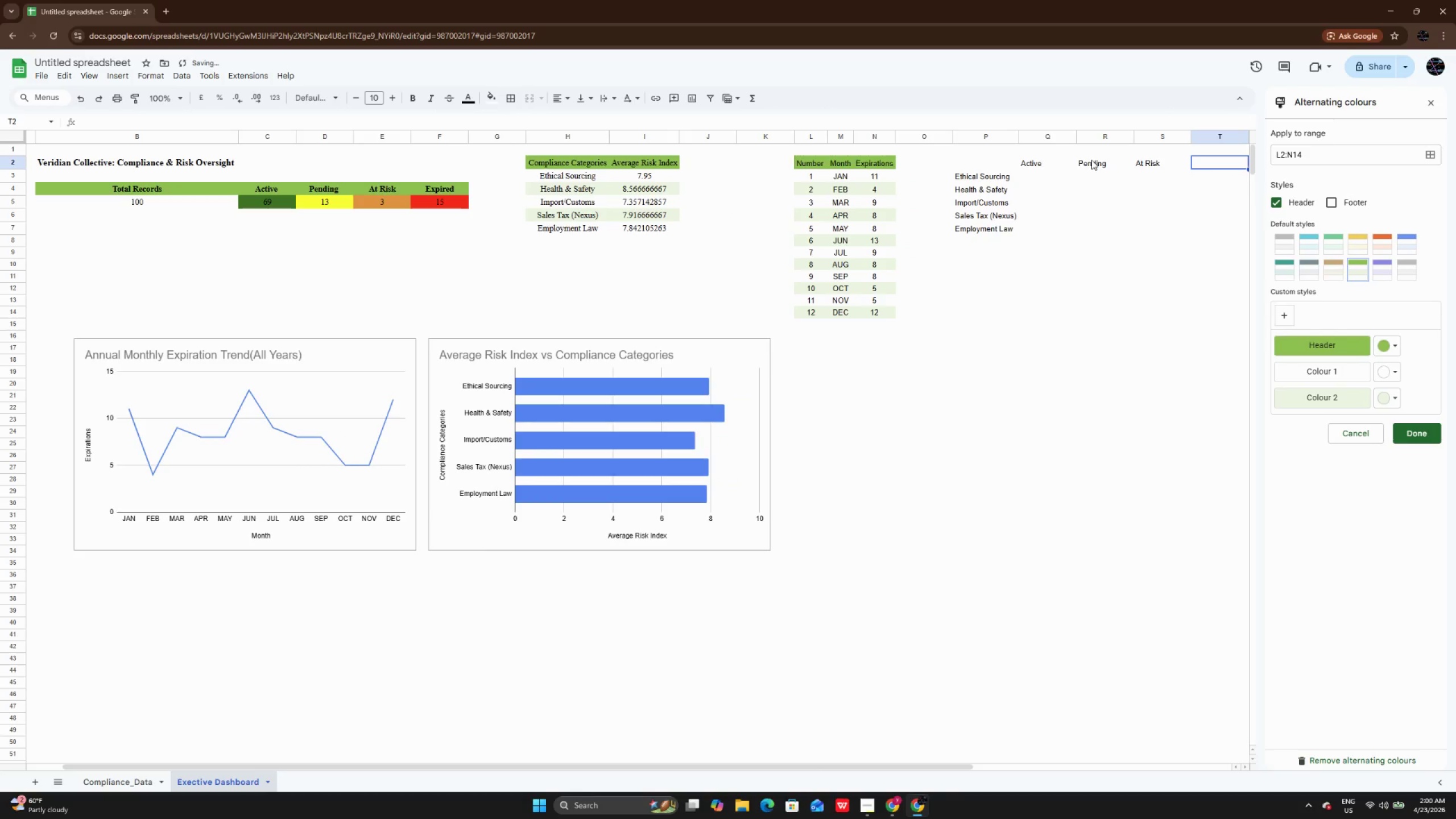 
key(Enter)
 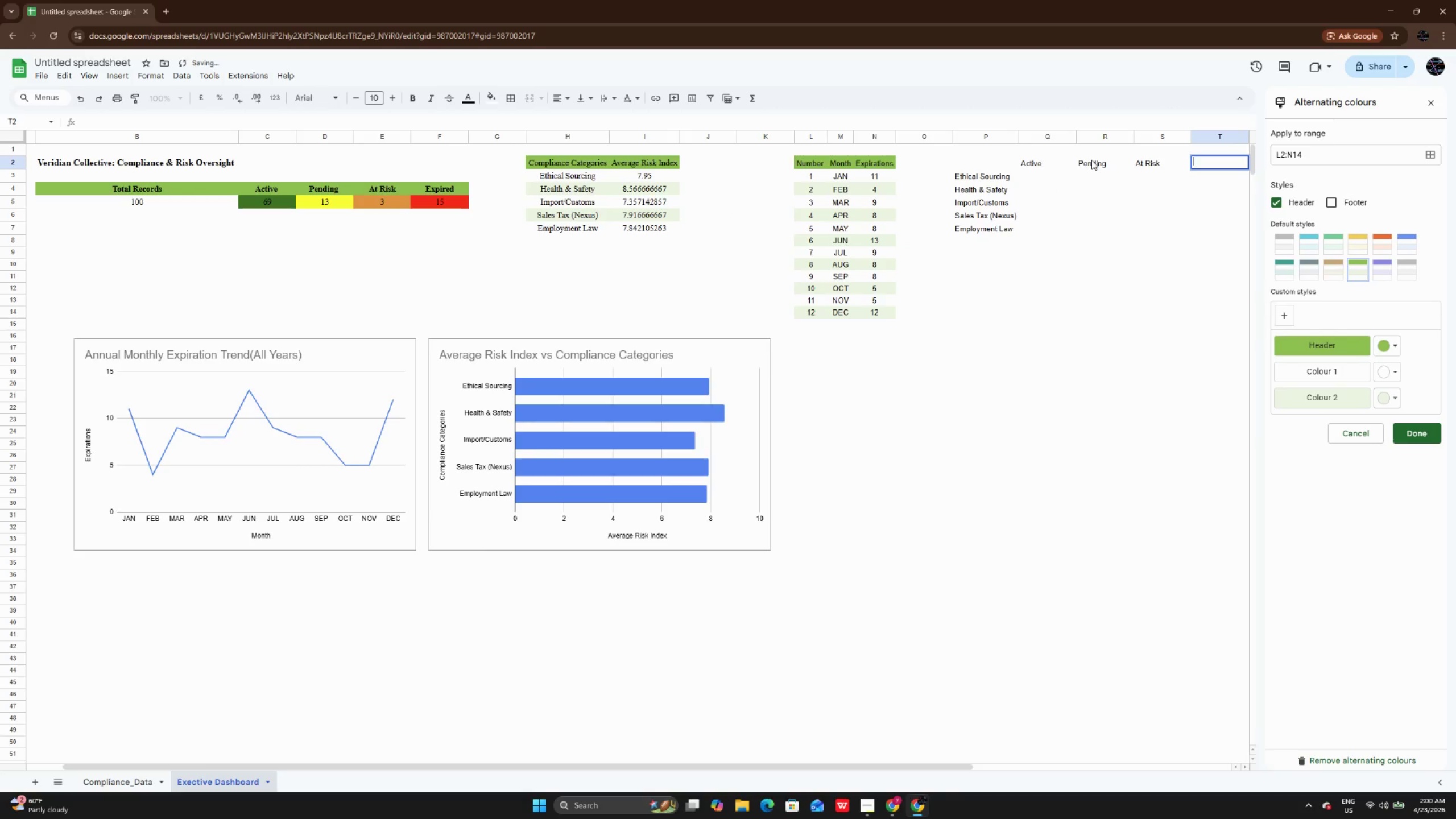 
type(EX)
key(Backspace)
type(xpired)
 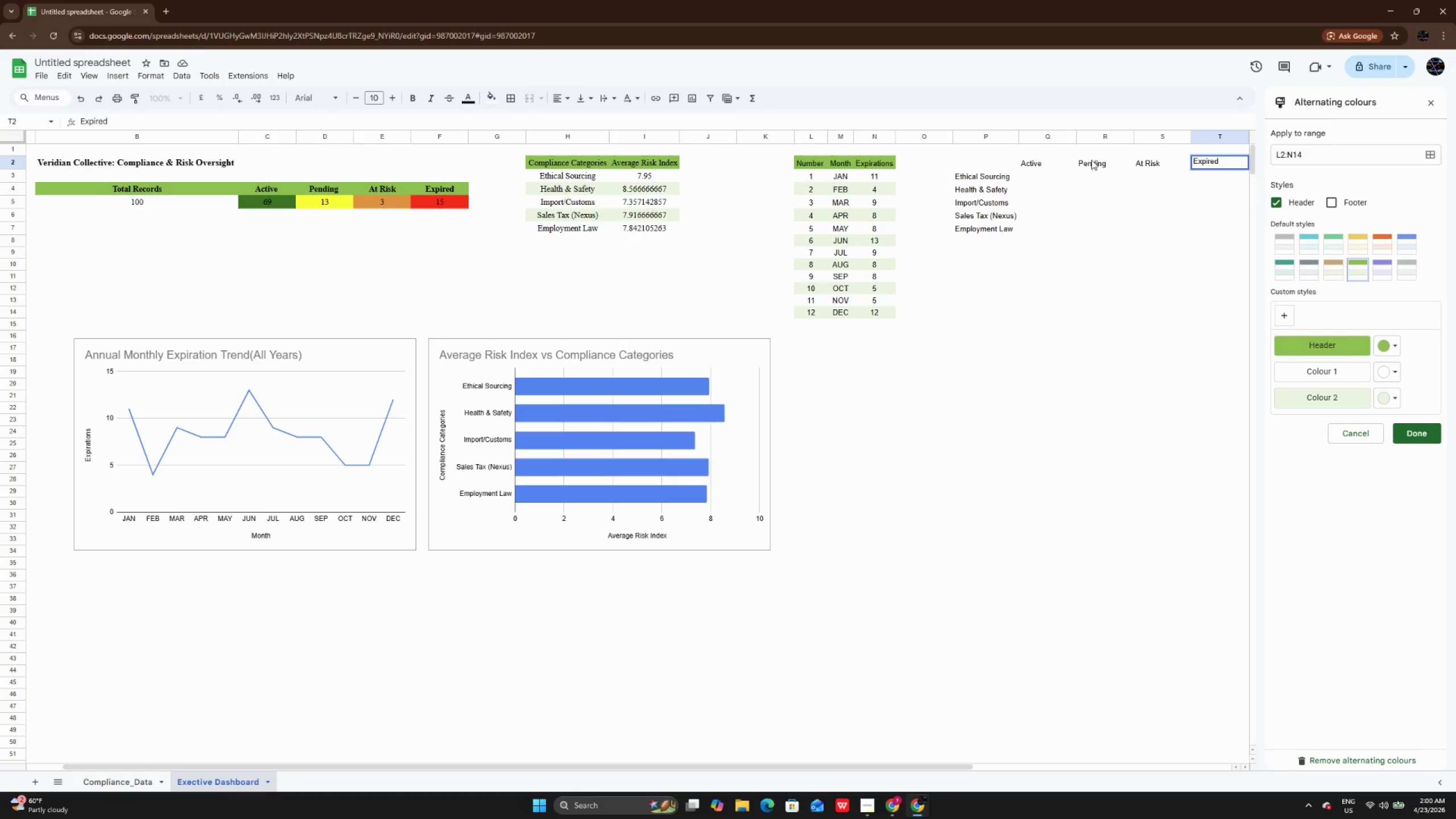 
key(Enter)
 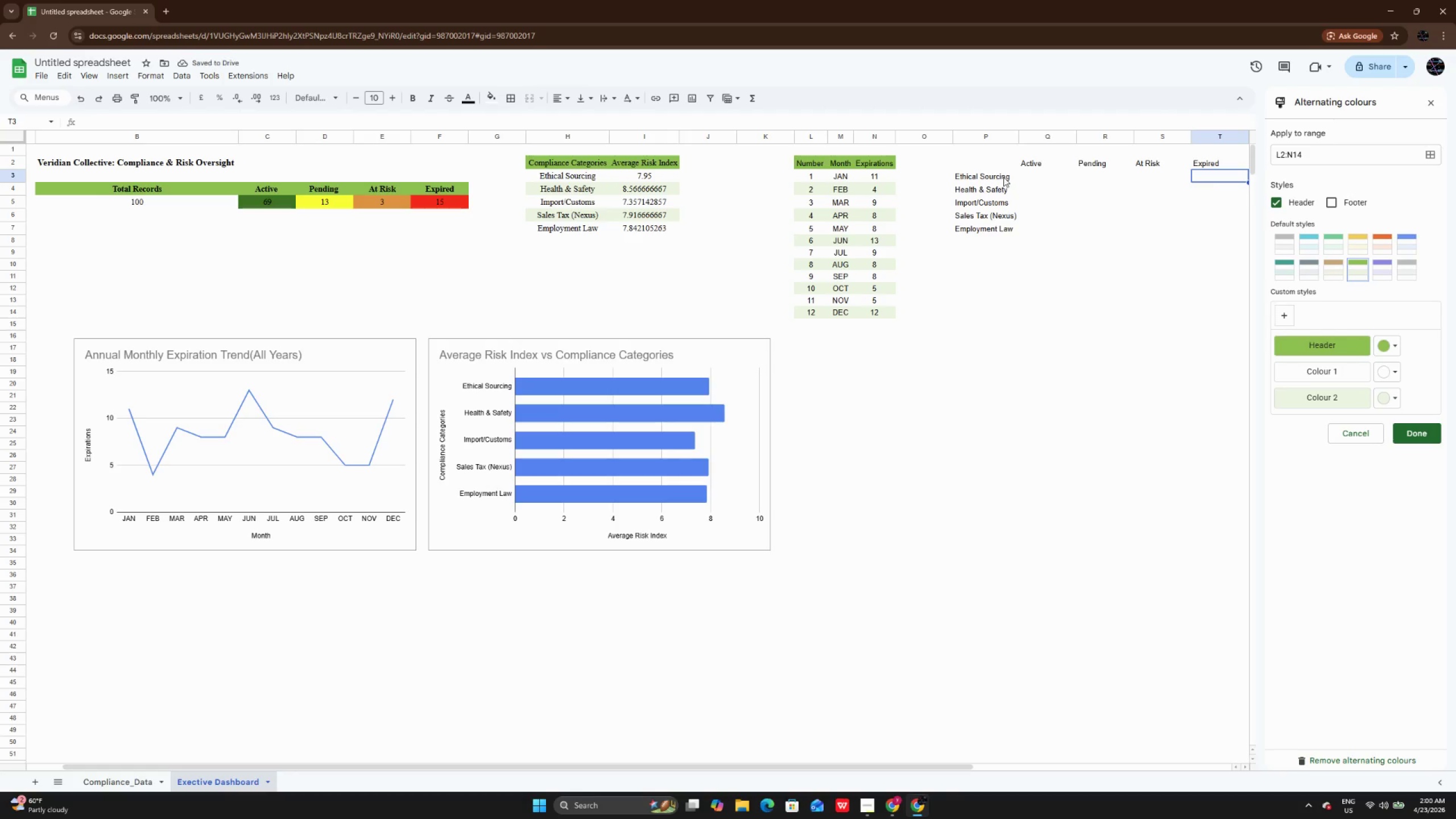 
left_click_drag(start_coordinate=[982, 168], to_coordinate=[1205, 241])
 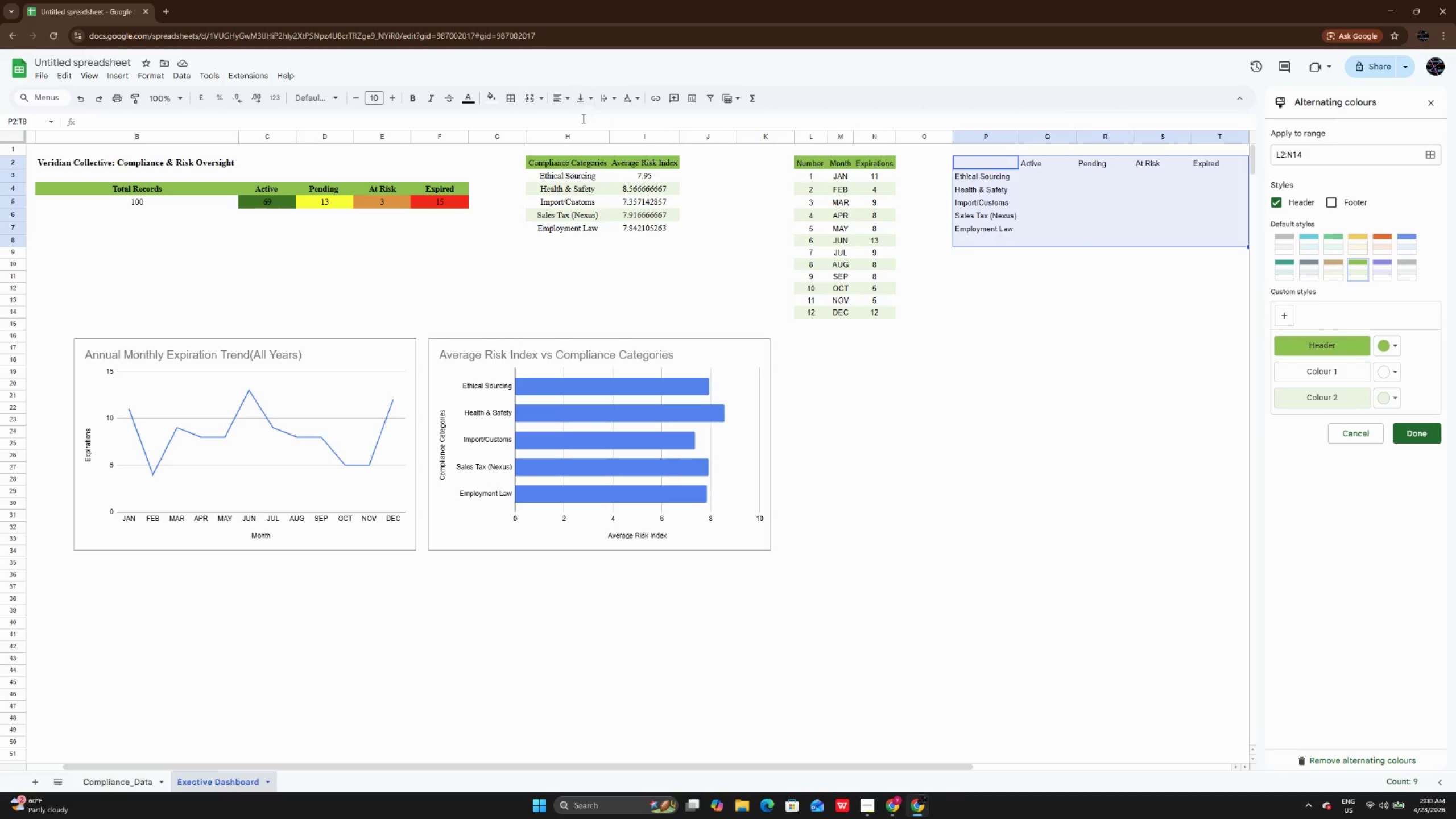 
left_click([558, 88])
 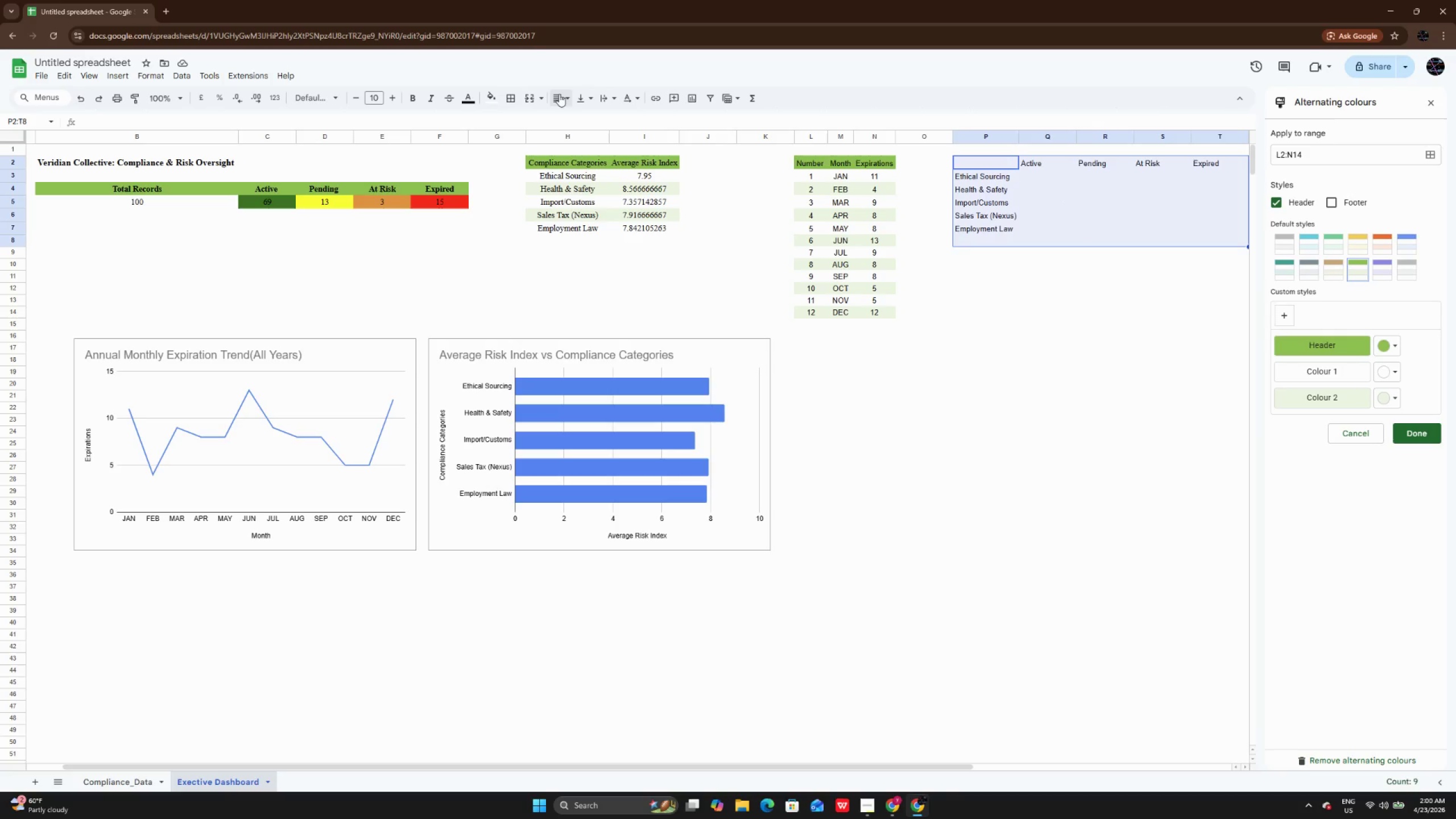 
left_click([559, 94])
 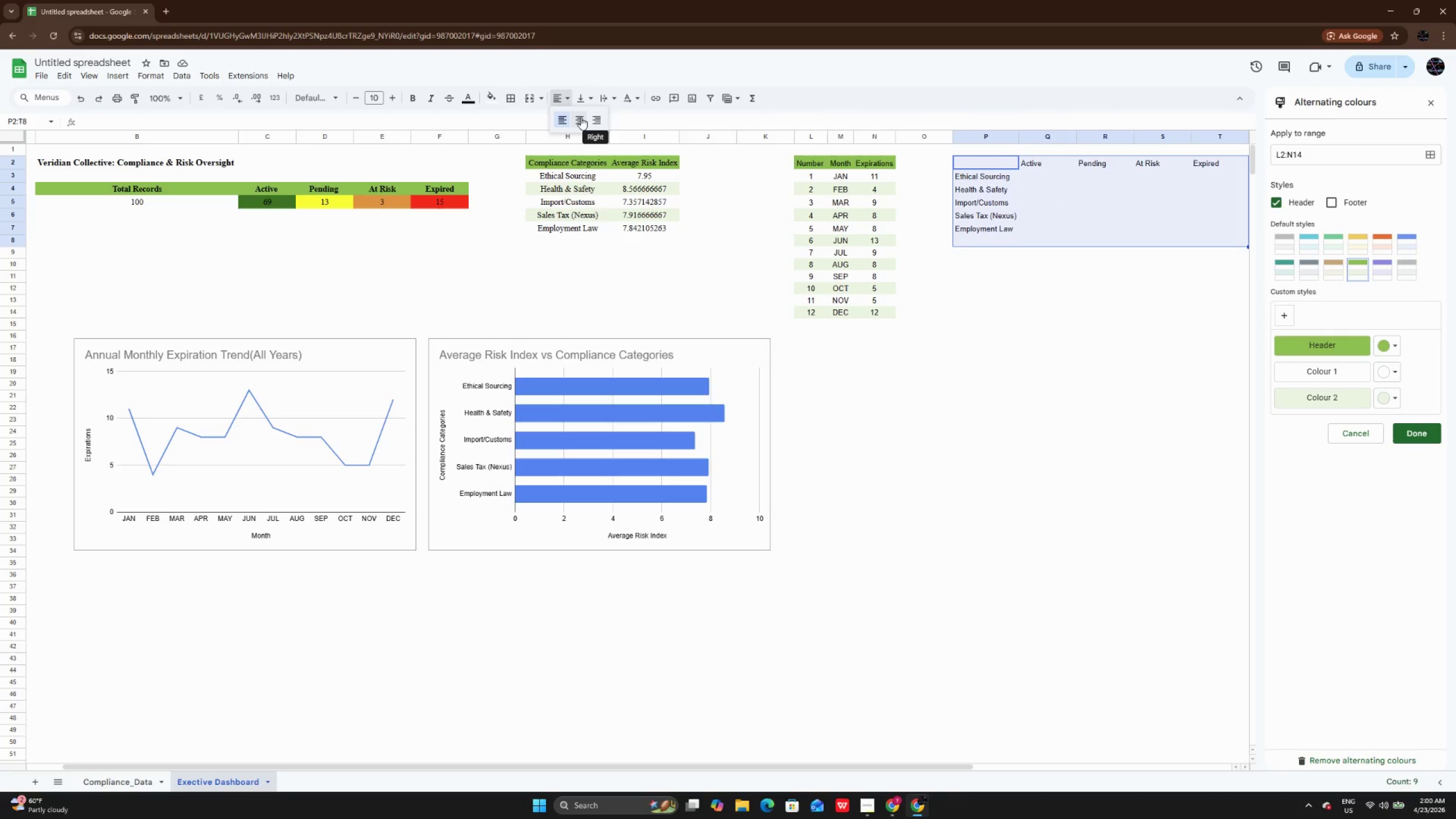 
left_click([581, 117])
 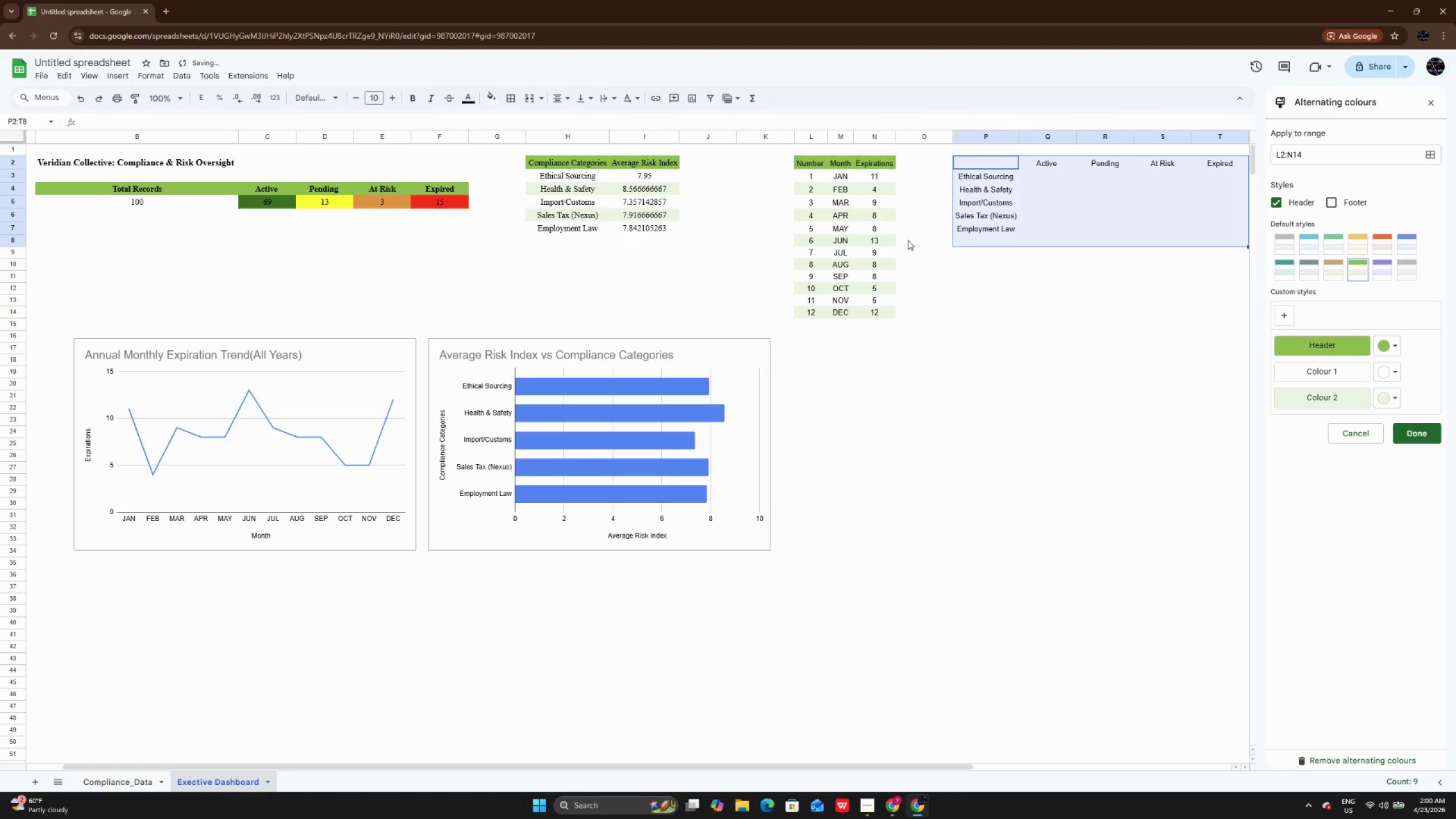 
left_click([1073, 269])
 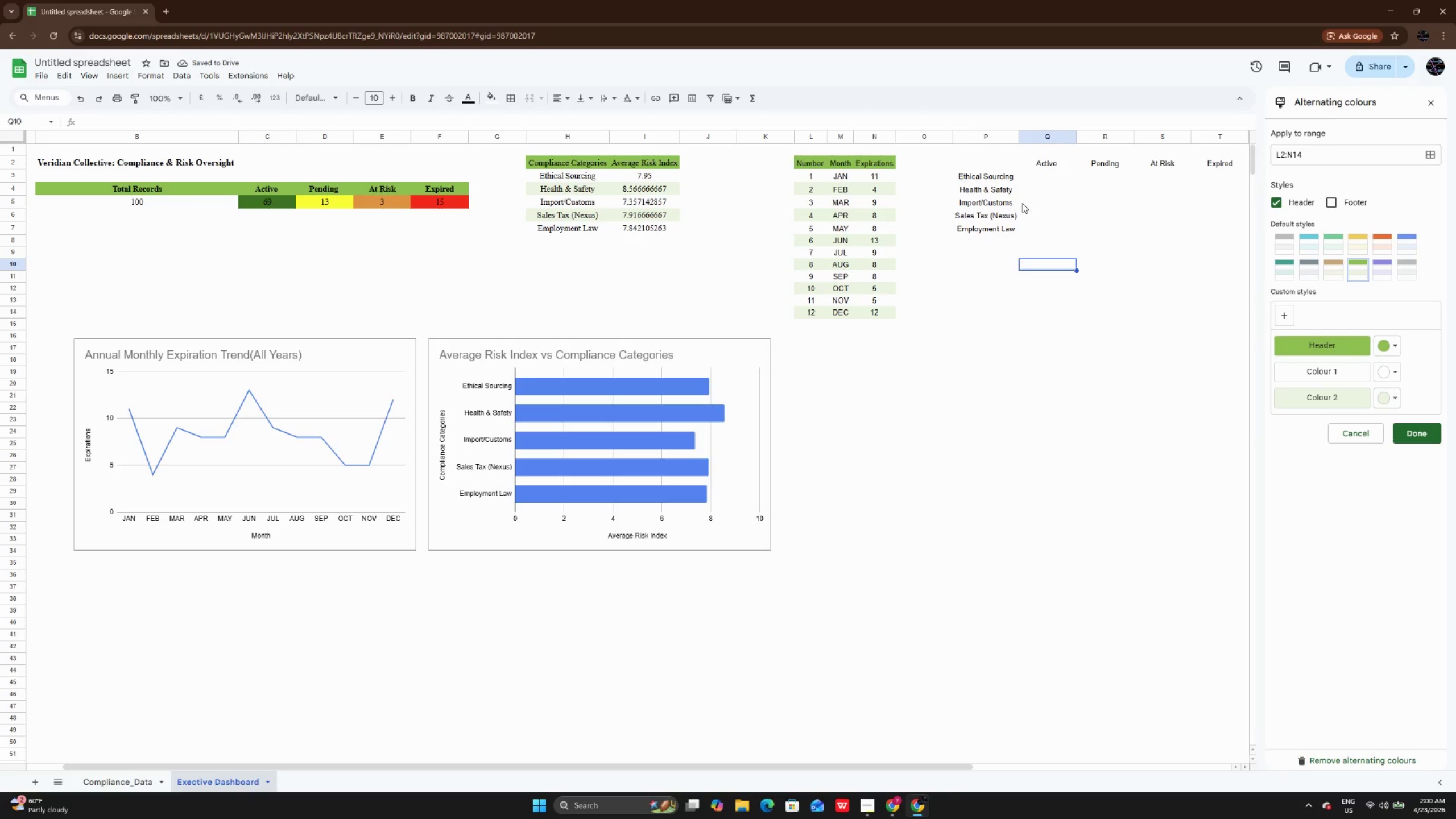 
double_click([1040, 176])
 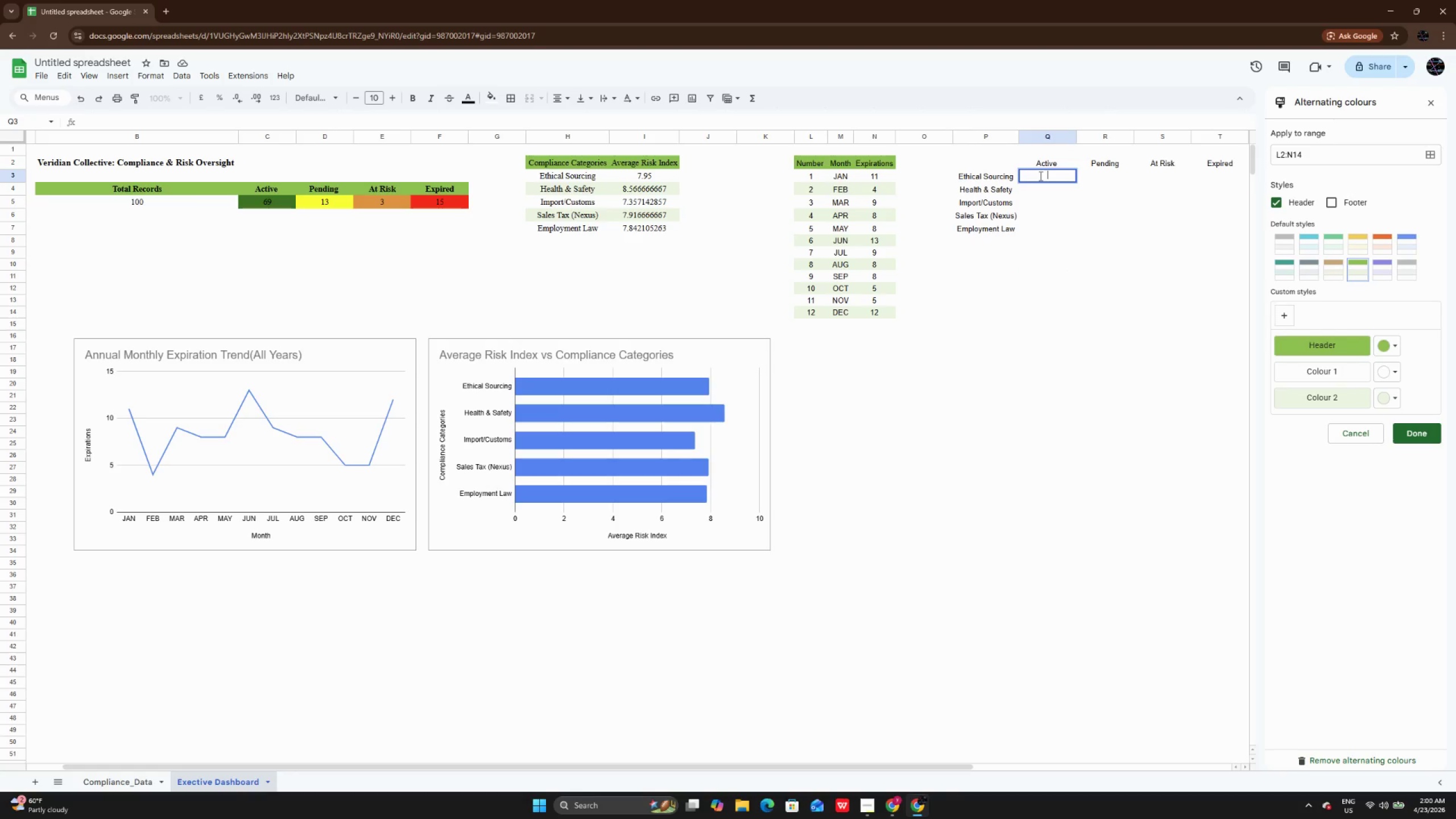 
type(=COUNTIFS(Compliance )
key(Backspace)
type(_Data)
 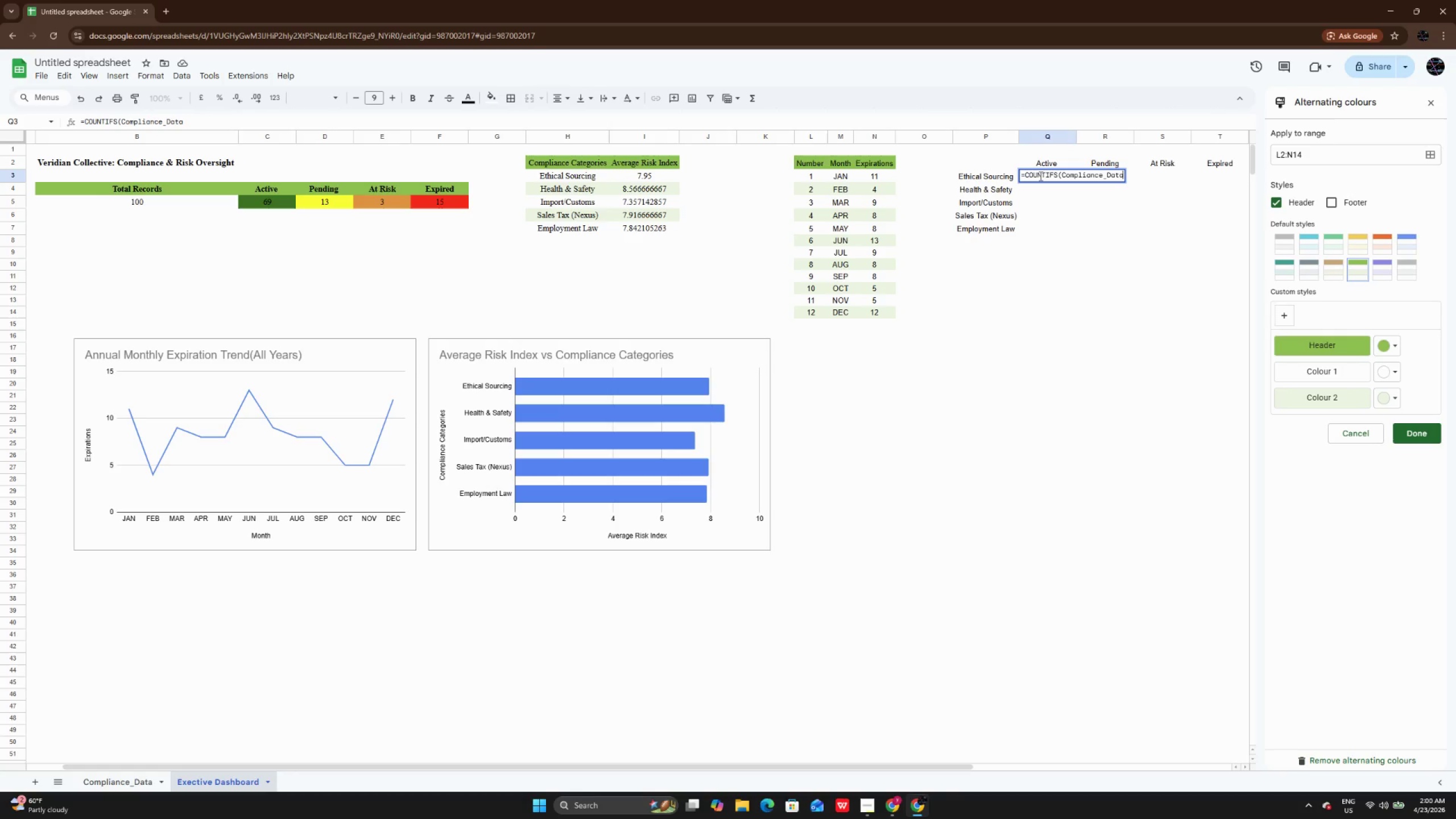 
key(Shift+1)
 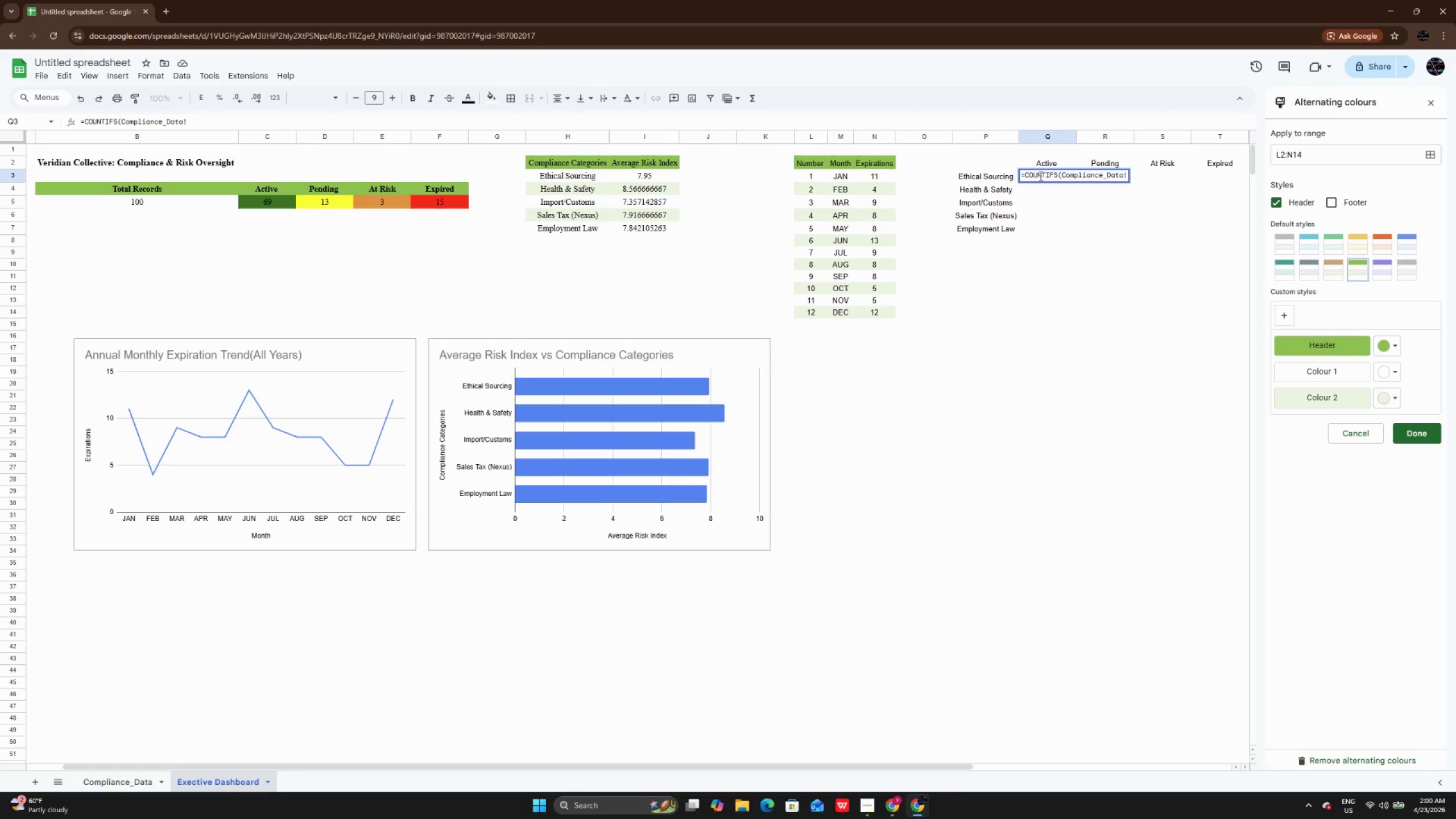 
key(CapsLock)
 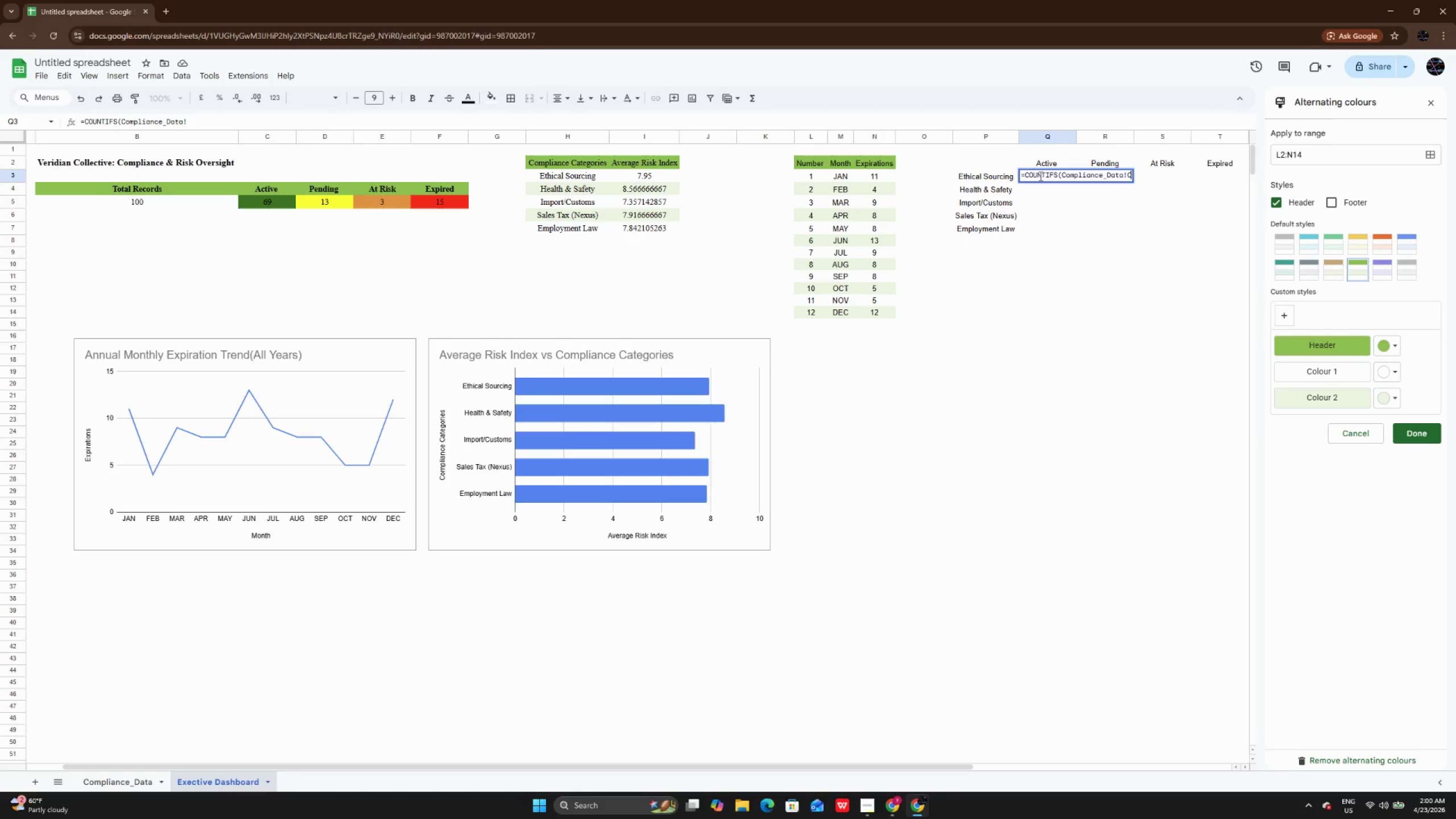 
key(C)
 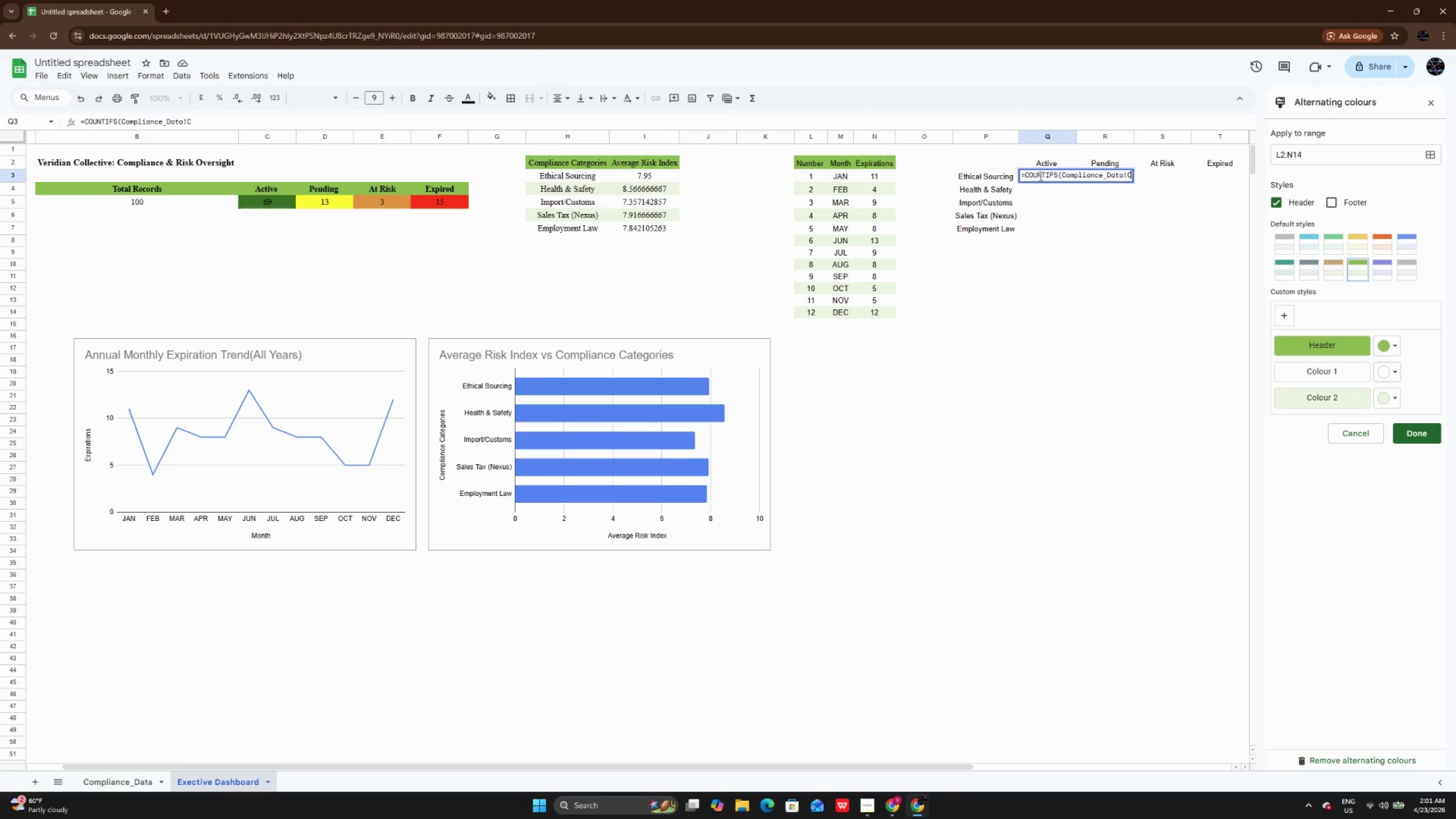 
wait(6.25)
 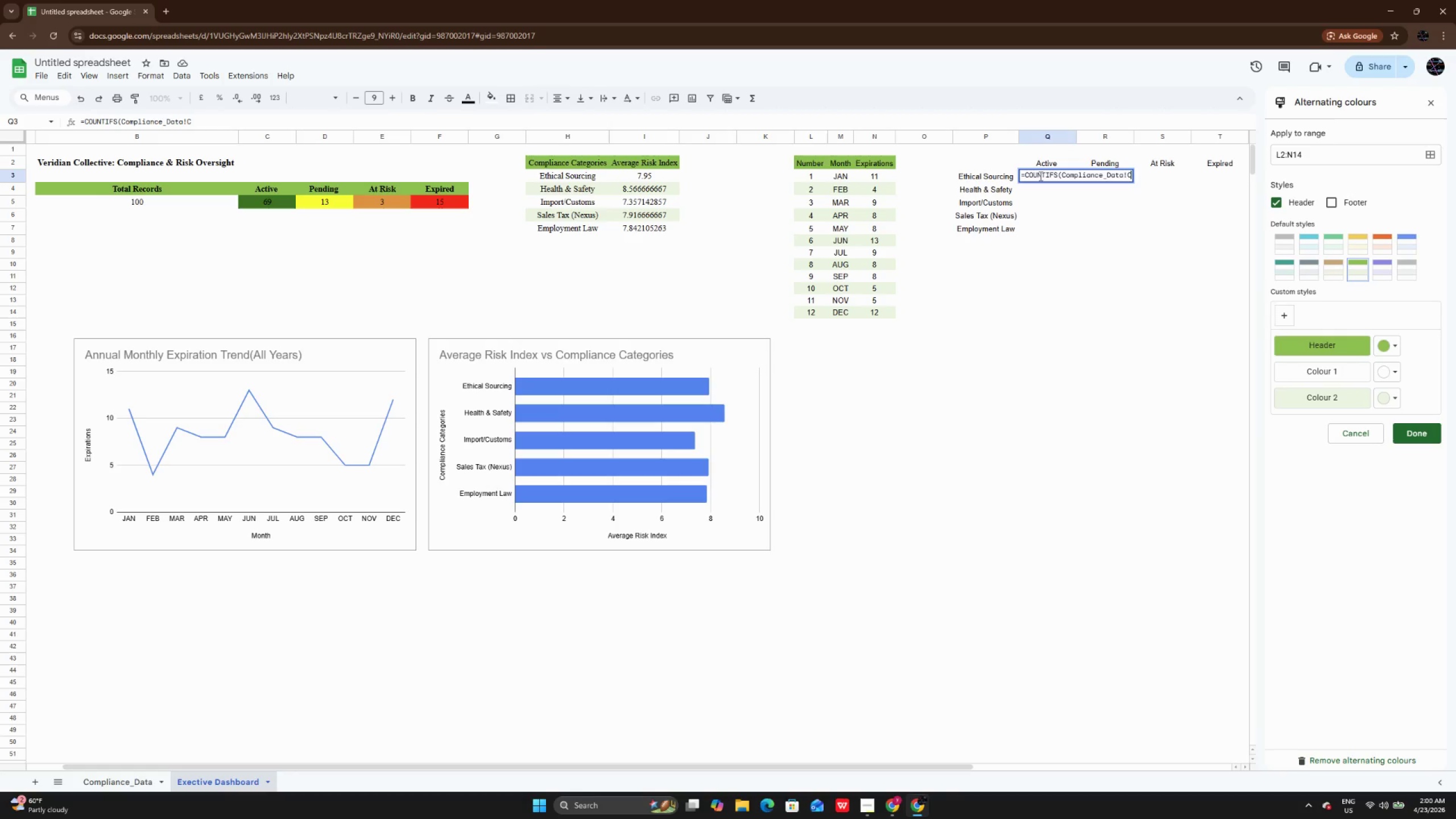 
key(ArrowLeft)
 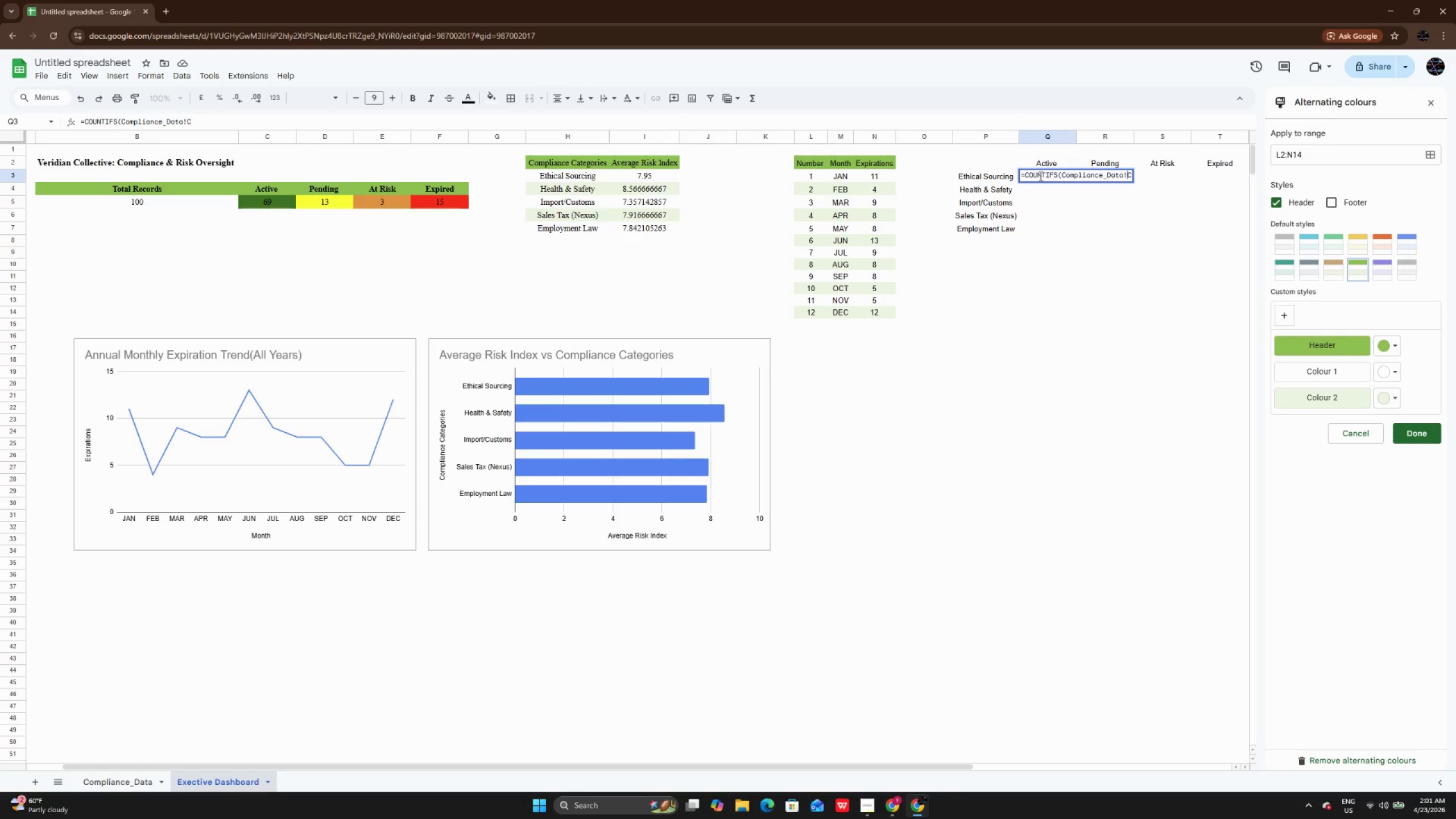 
key(Shift+4)
 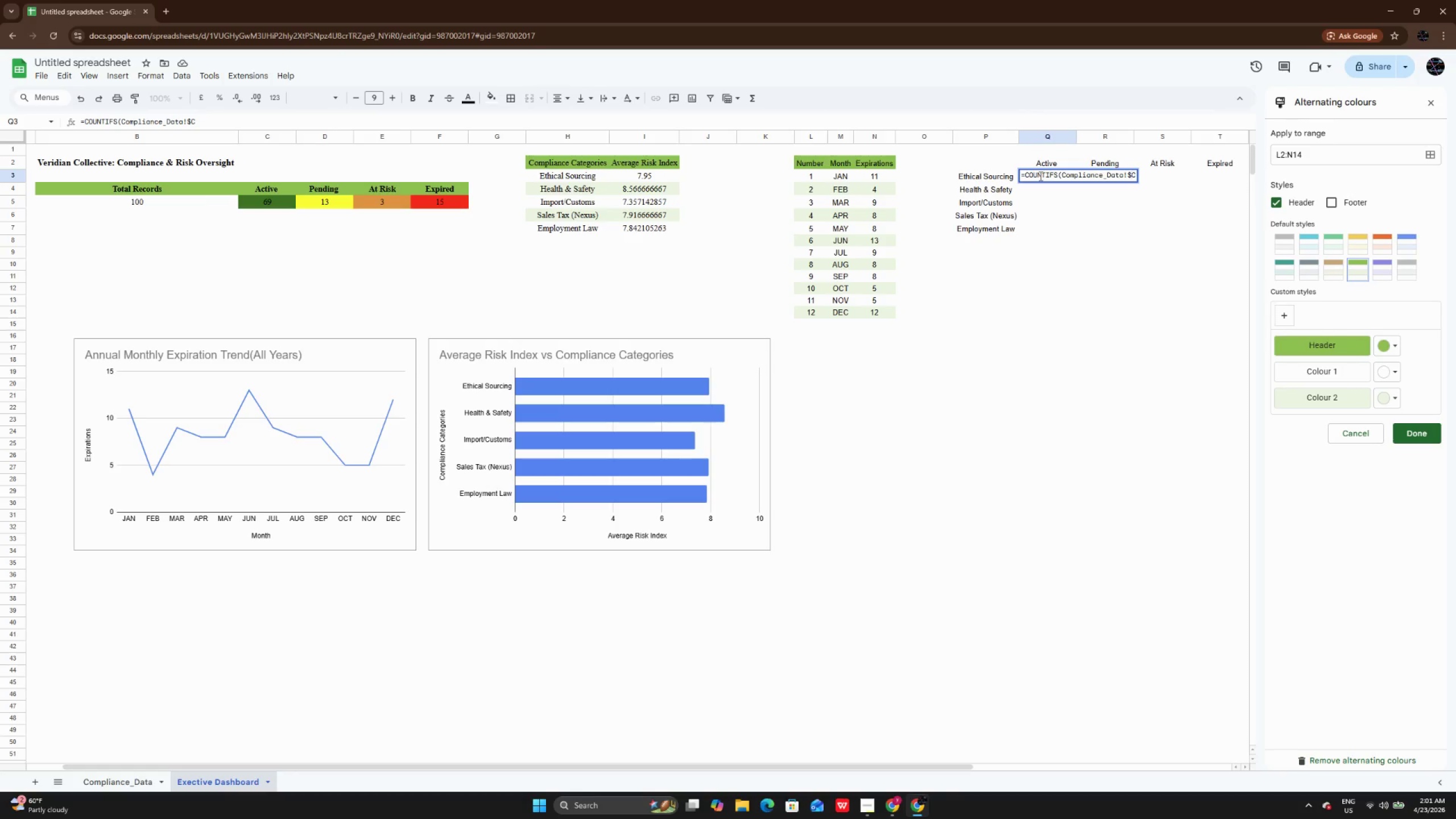 
key(ArrowRight)
 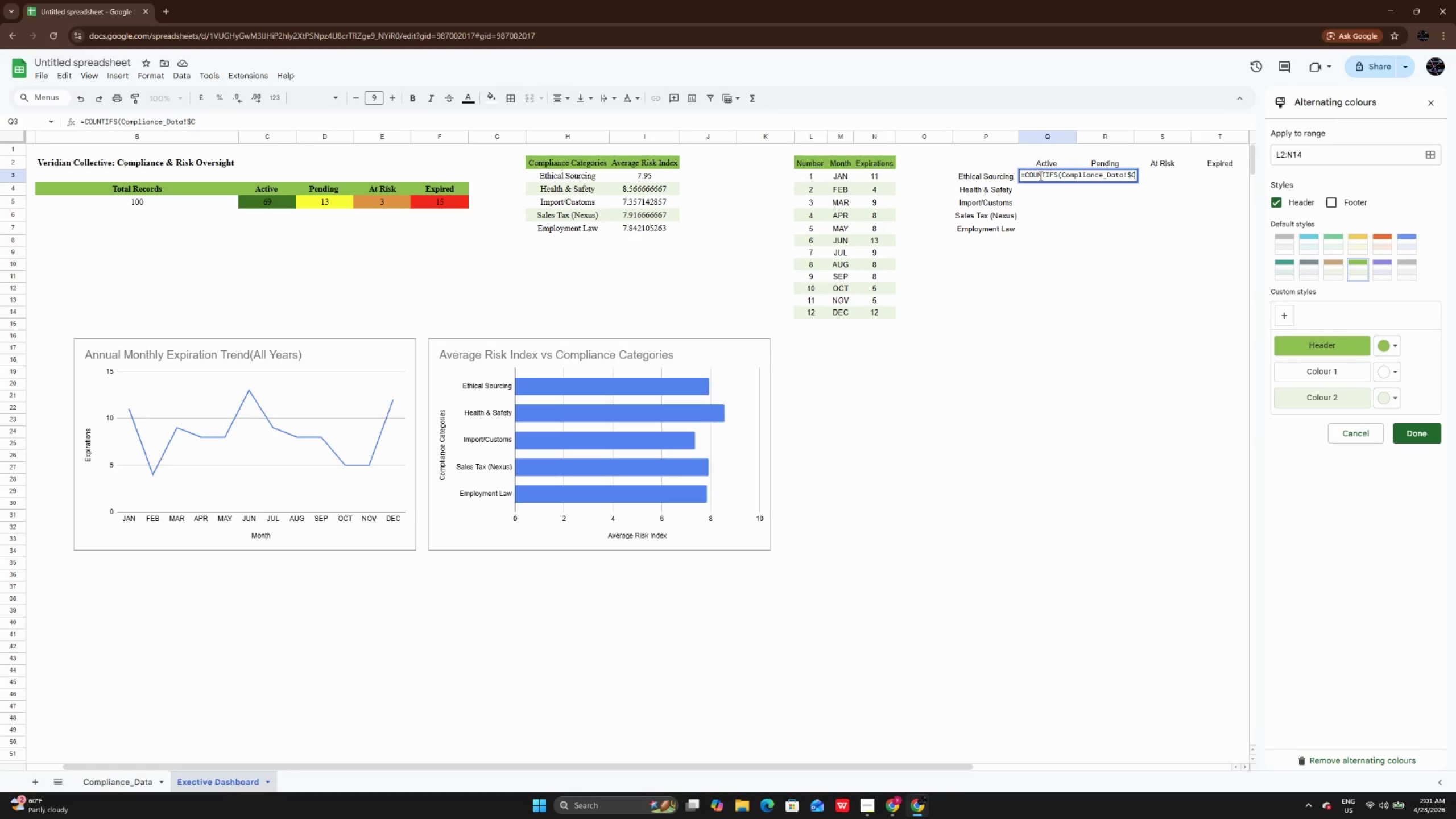 
key(Shift+Semicolon)
 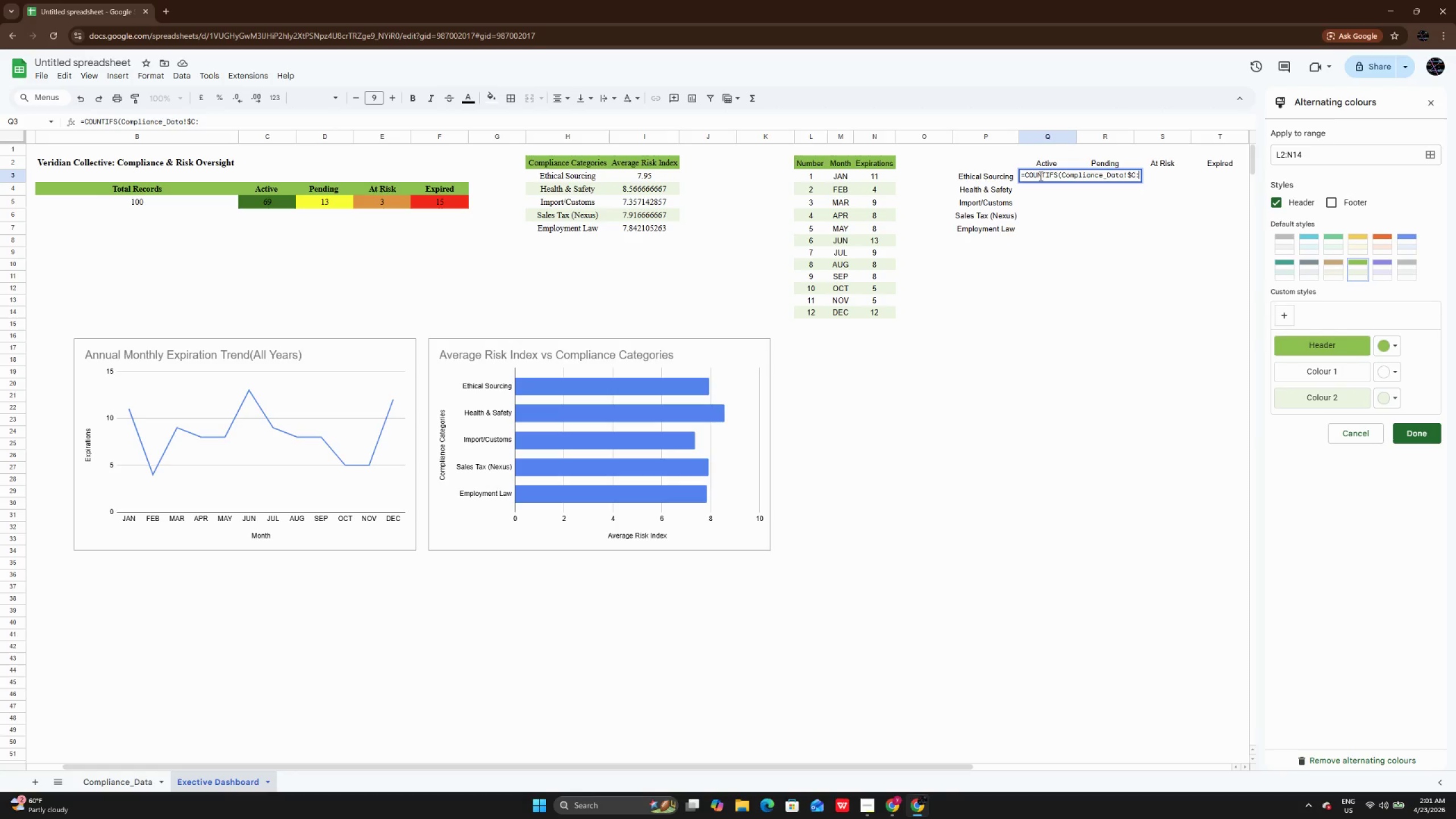 
key(Shift+4)
 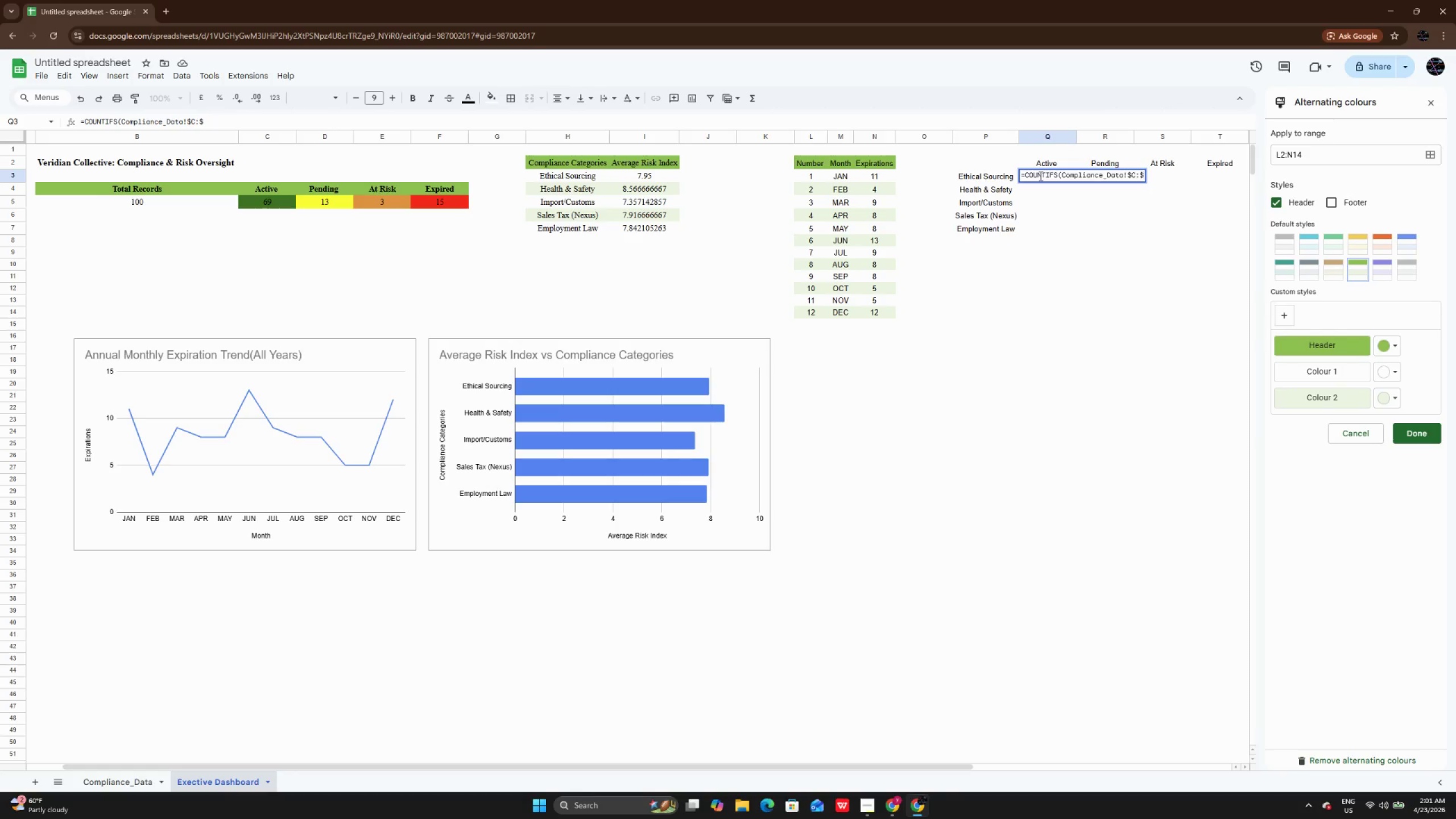 
key(CapsLock)
 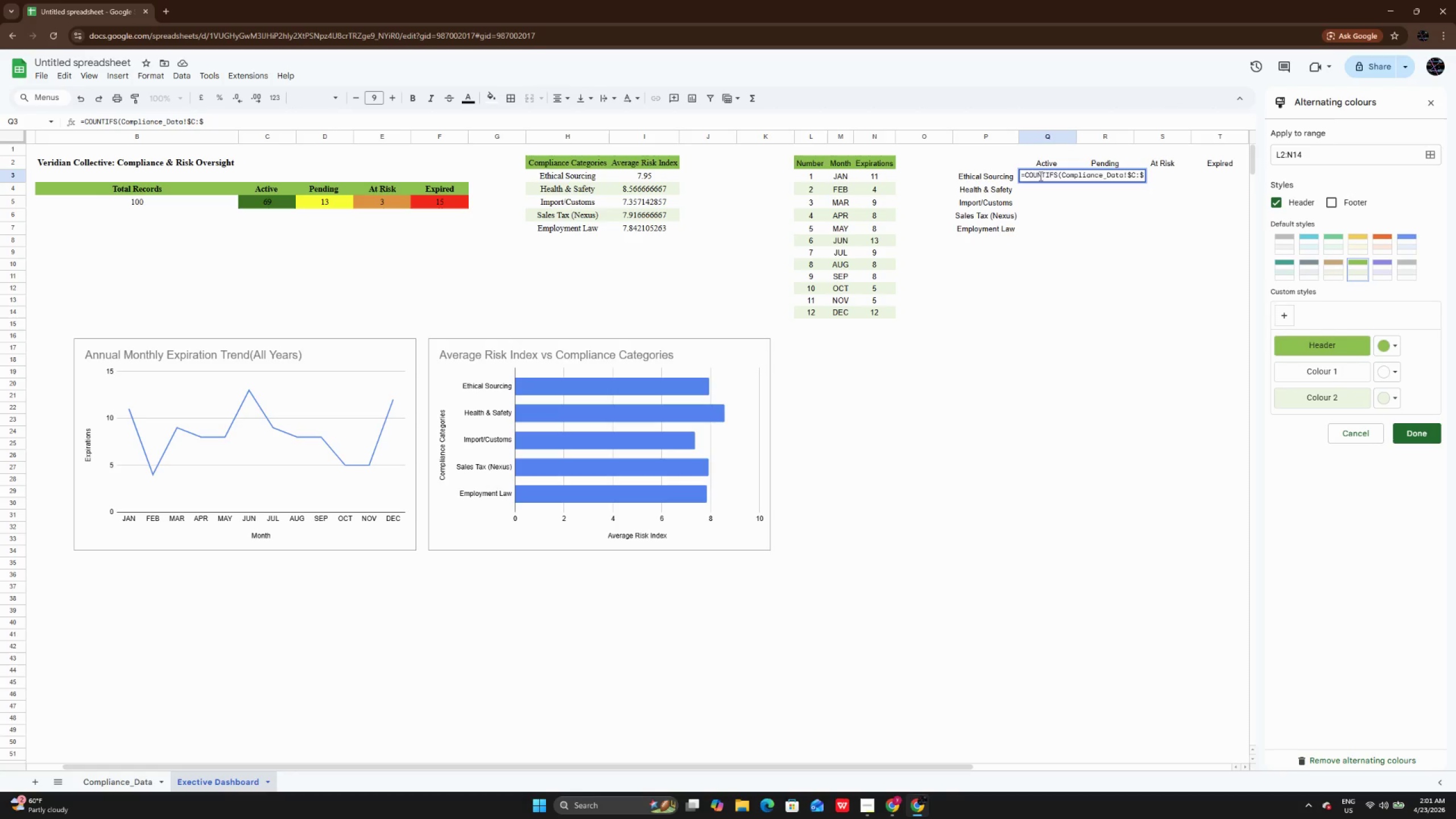 
key(CapsLock)
 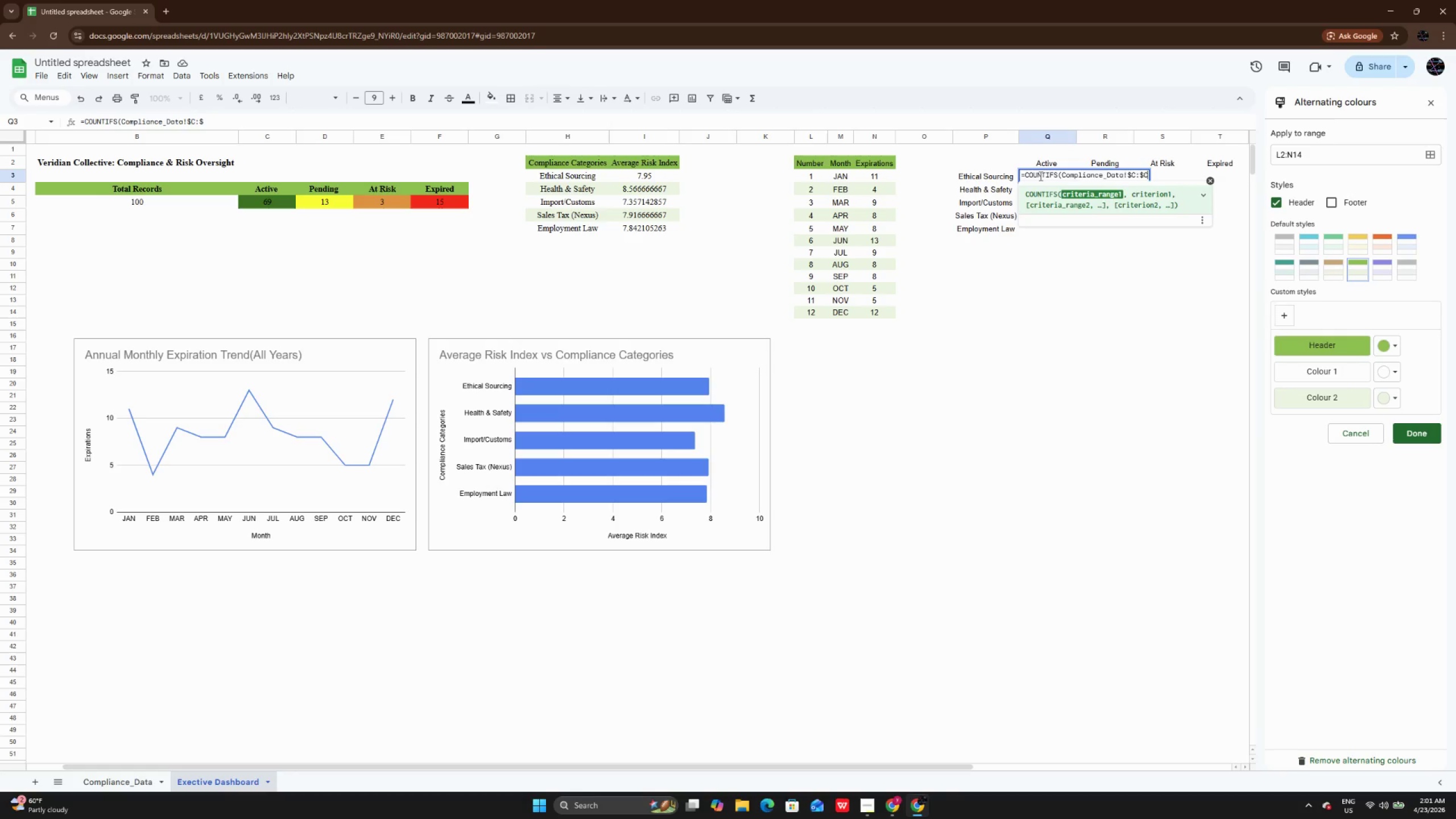 
key(C)
 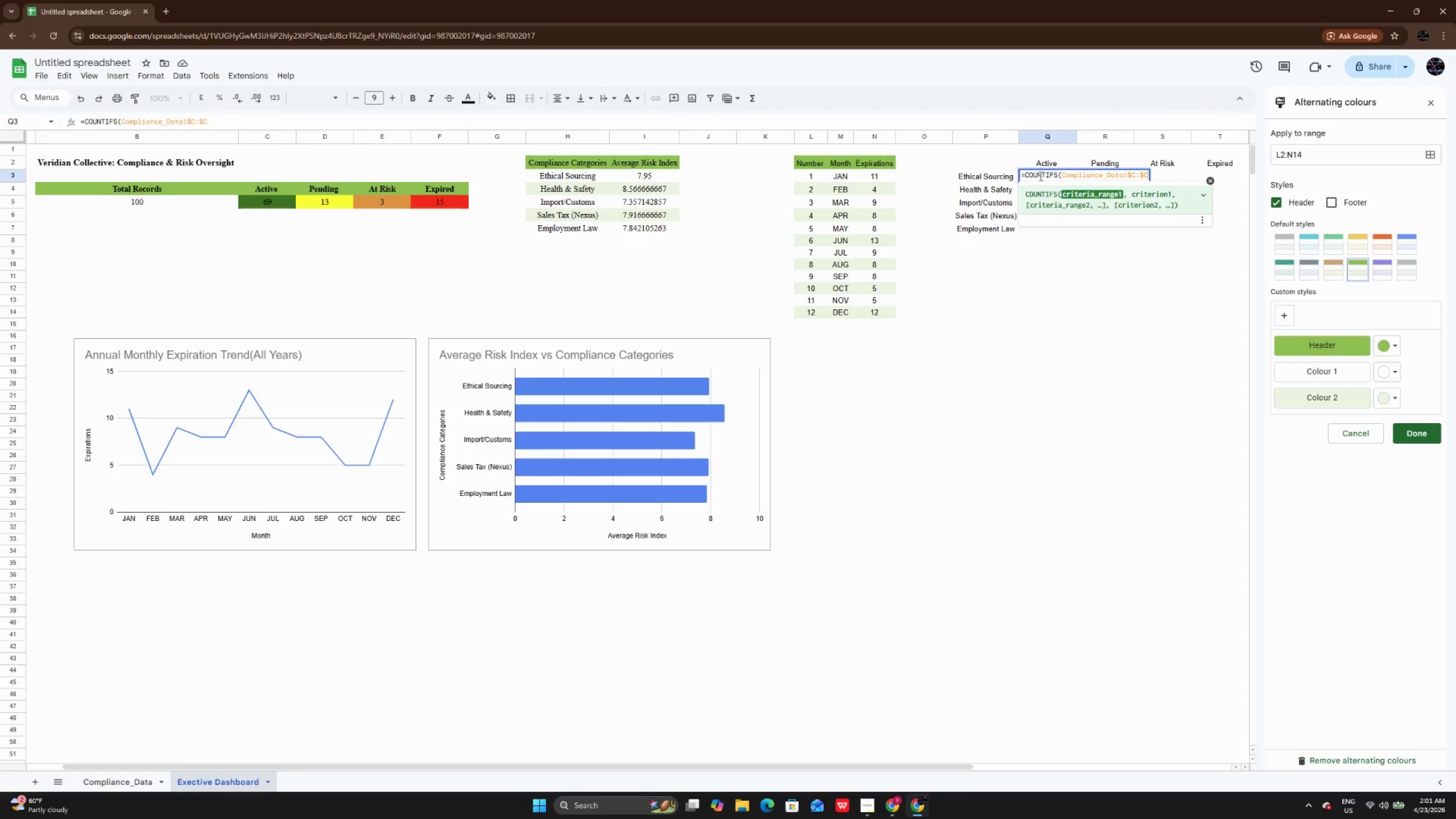 
key(CapsLock)
 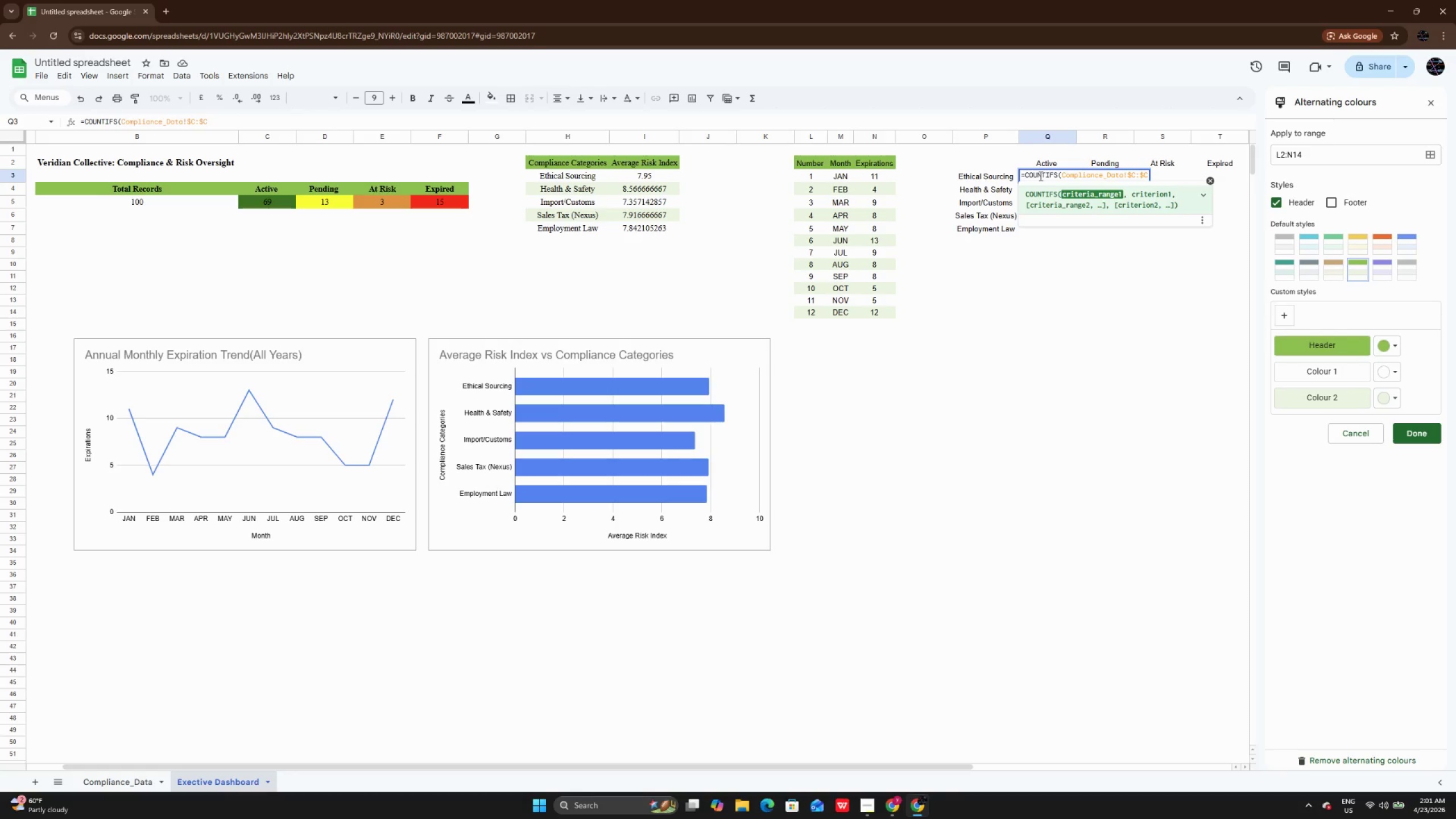 
key(Comma)
 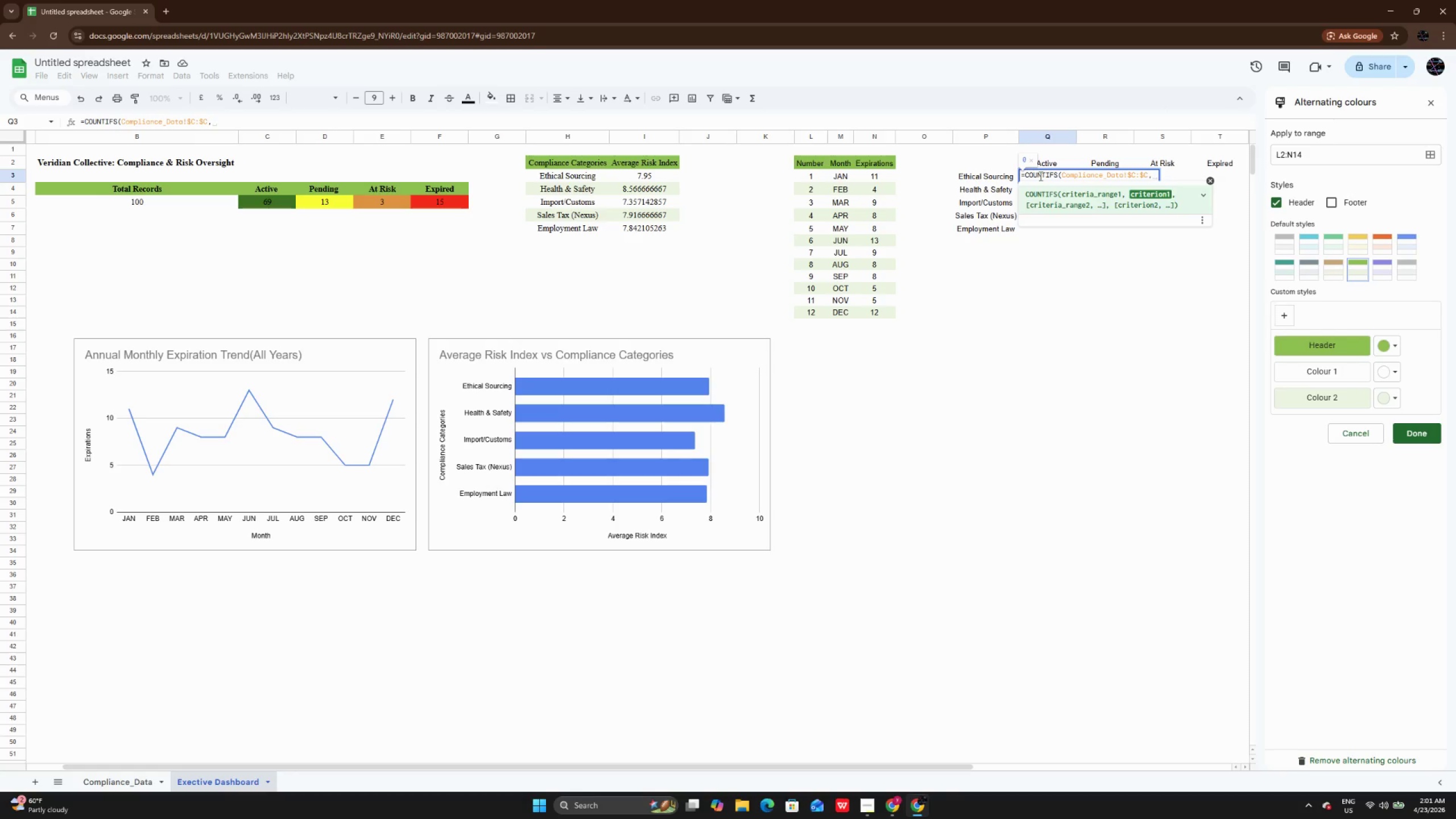 
key(Space)
 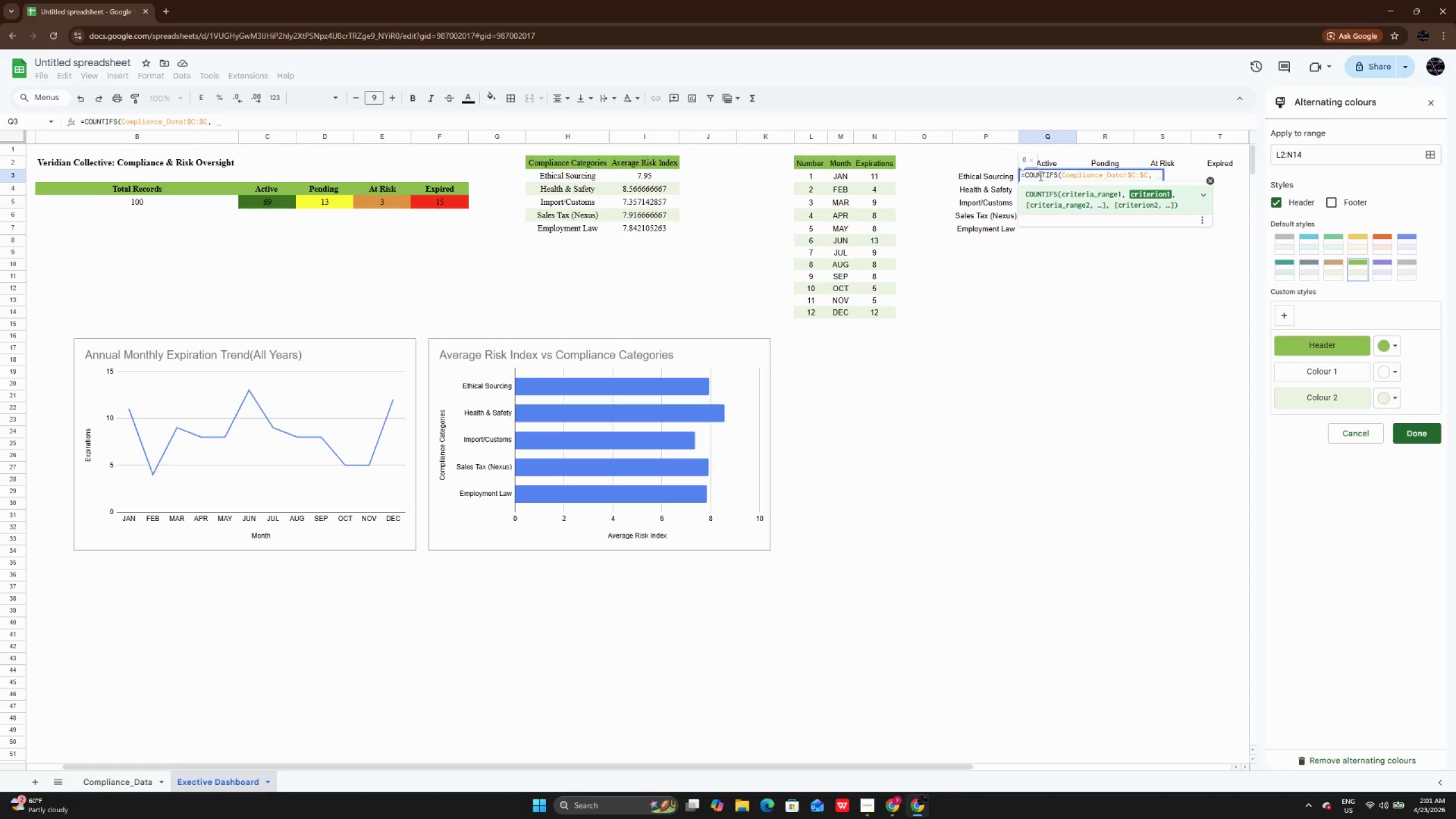 
type($P3, Compliance )
key(Backspace)
type(_Data!$)
 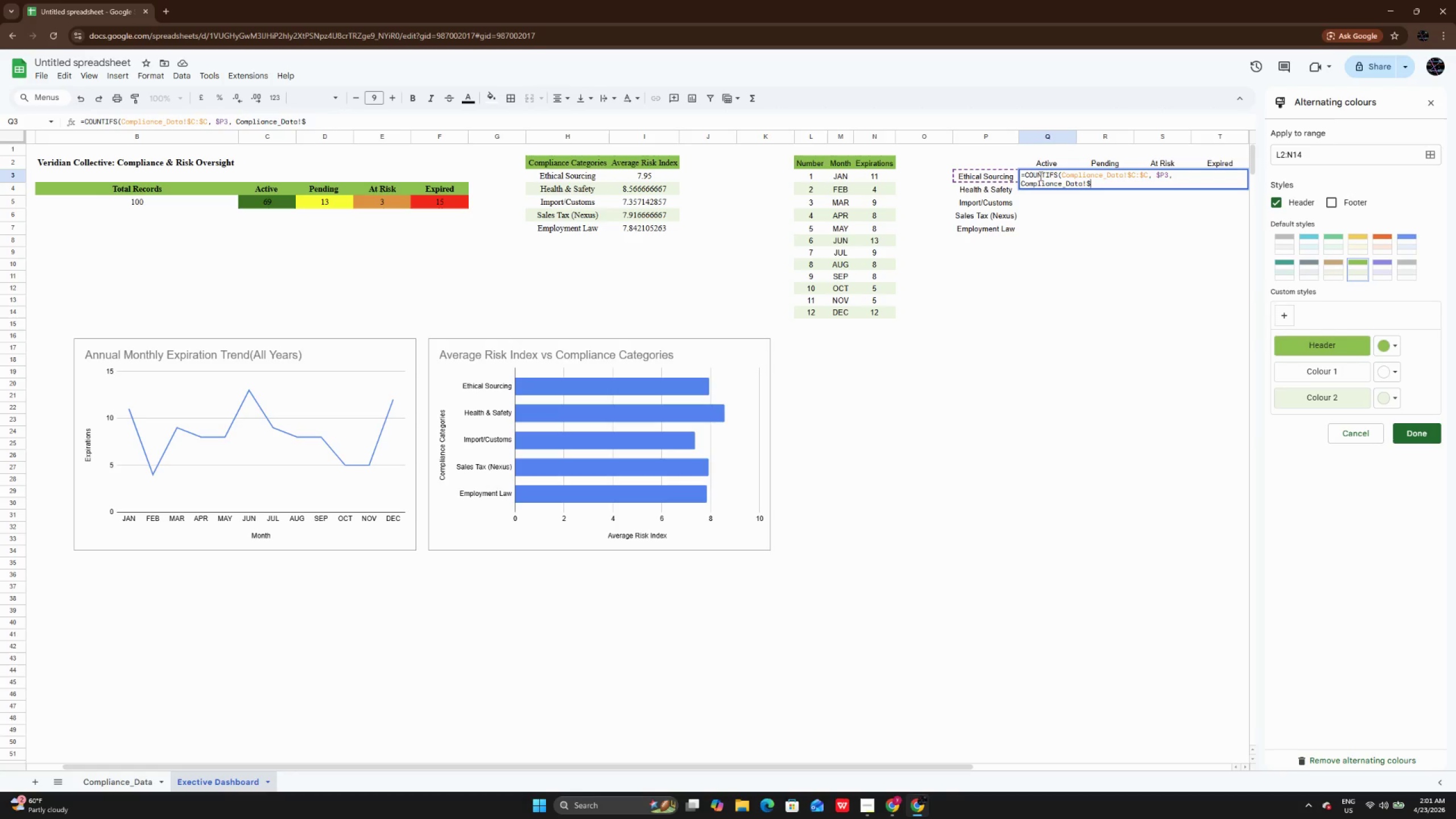 
key(L)
 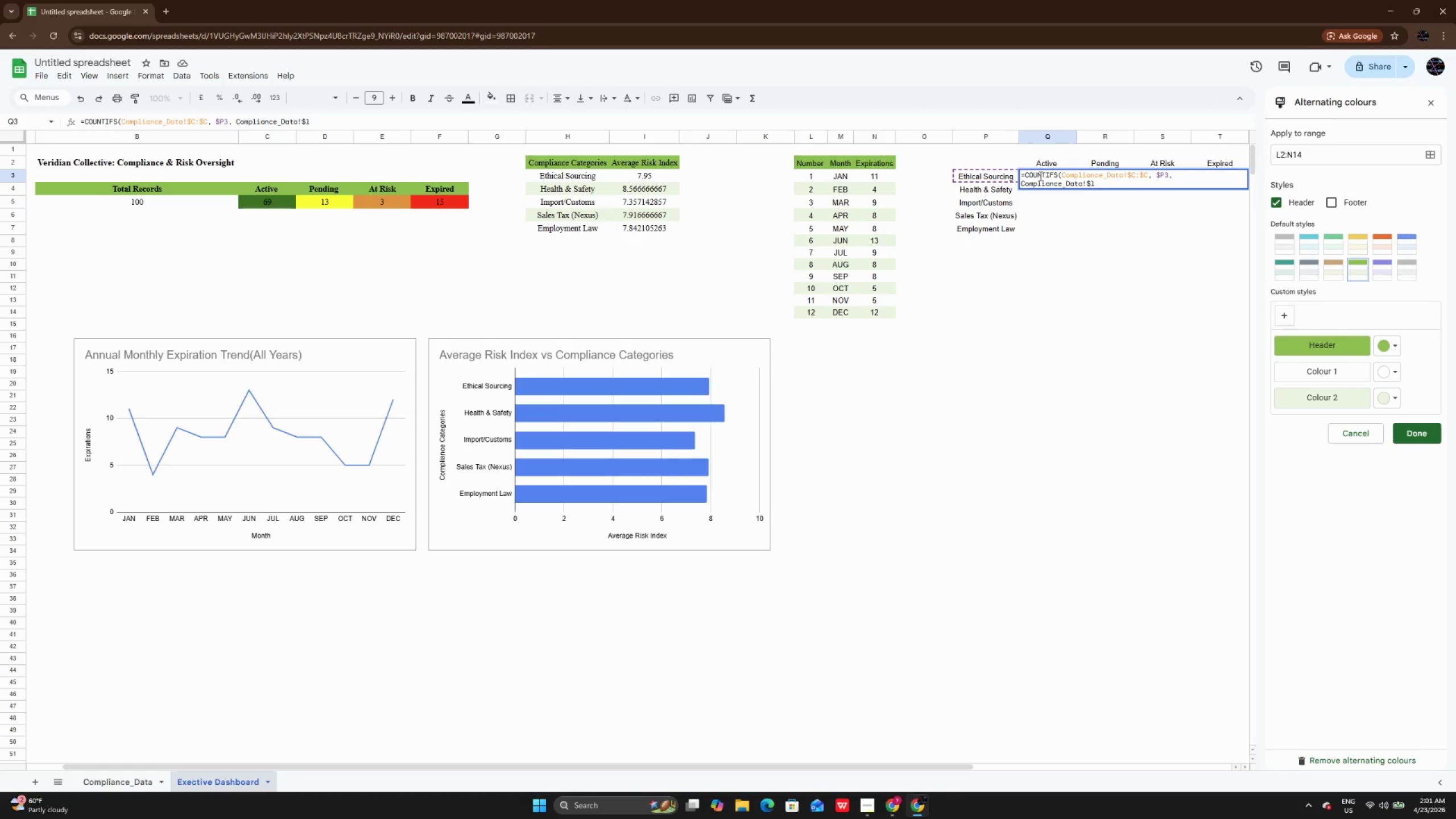 
key(Backspace)
 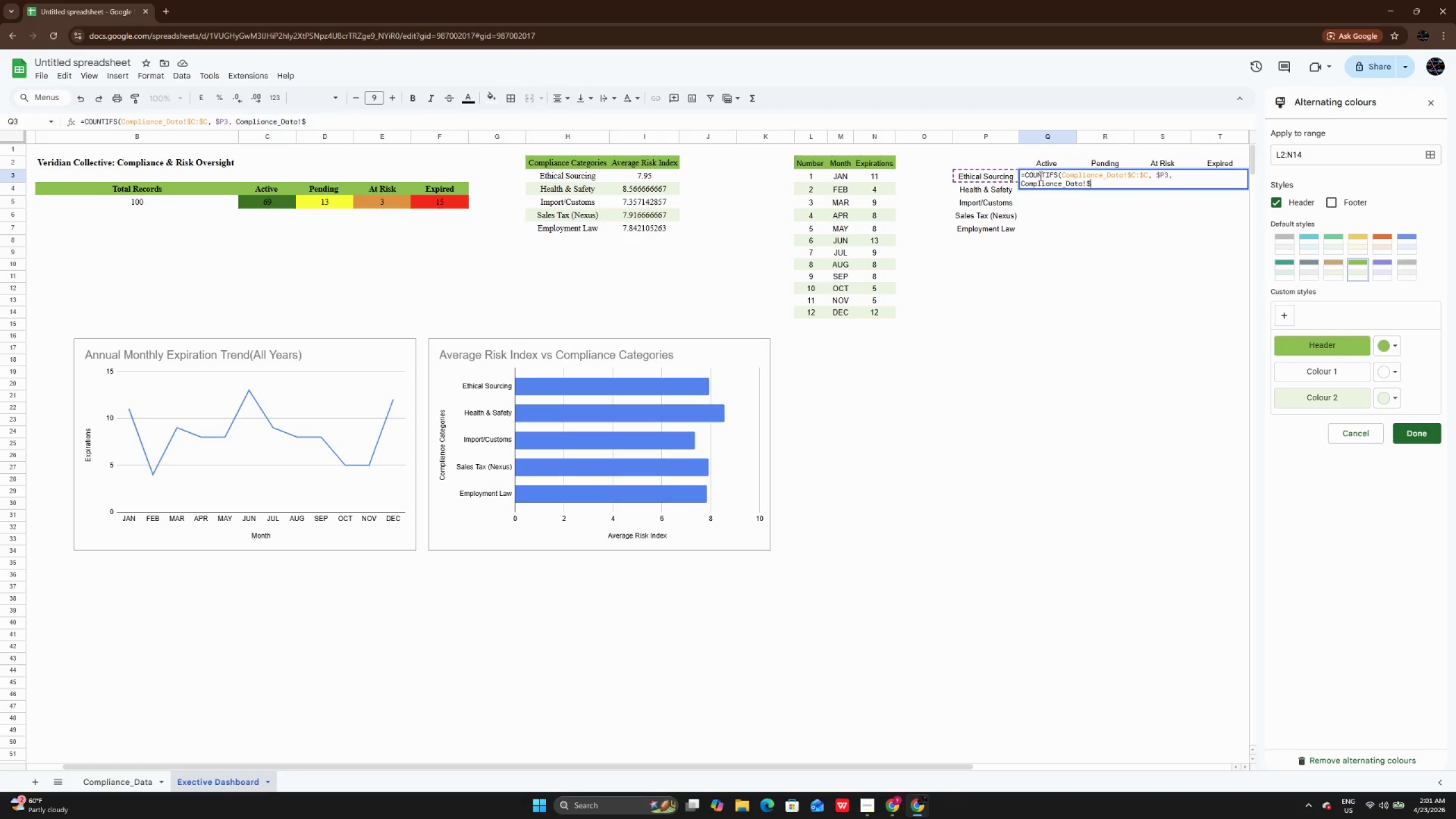 
key(CapsLock)
 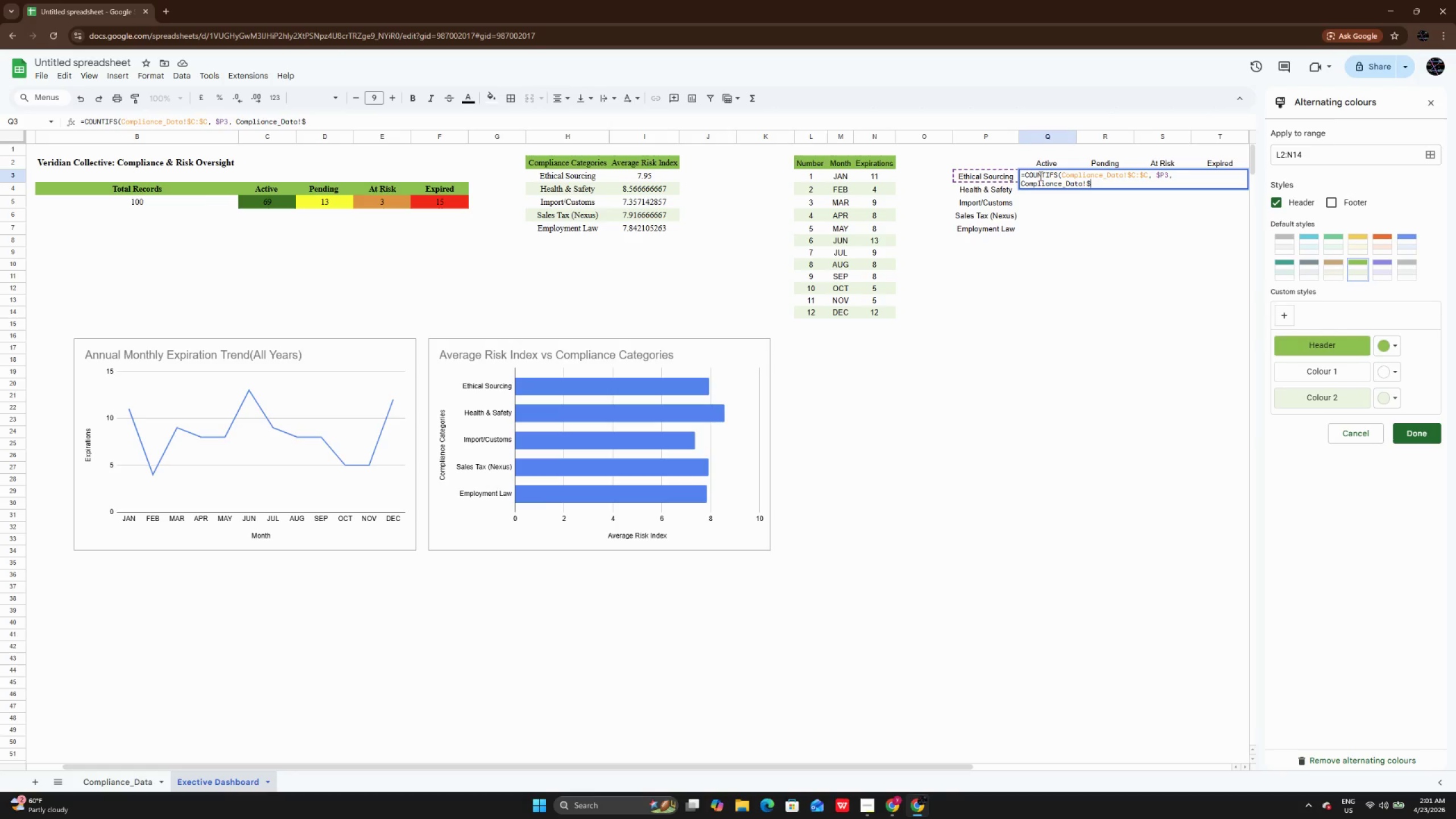 
key(L)
 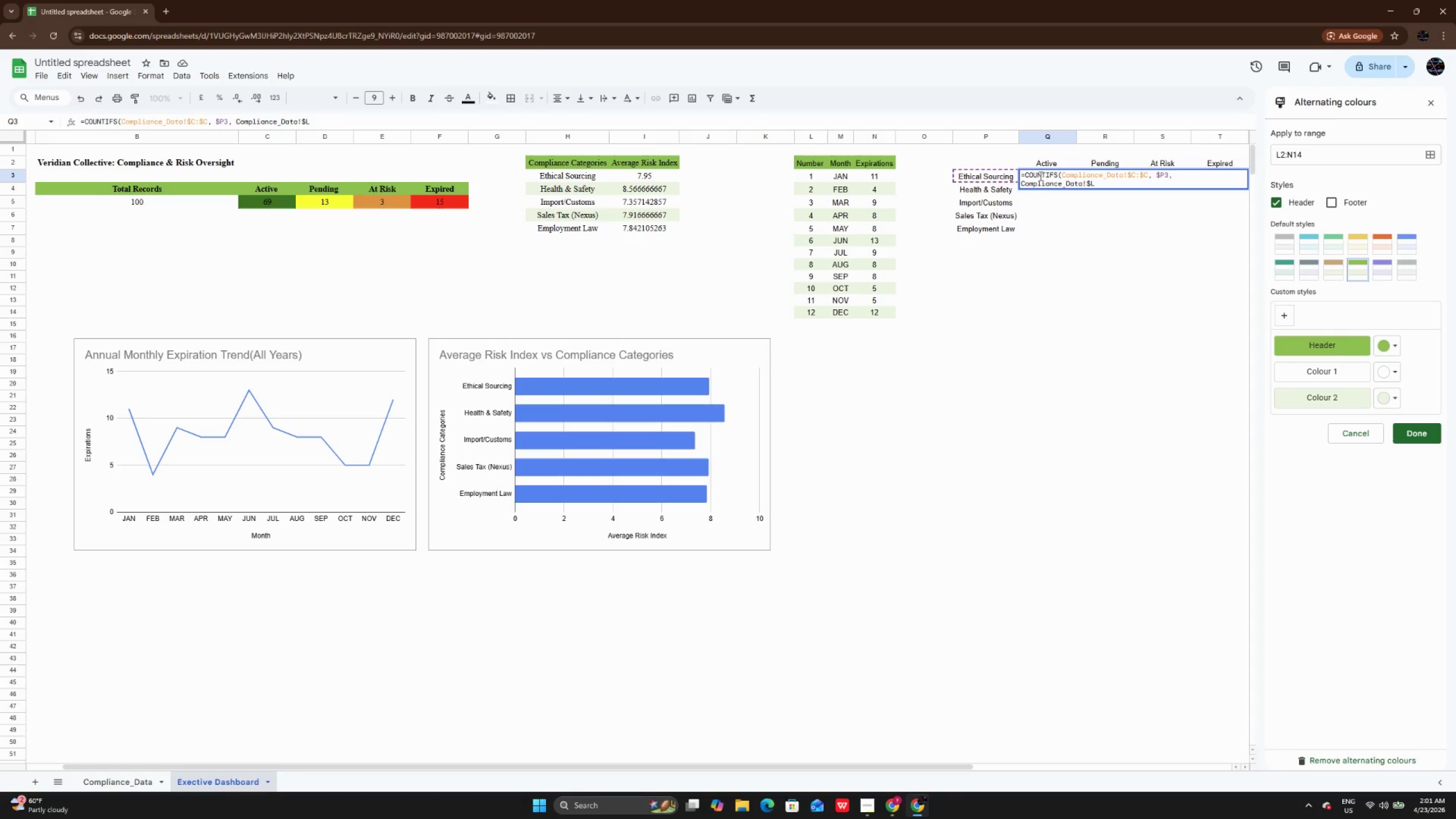 
key(Shift+ShiftRight)
 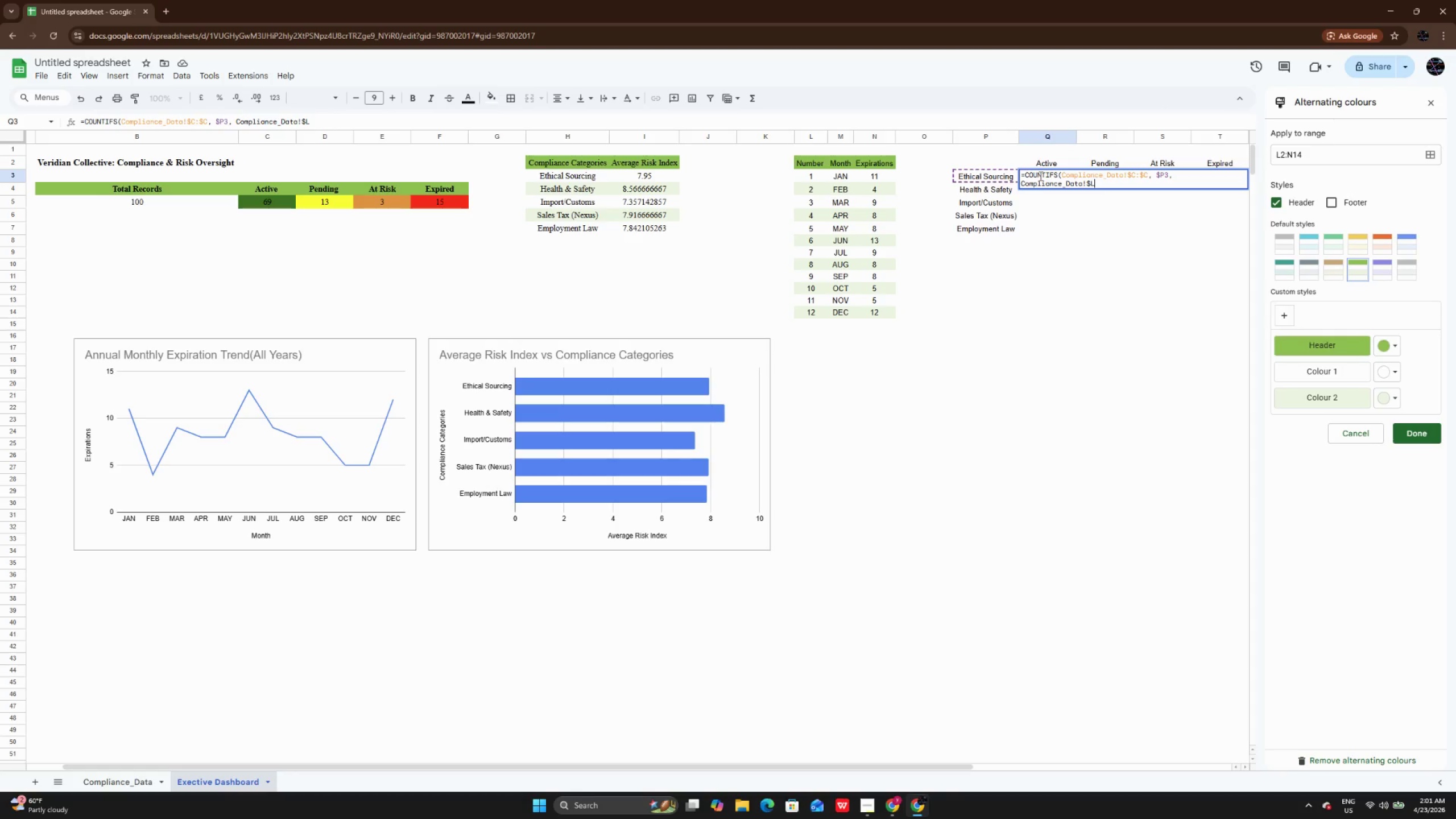 
key(Shift+Semicolon)
 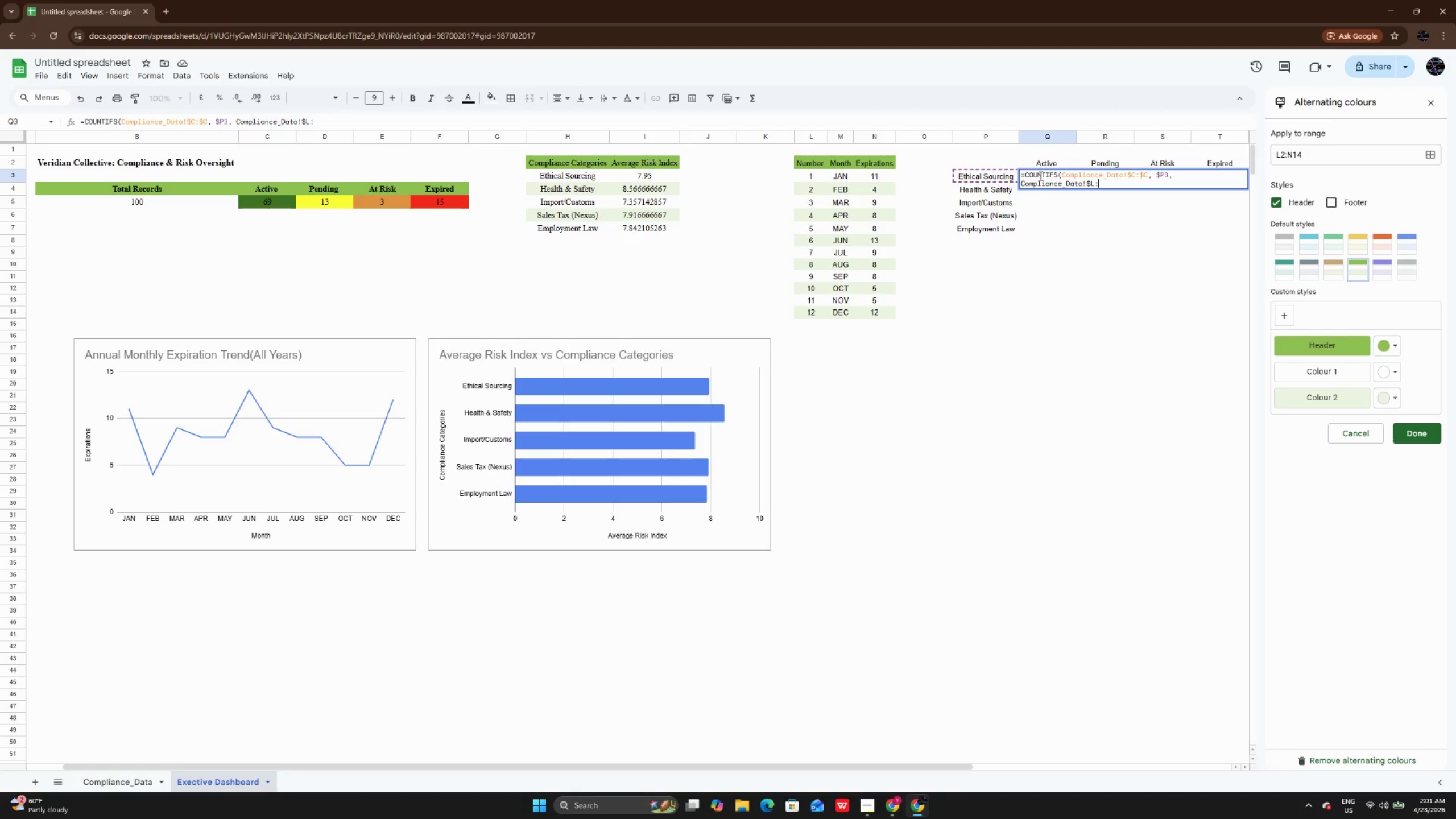 
wait(6.73)
 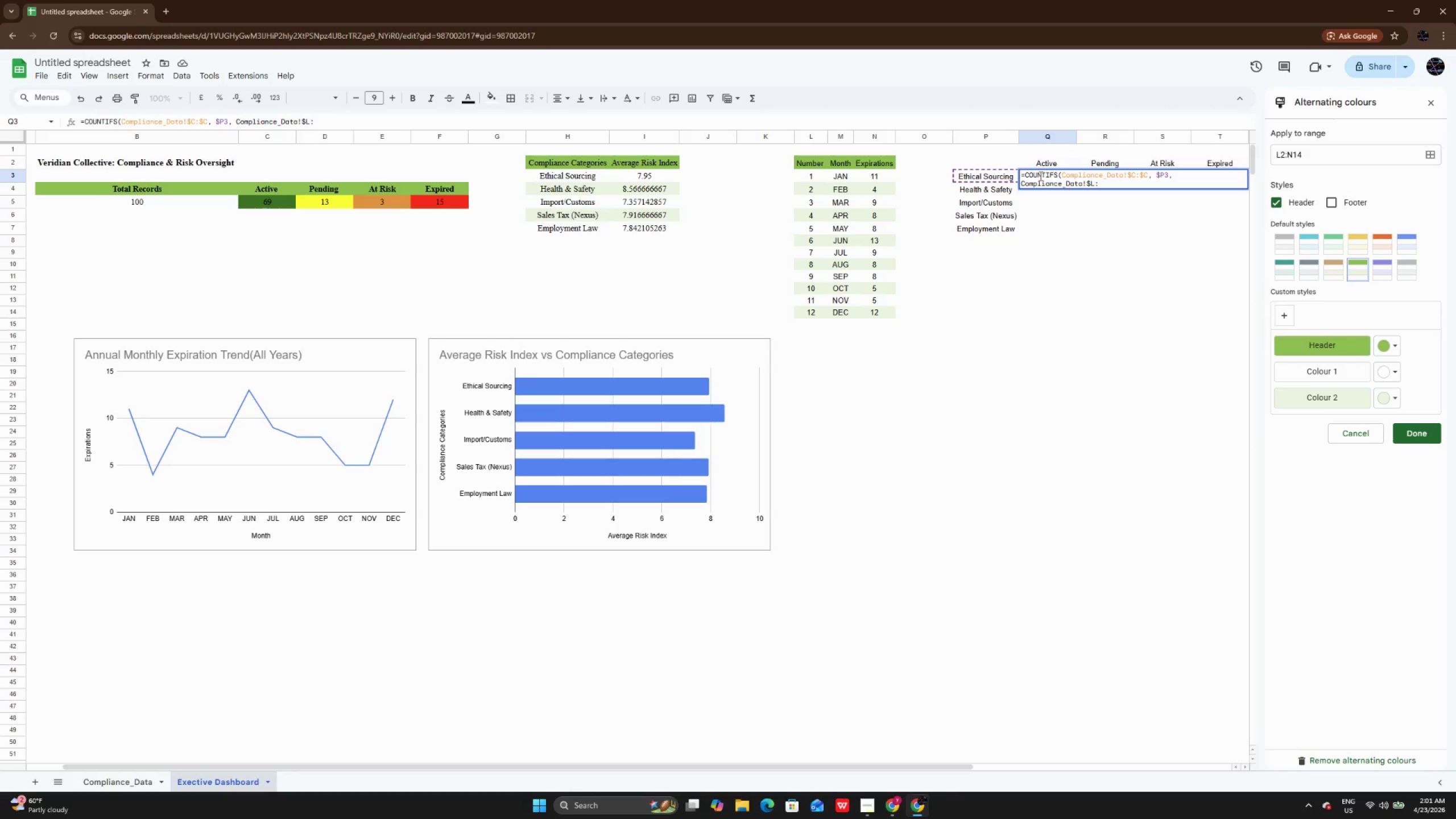 
type($L,)
 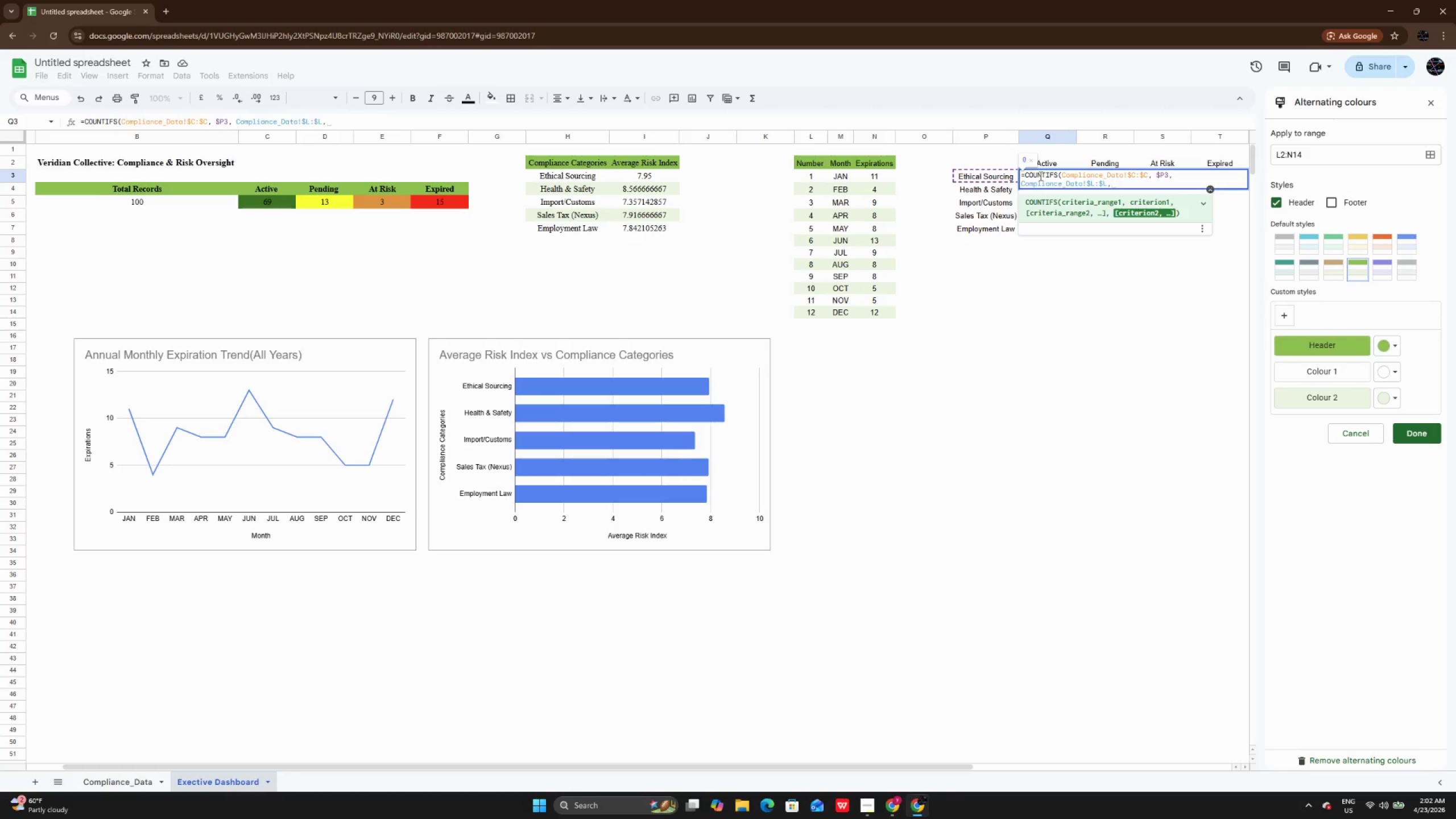 
wait(6.8)
 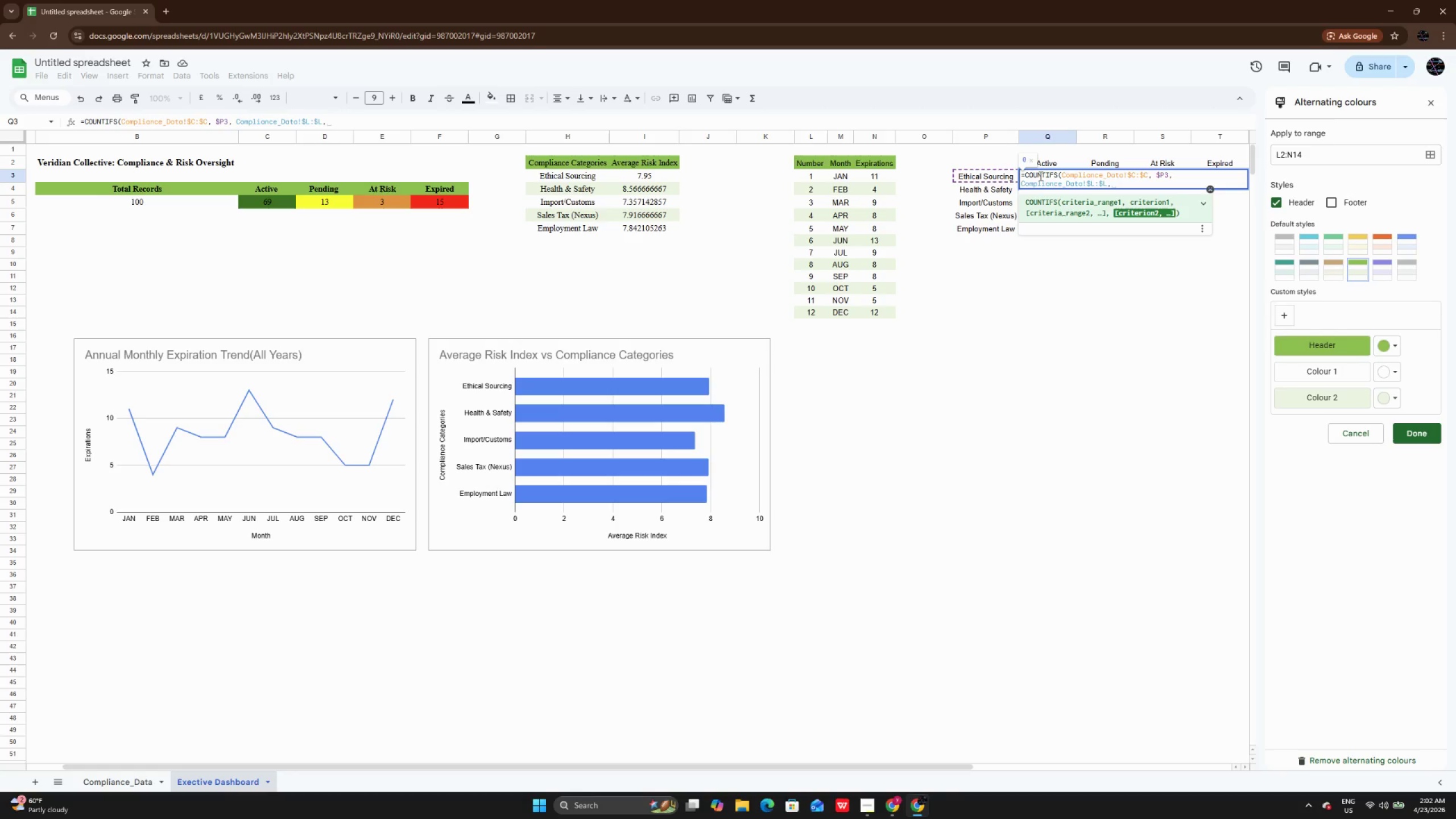 
key(Q)
 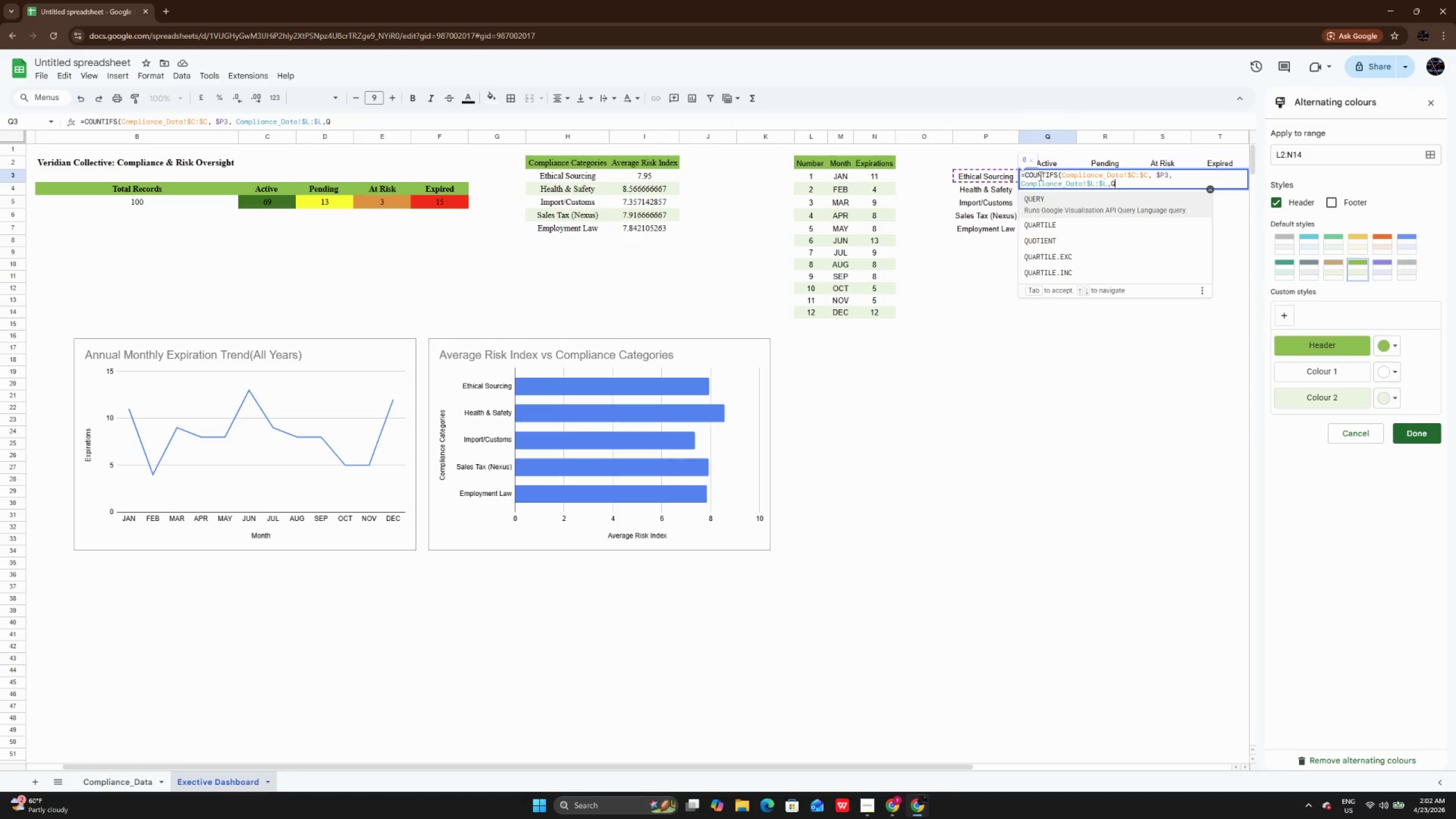 
type($2)
 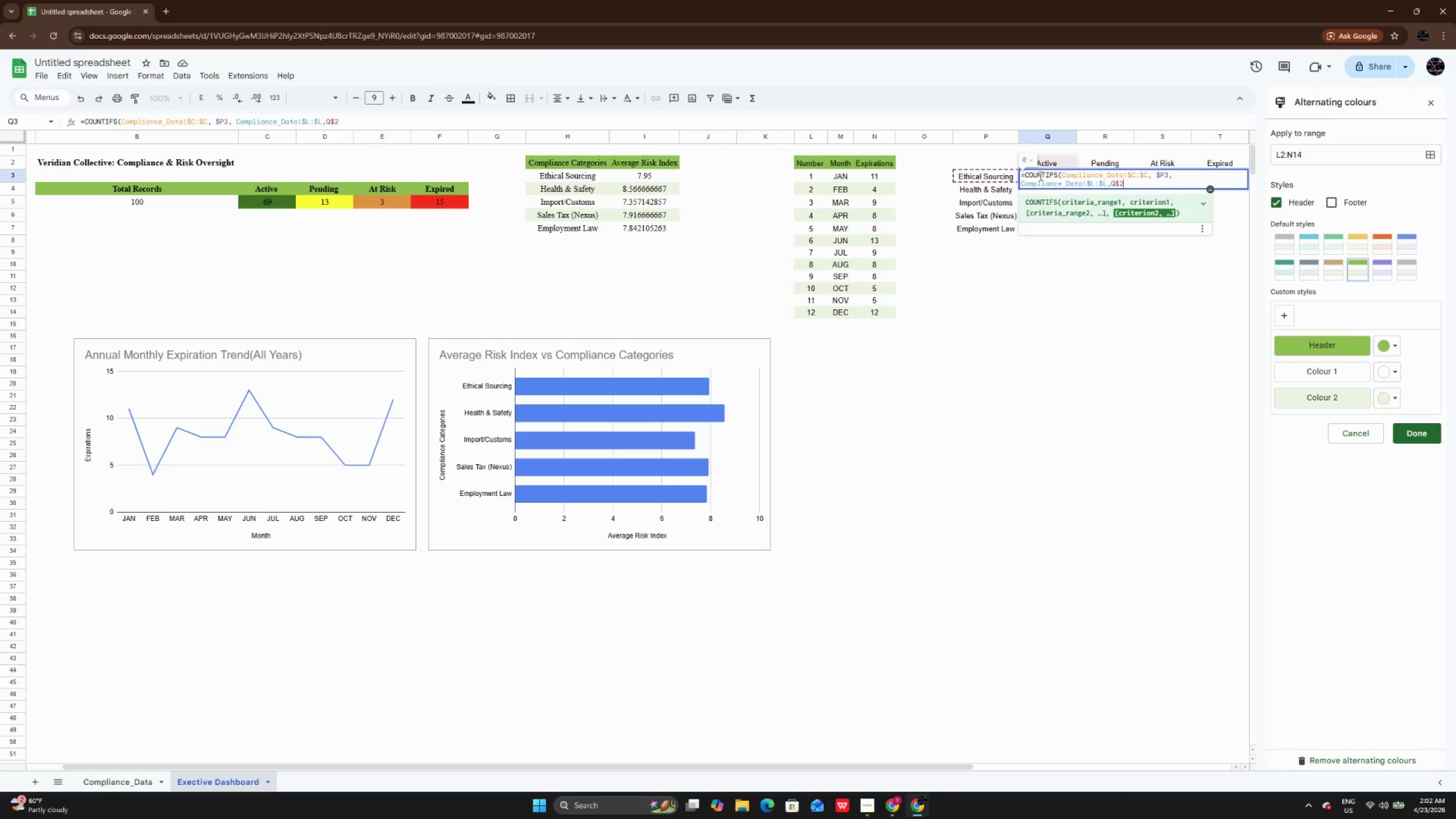 
key(Enter)
 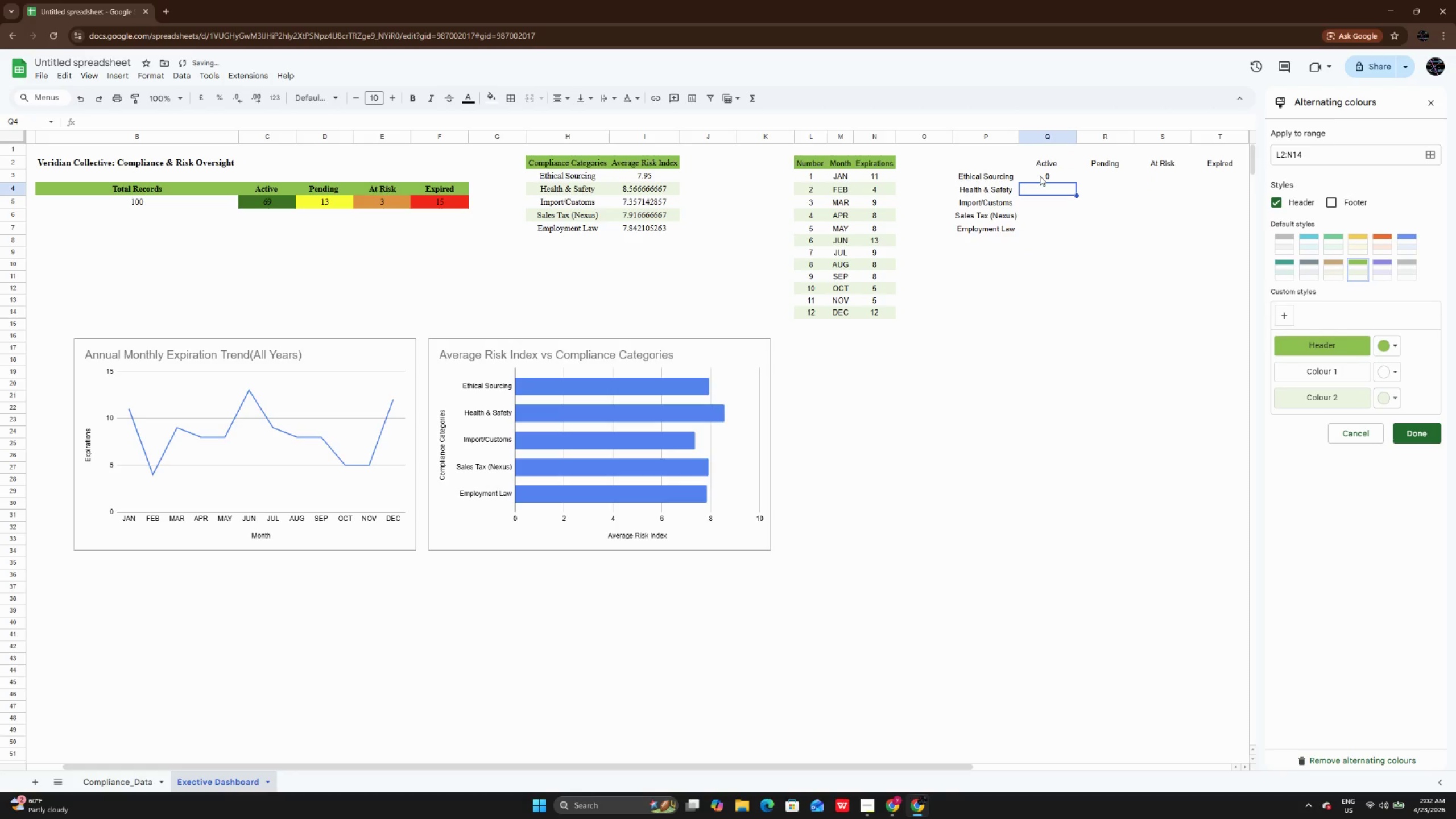 
left_click([1040, 176])
 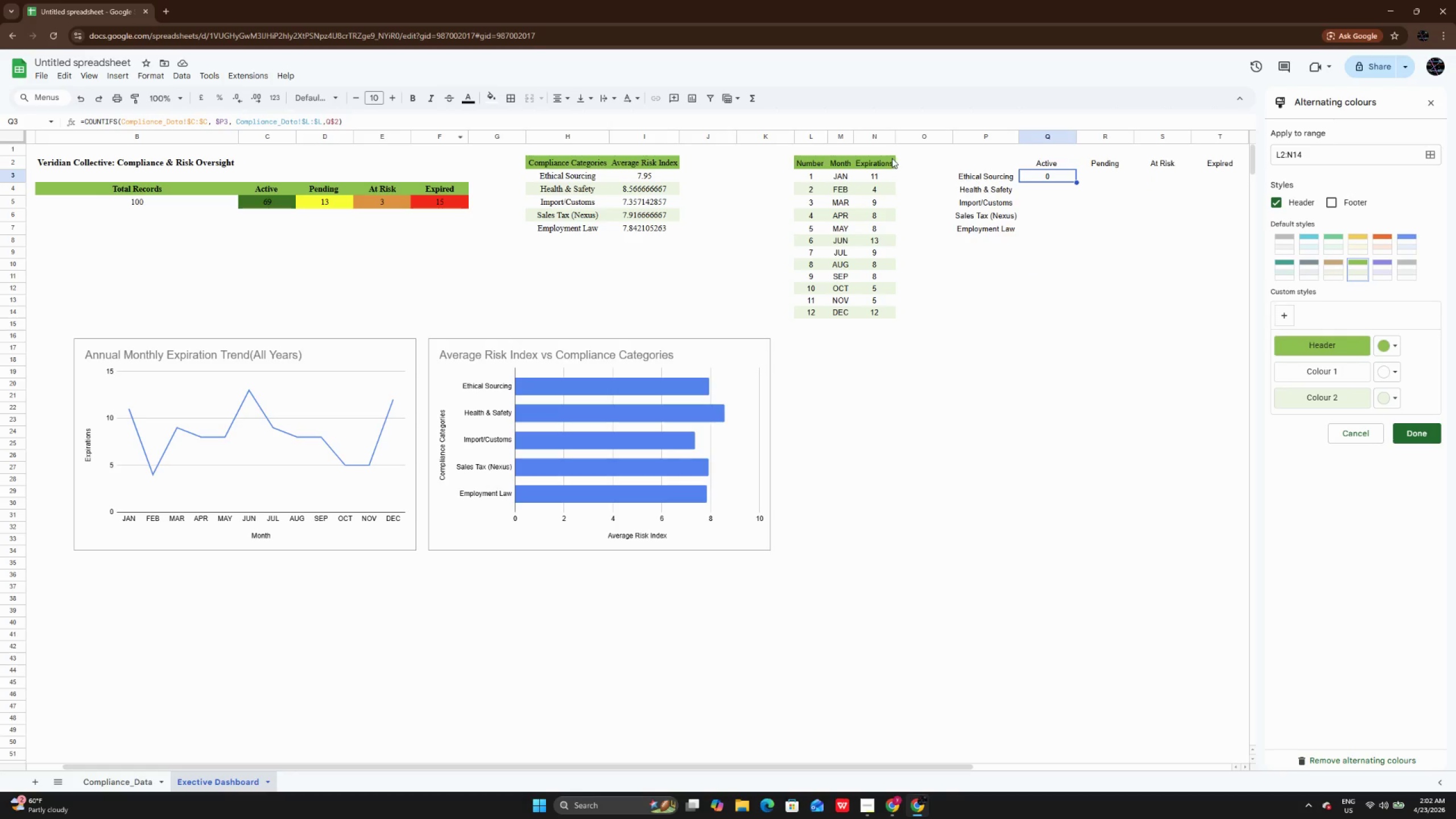 
wait(5.28)
 